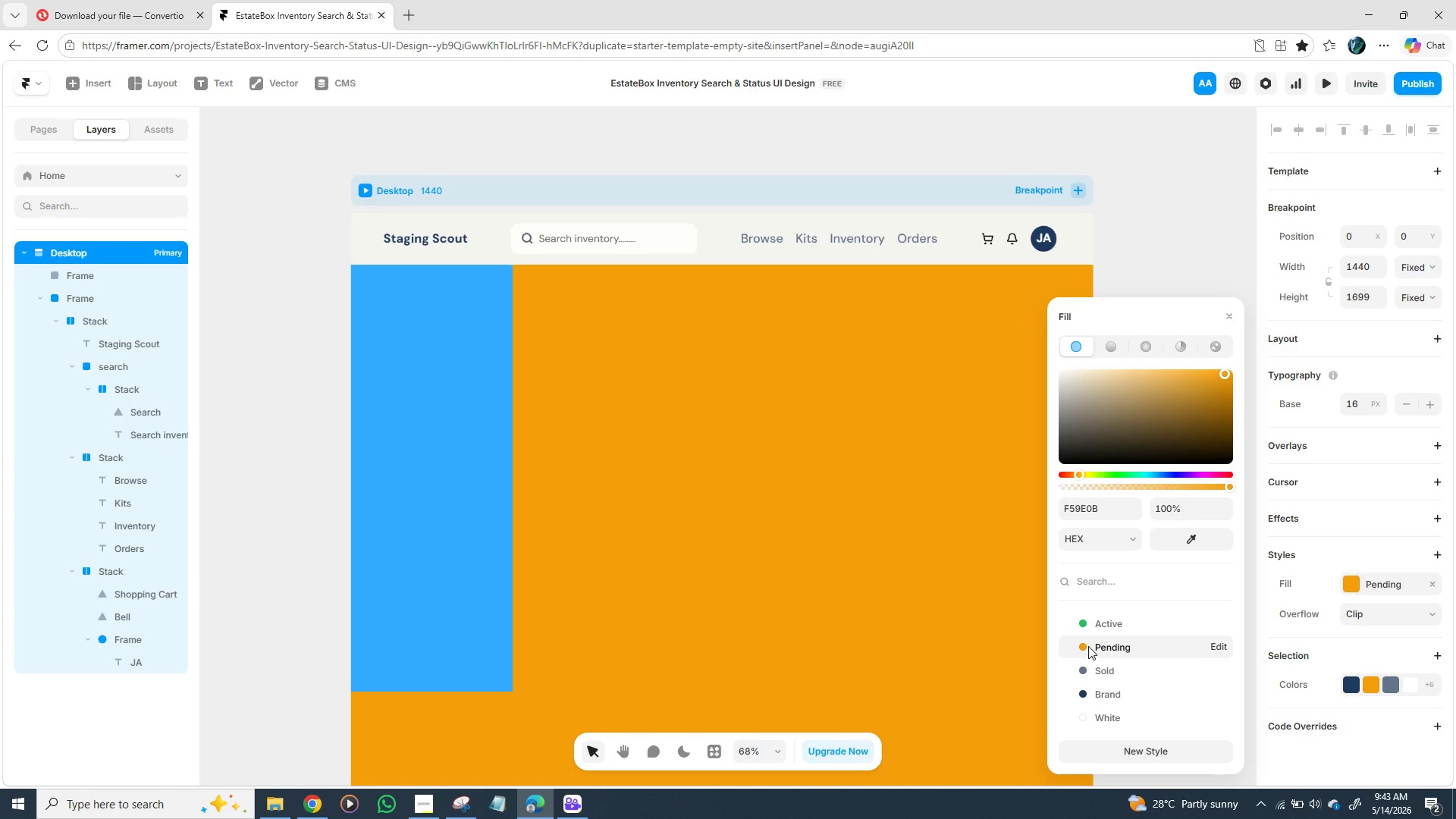 
key(Control+Z)
 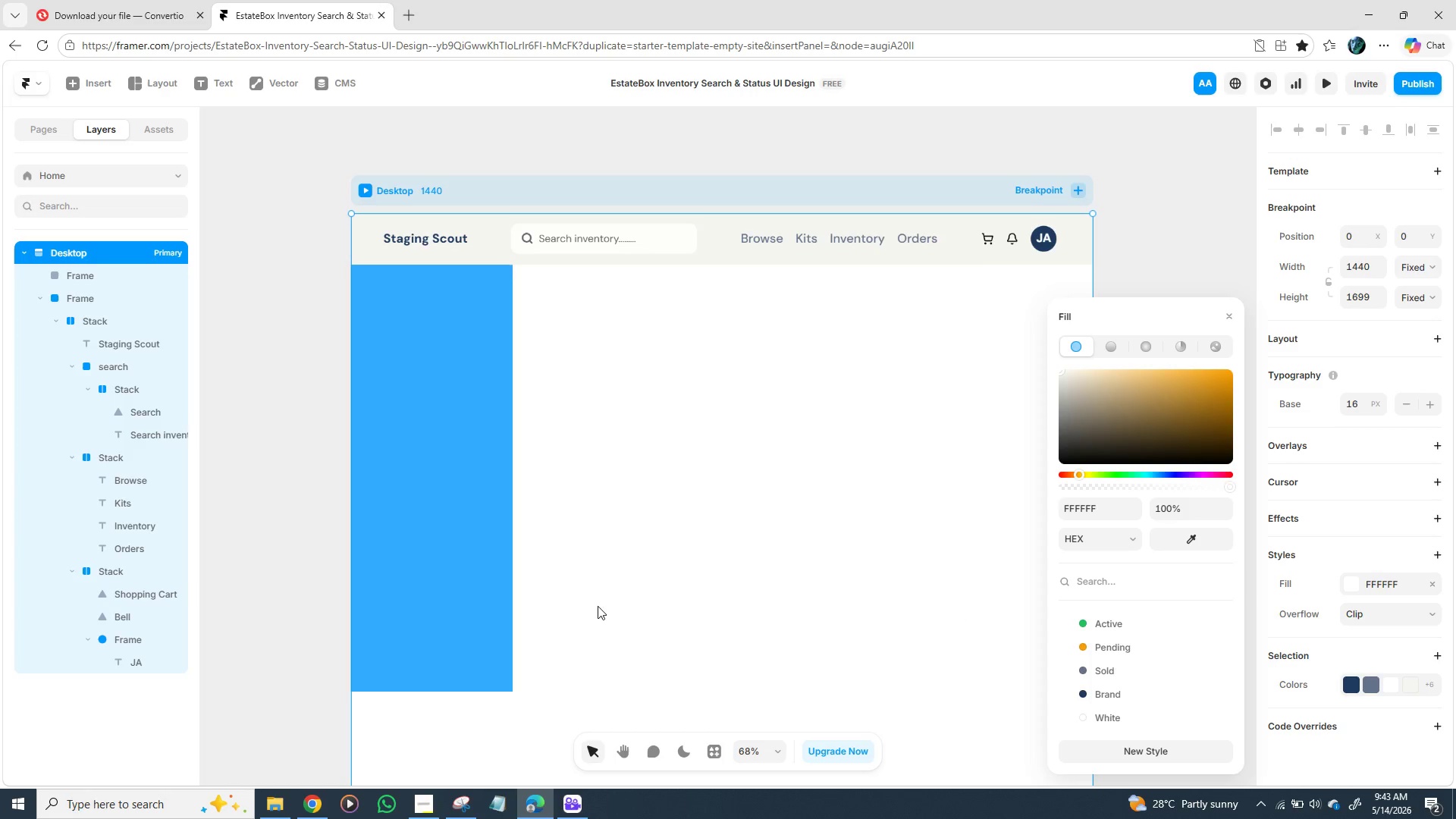 
left_click([478, 573])
 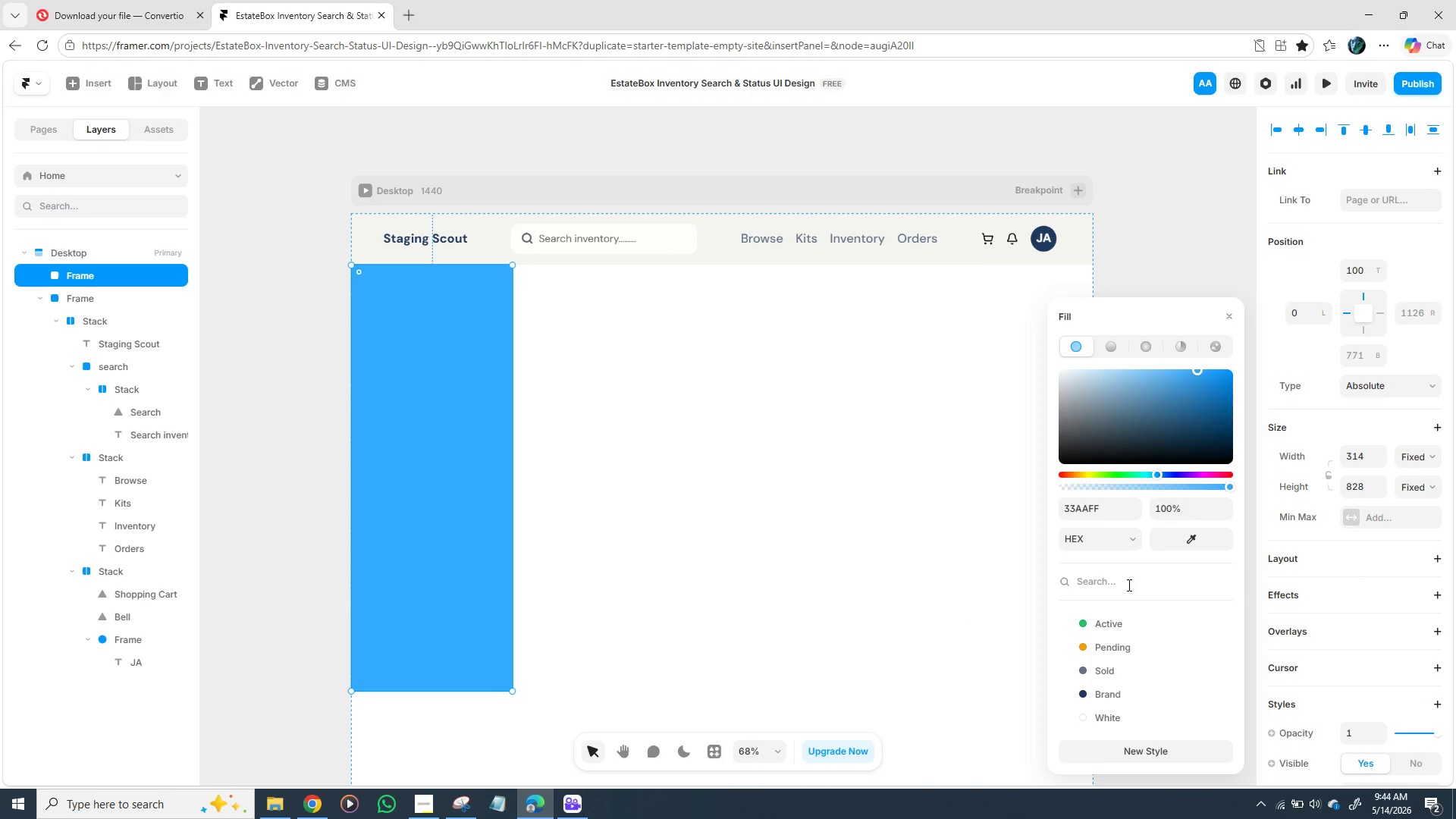 
wait(6.62)
 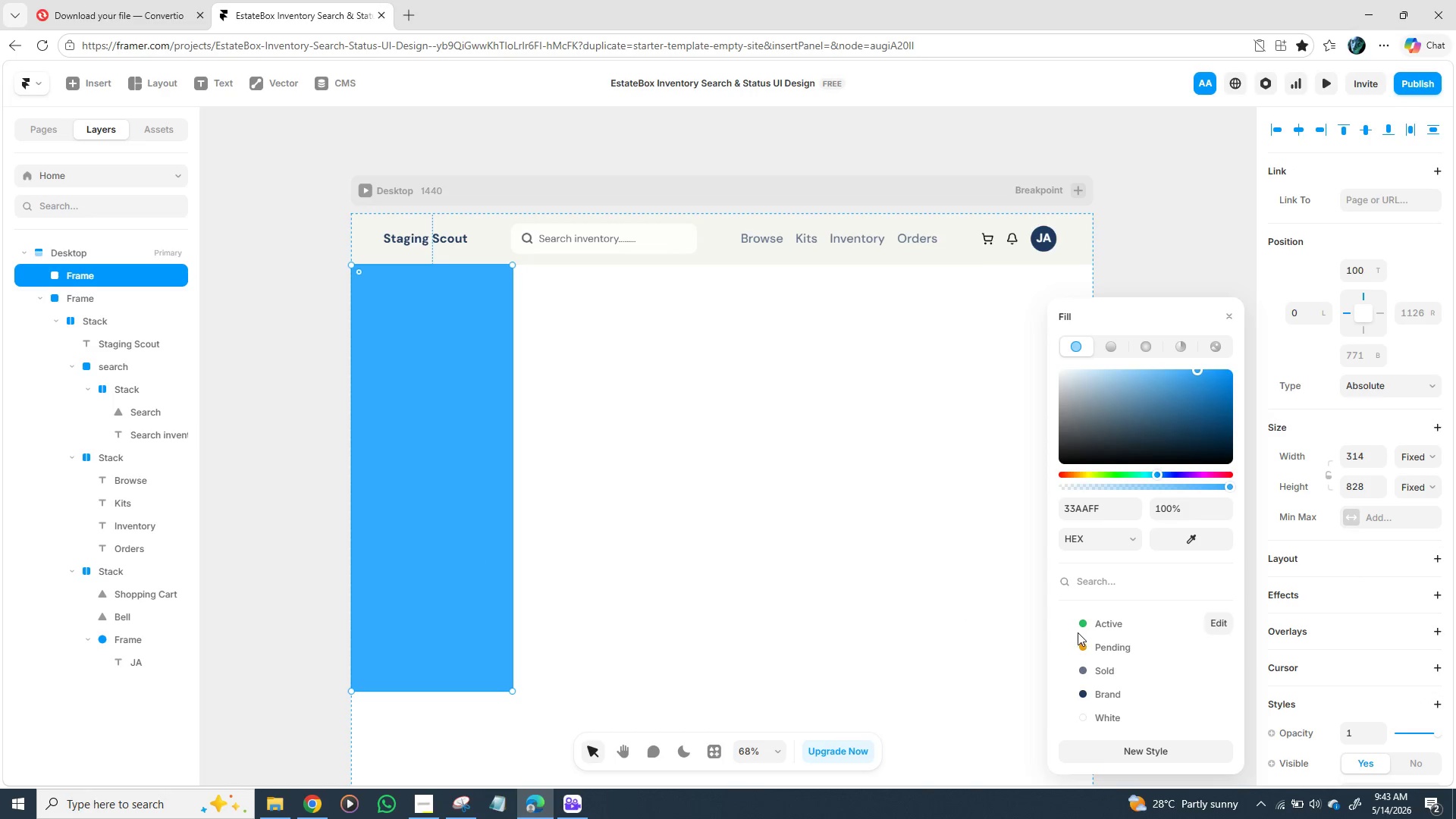 
left_click([1087, 504])
 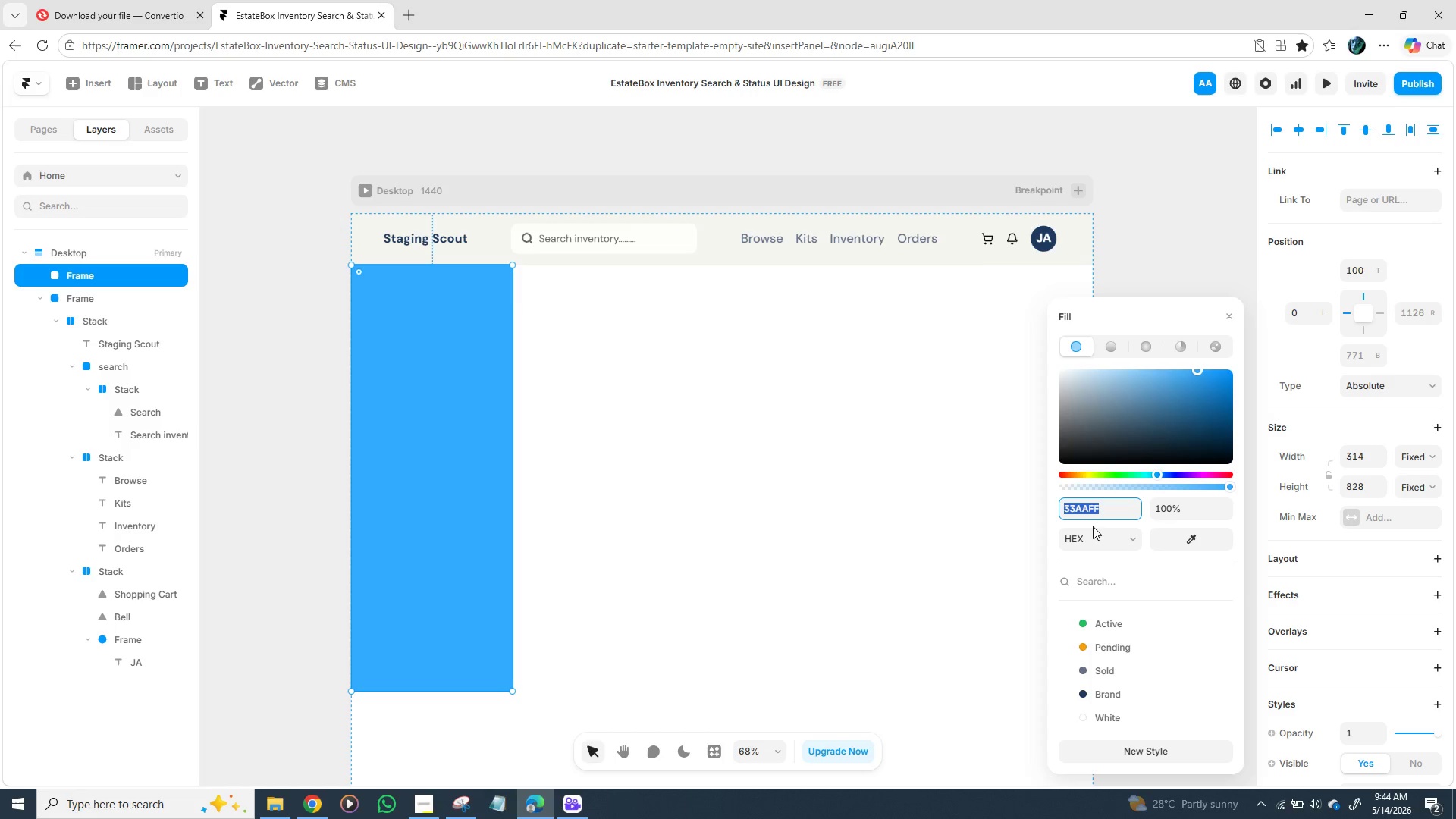 
type(FAEEDA)
 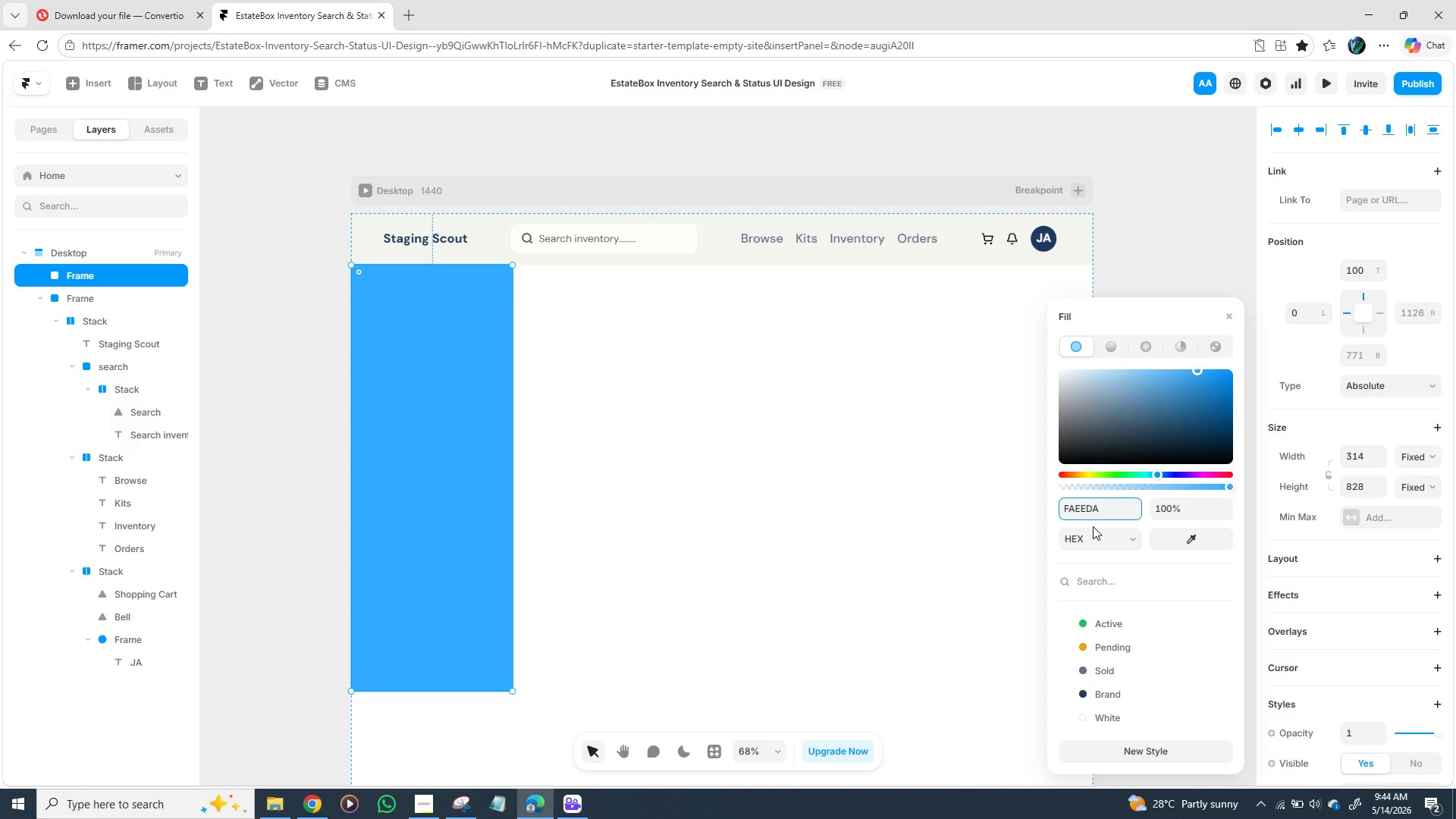 
key(Enter)
 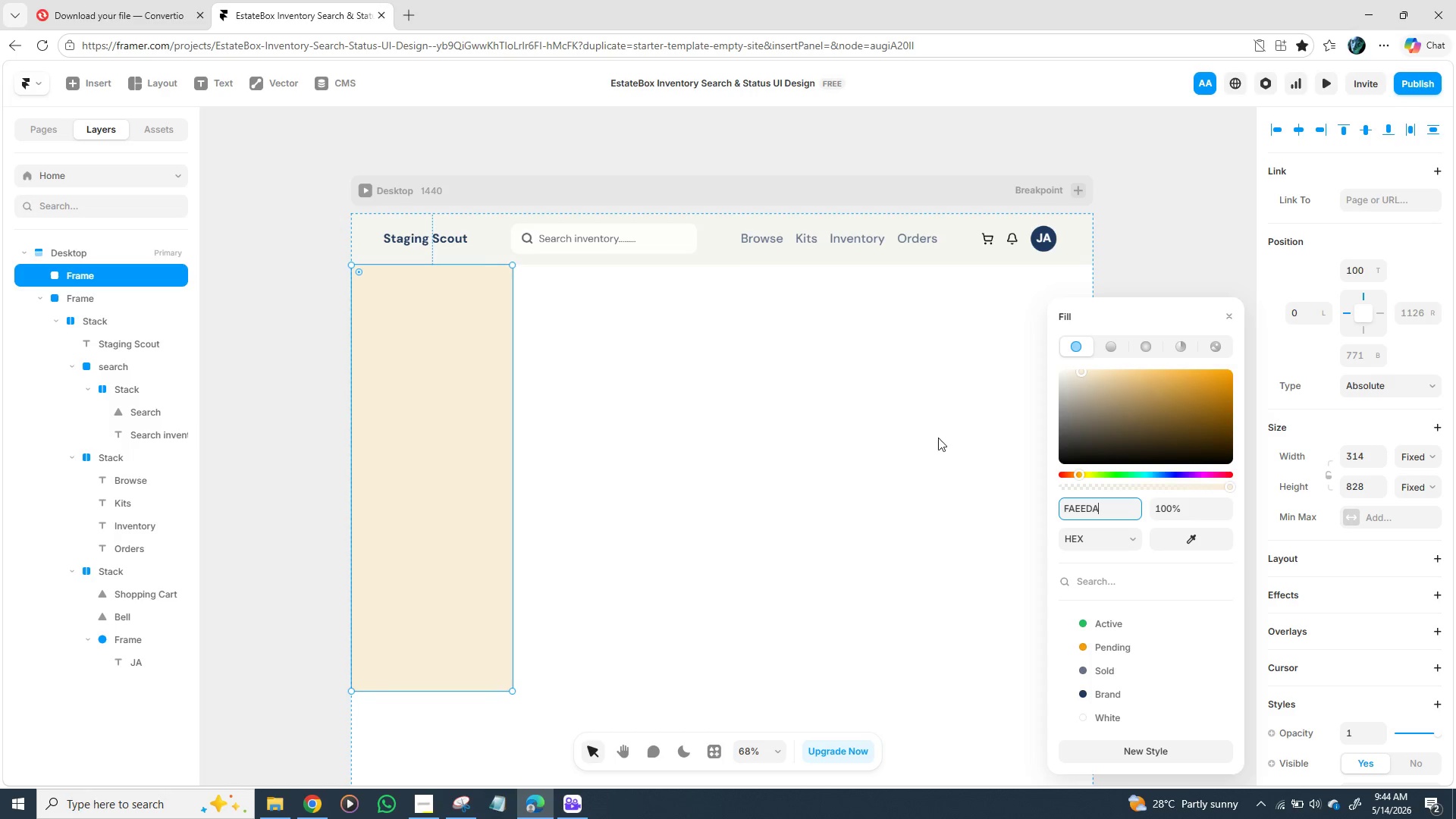 
left_click([785, 427])
 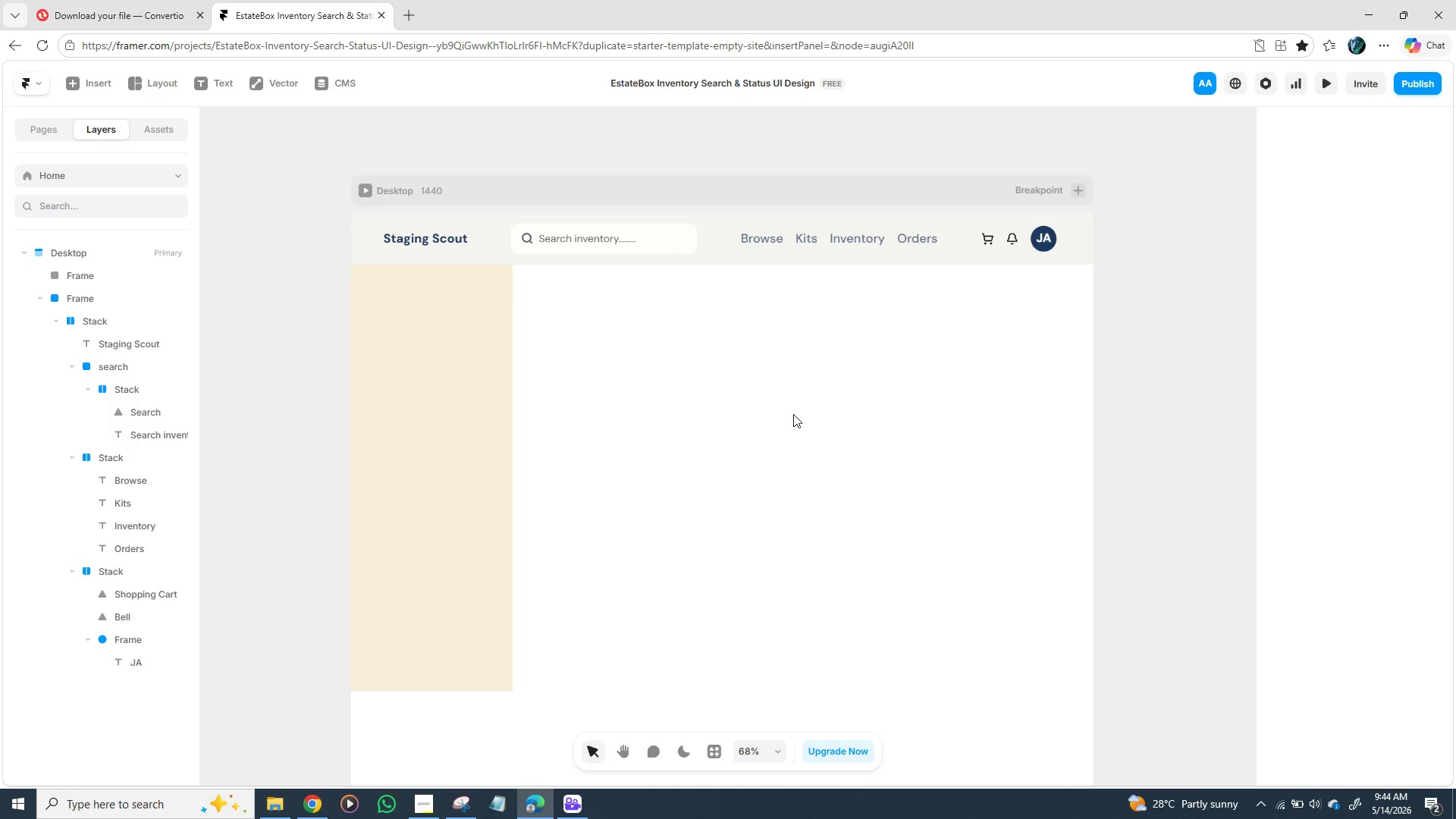 
wait(32.17)
 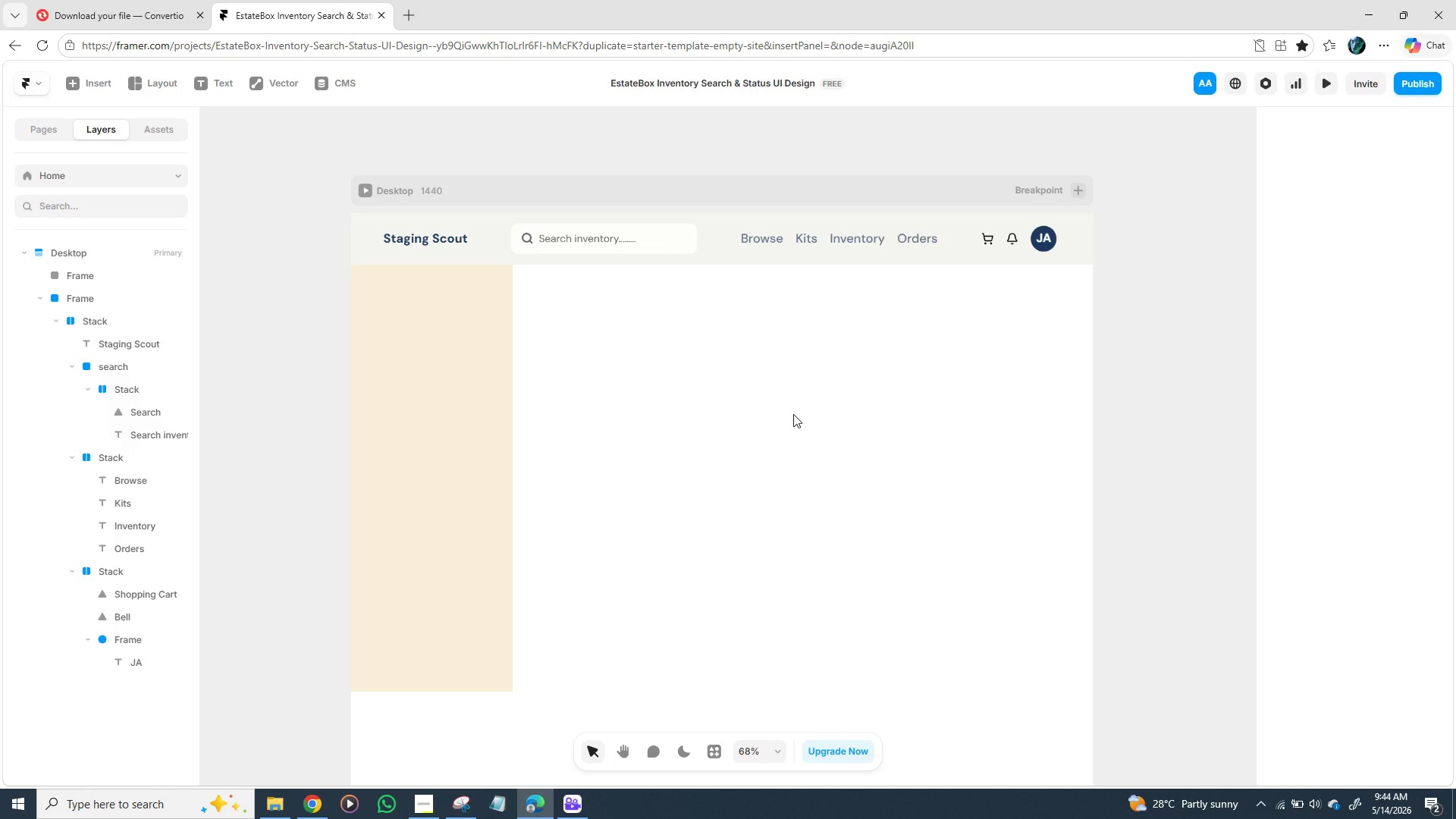 
left_click([438, 390])
 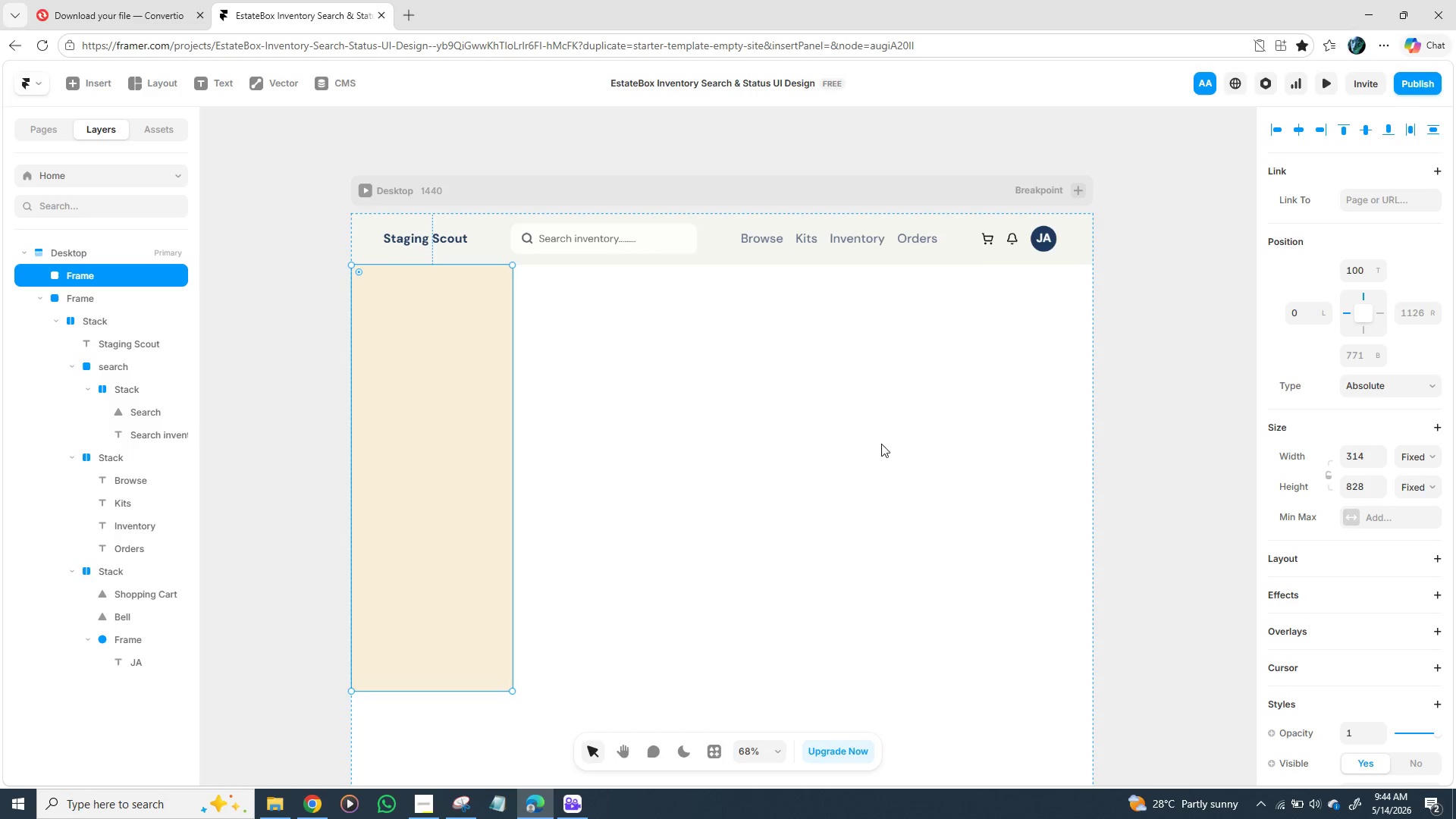 
scroll: coordinate [1355, 438], scroll_direction: down, amount: 2.0
 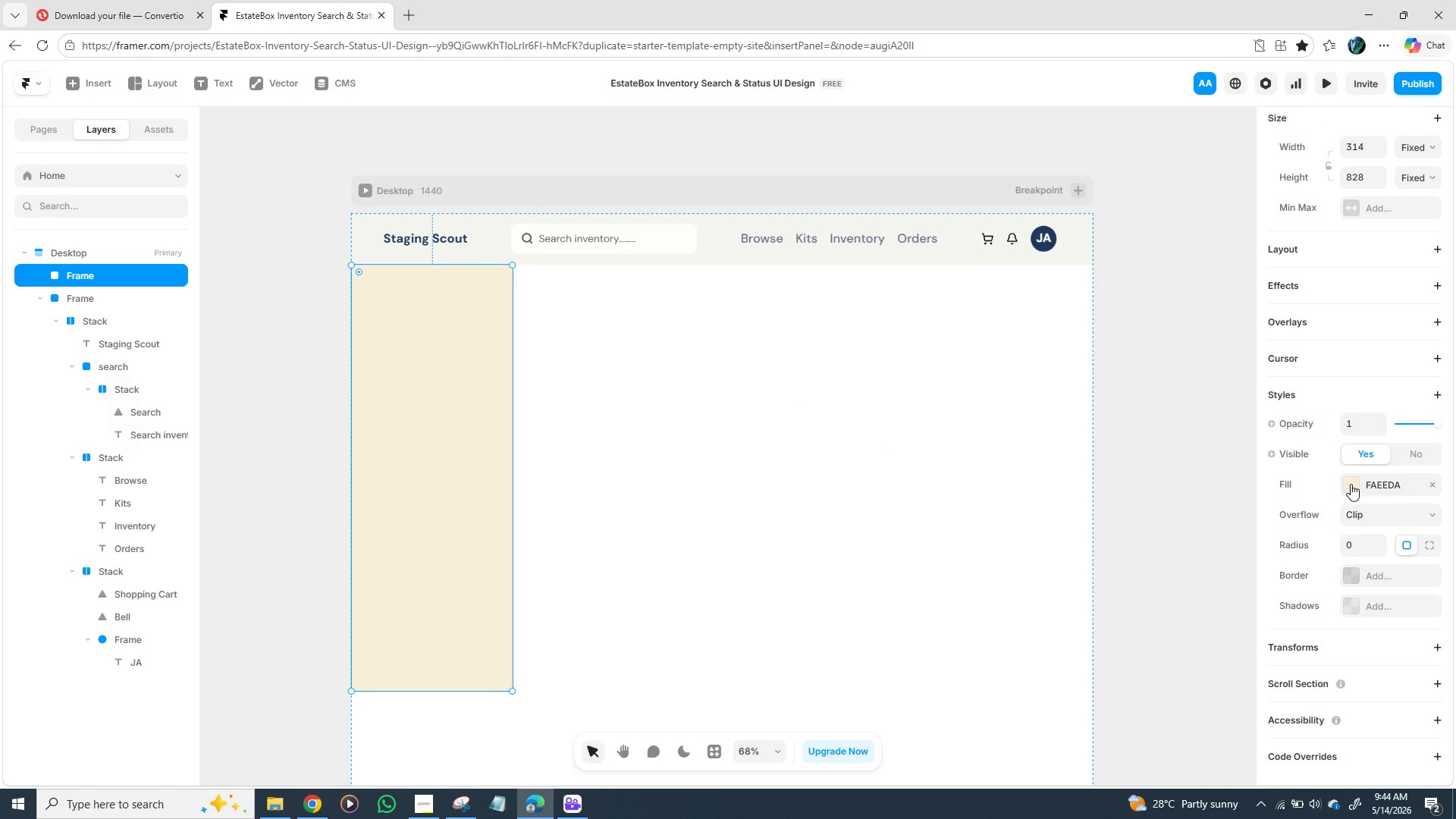 
left_click([1352, 484])
 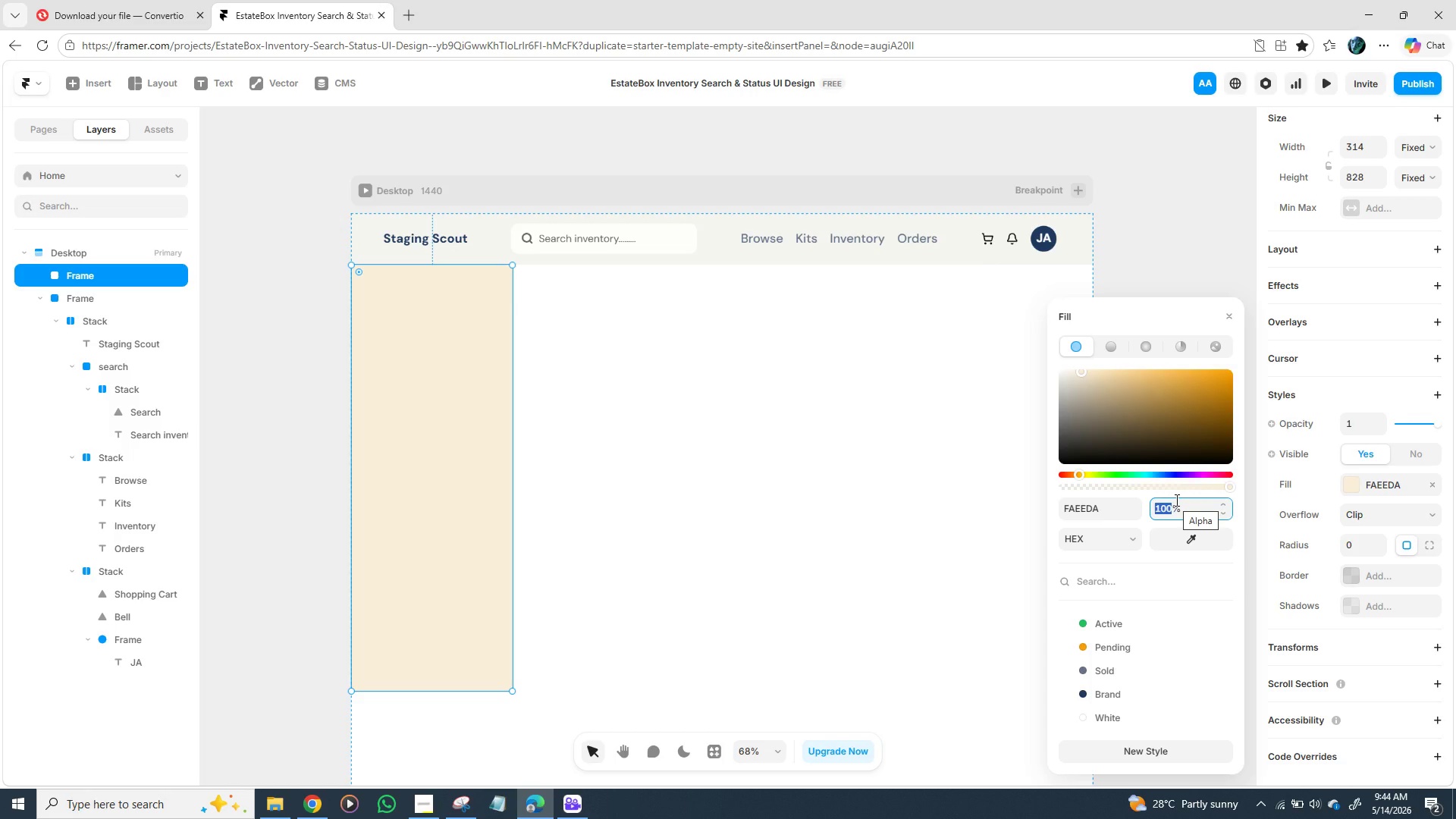 
wait(6.17)
 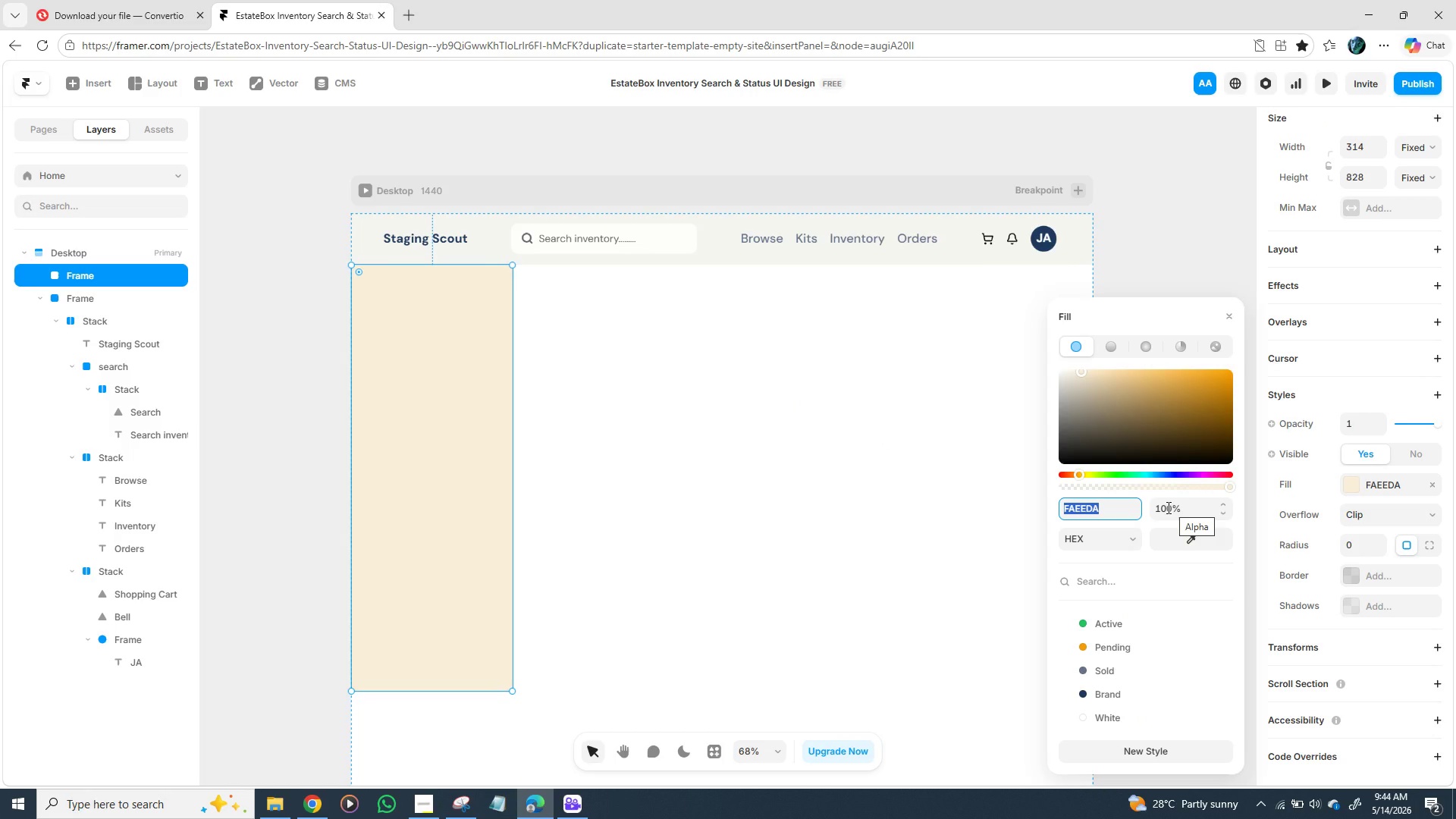 
type(80)
 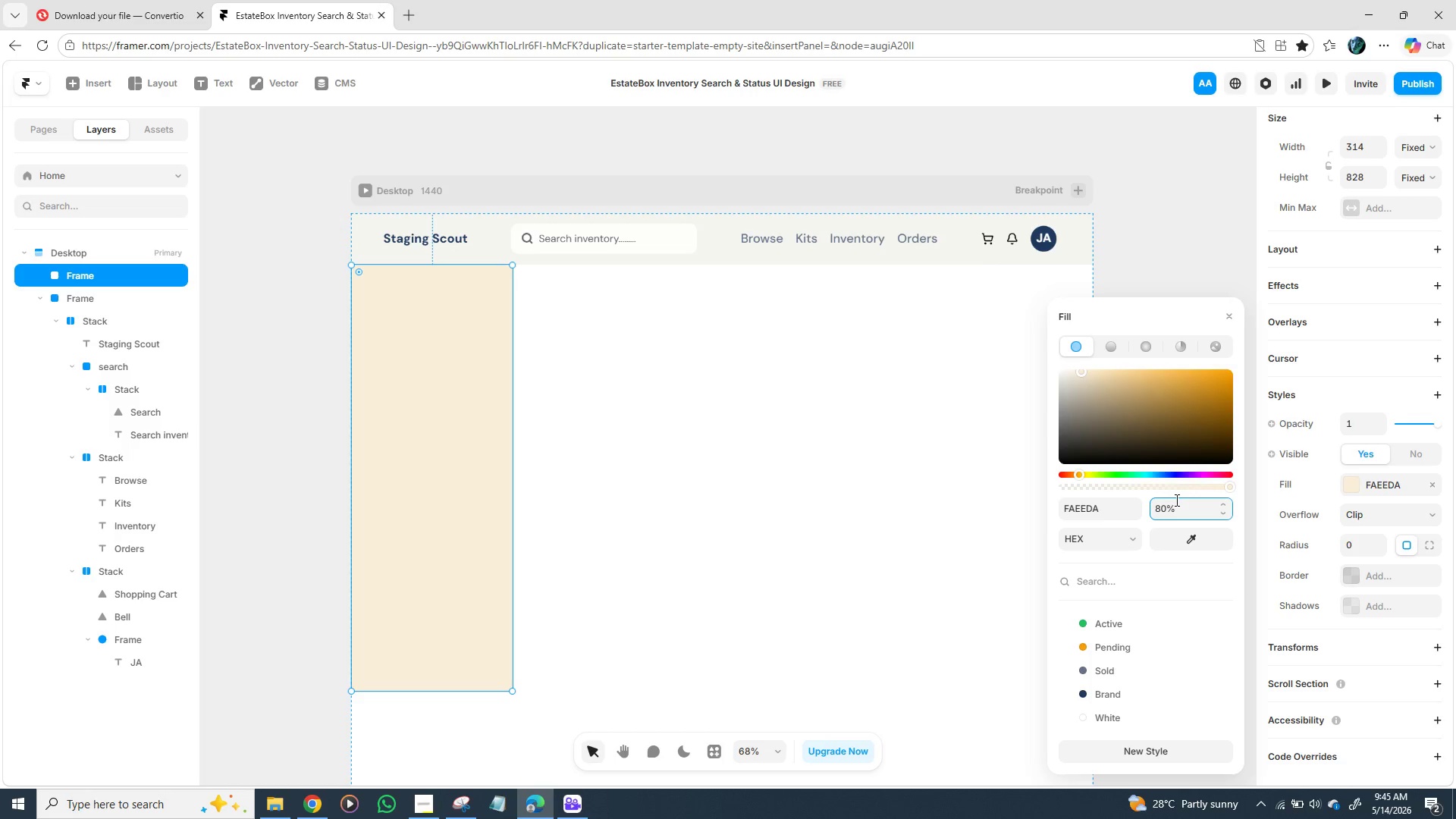 
key(Enter)
 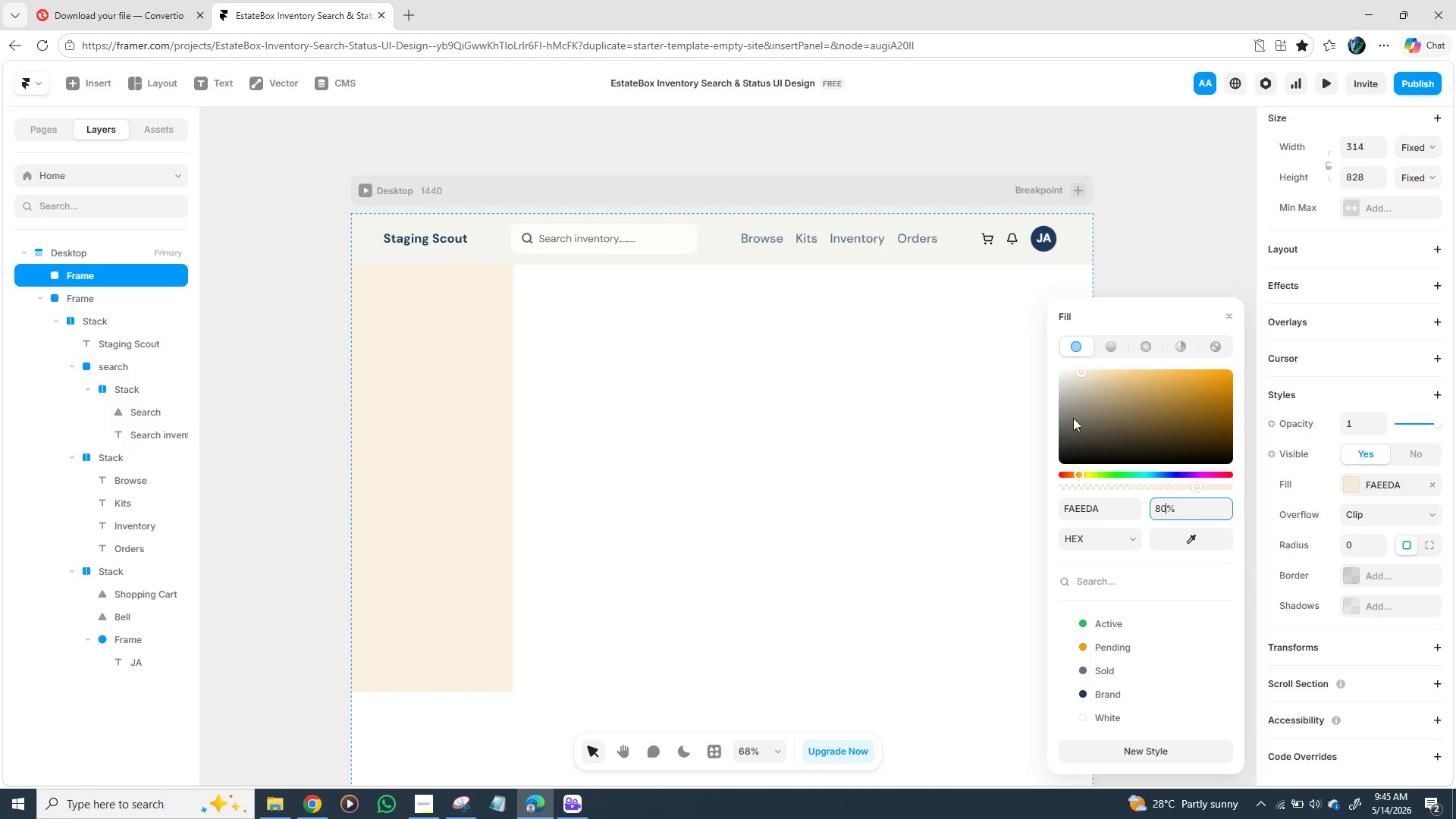 
left_click([731, 434])
 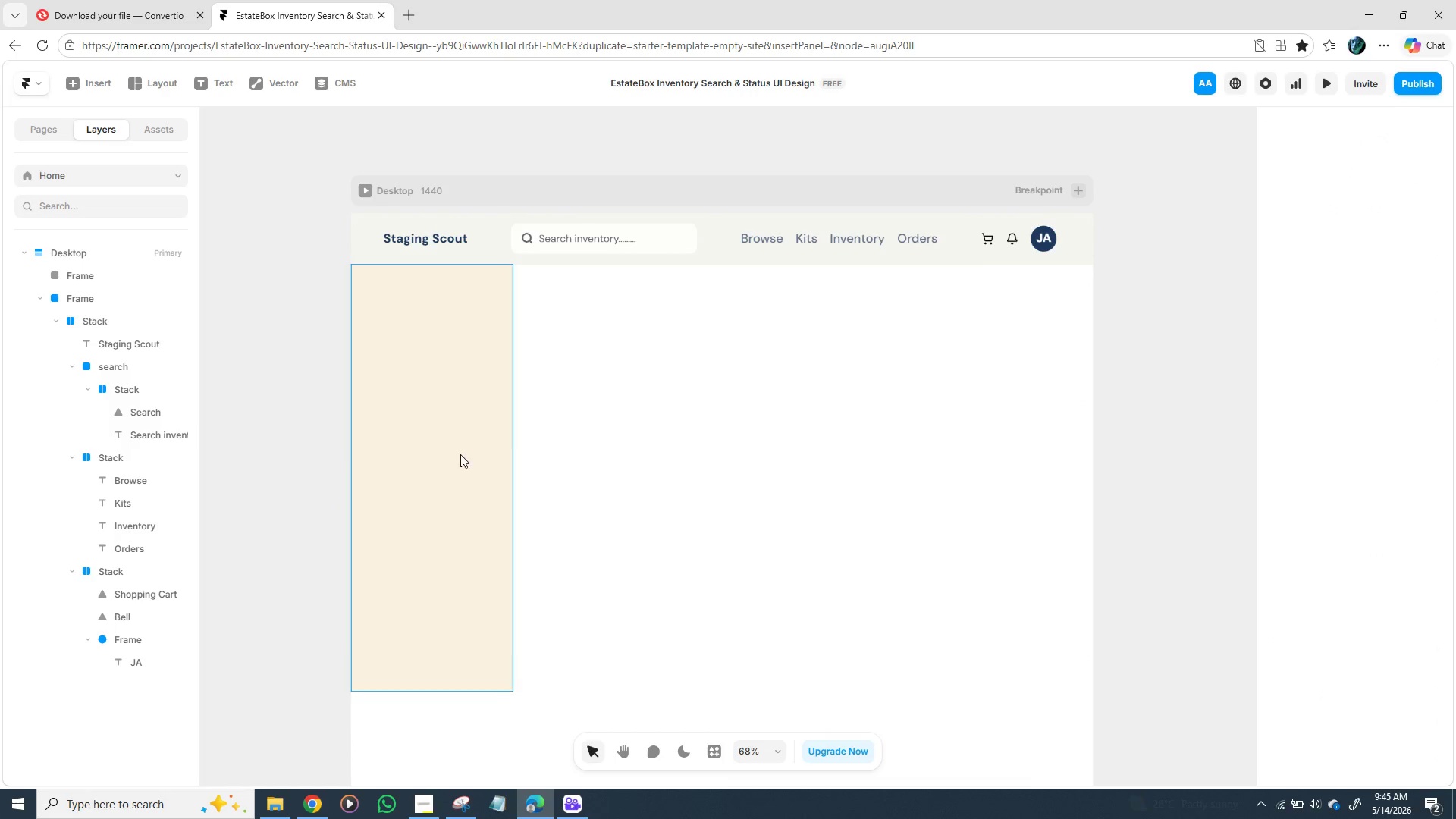 
left_click([459, 457])
 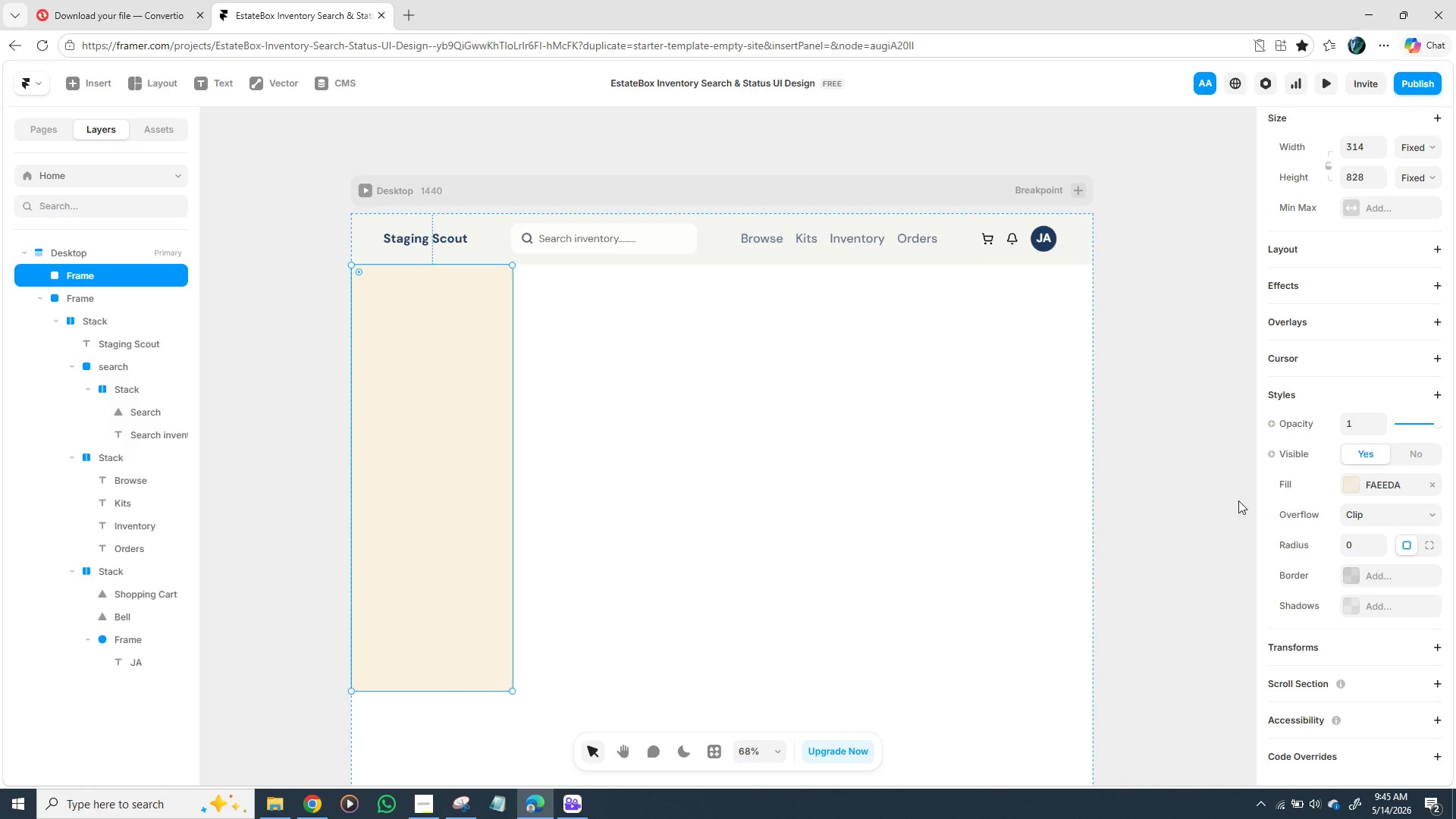 
mouse_move([1348, 522])
 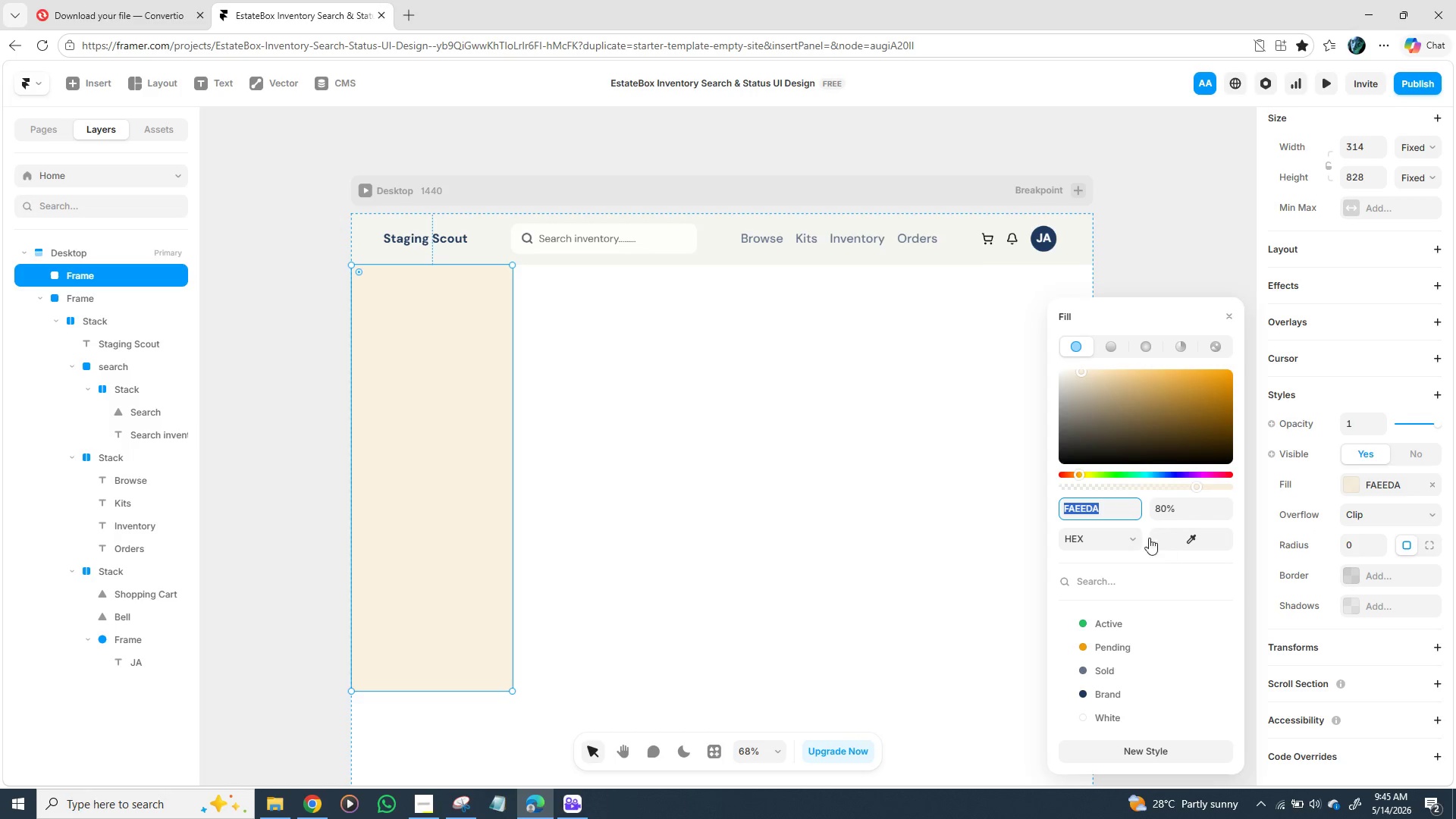 
left_click([1165, 507])
 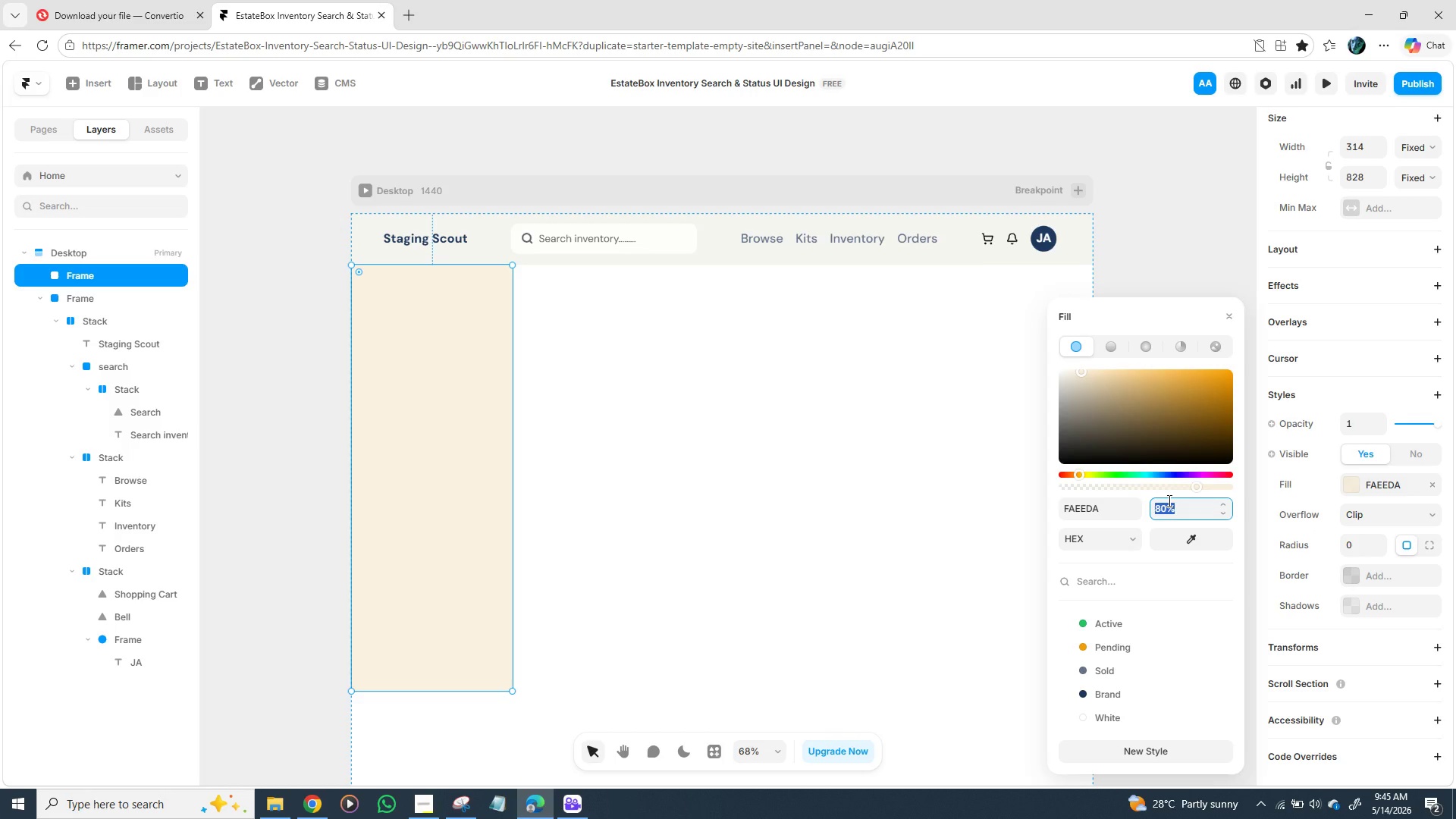 
type(50)
 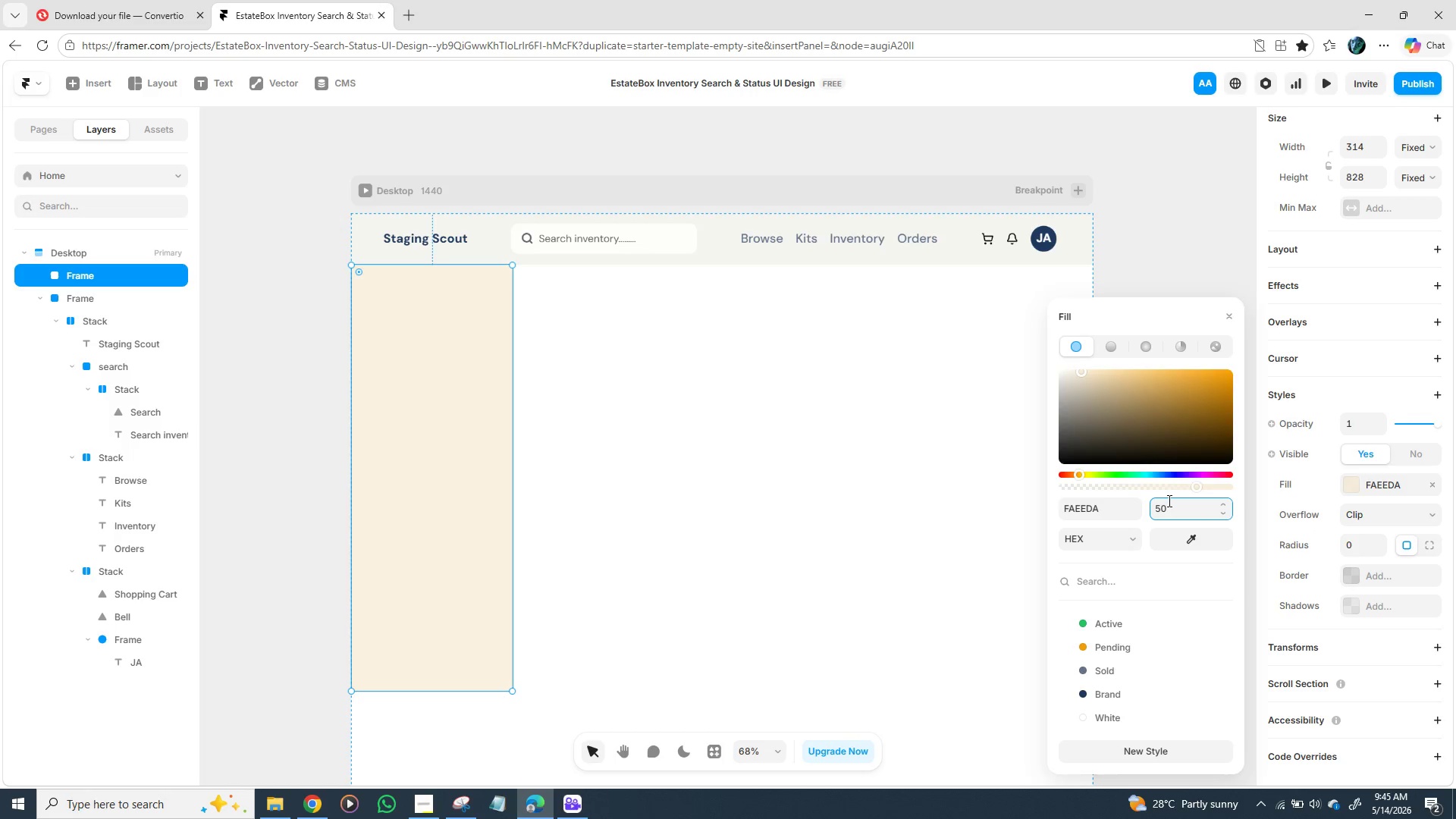 
key(Enter)
 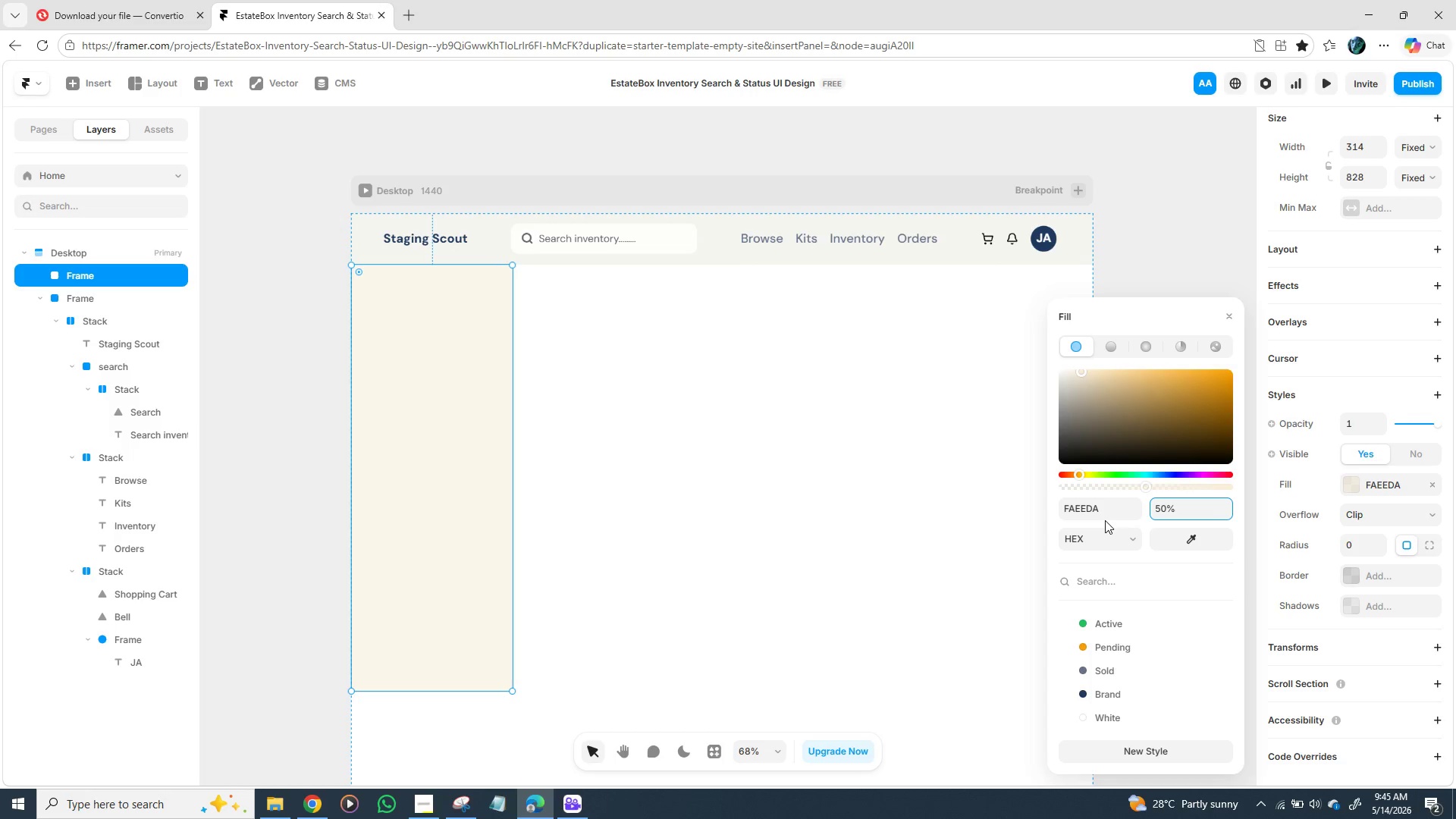 
wait(8.72)
 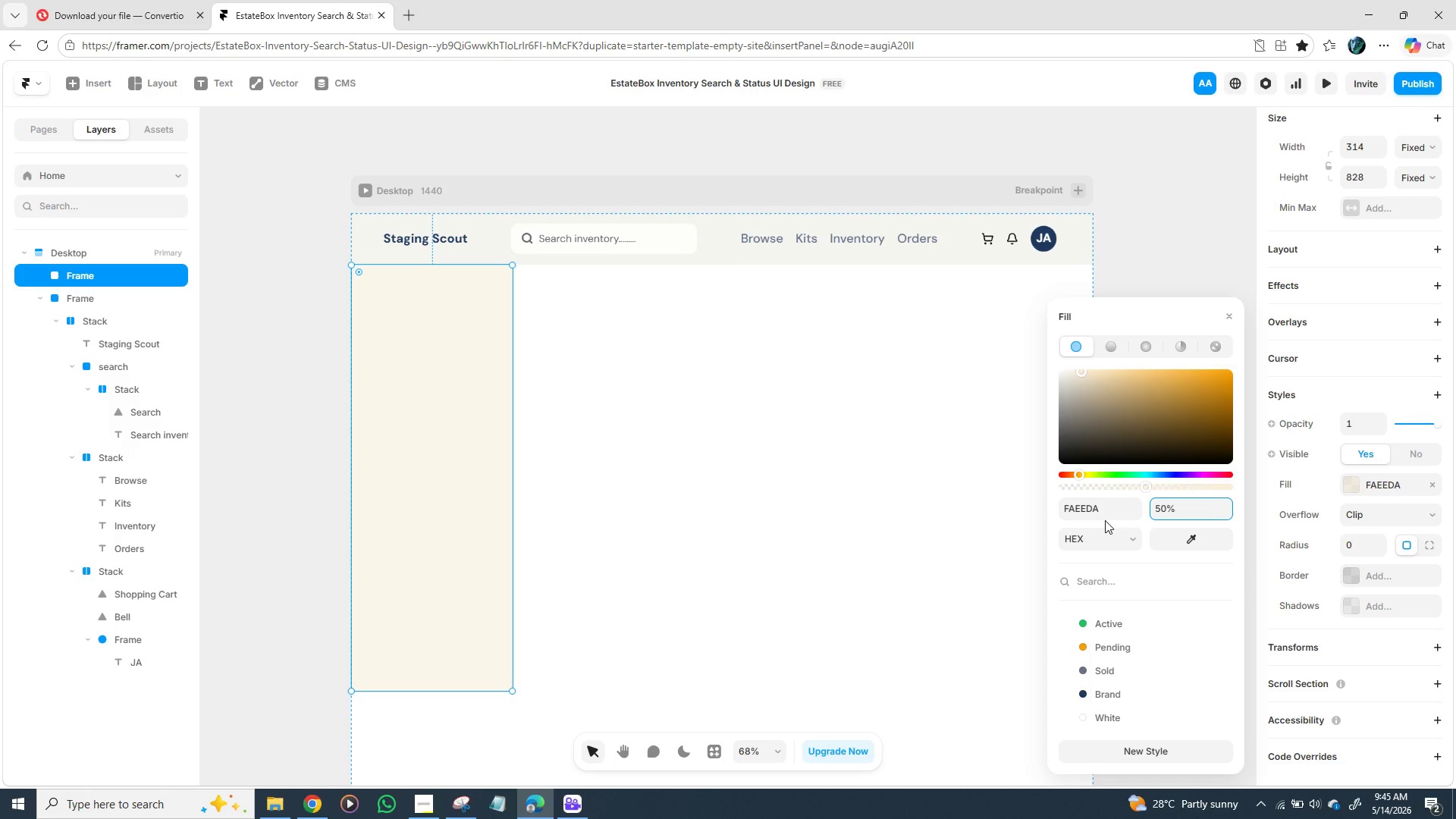 
left_click([473, 473])
 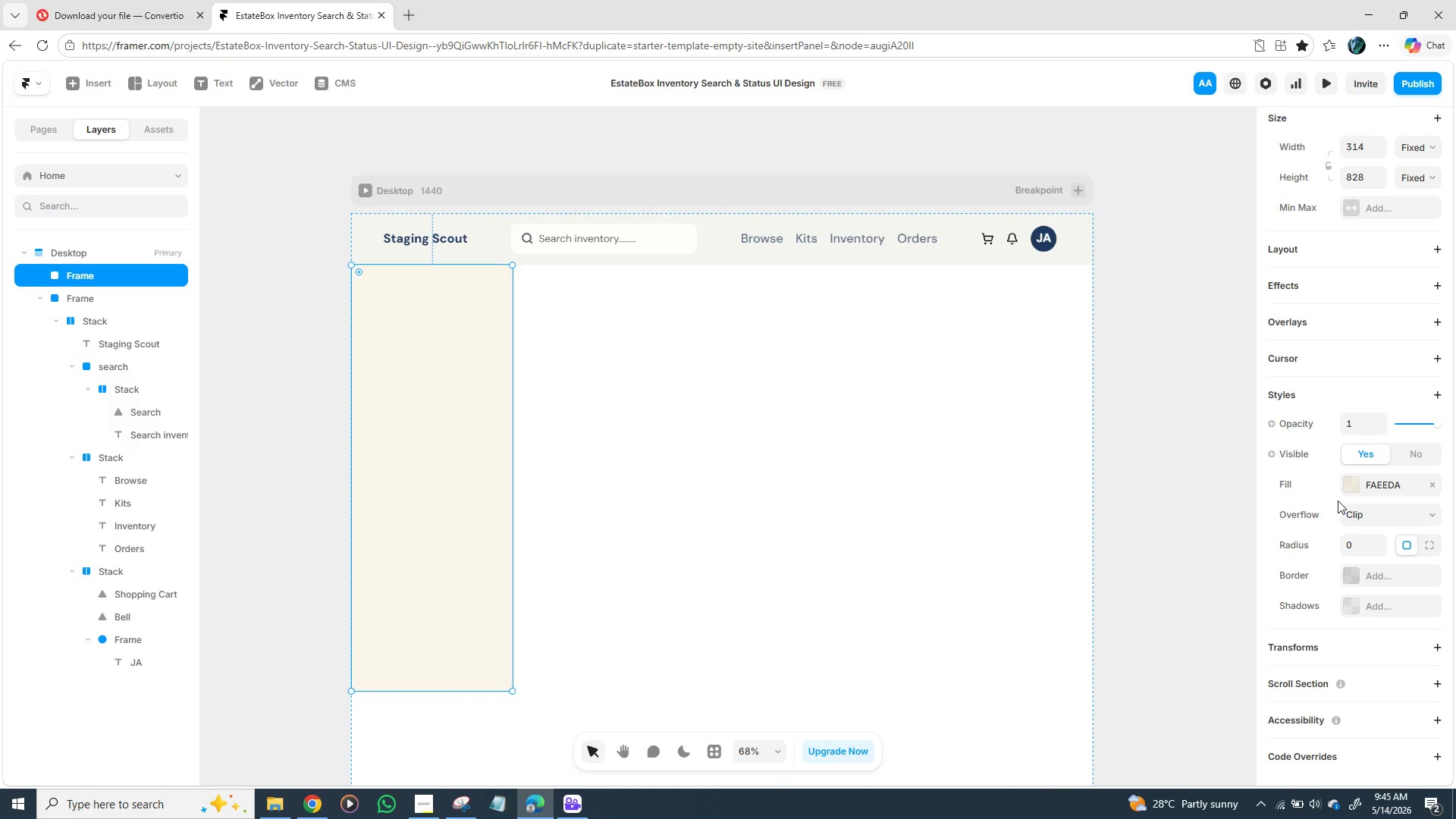 
wait(5.53)
 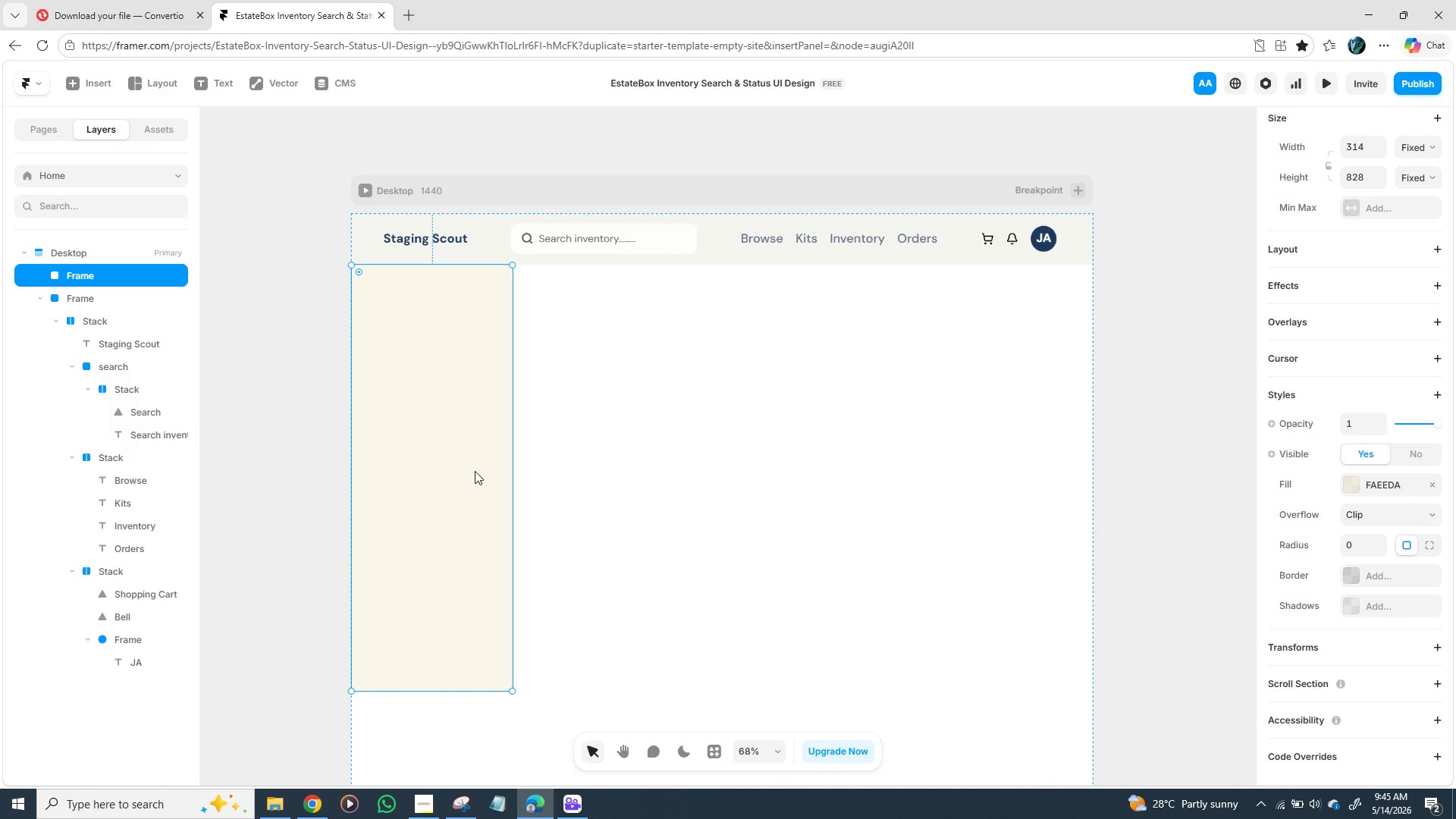 
scroll: coordinate [1351, 496], scroll_direction: down, amount: 1.0
 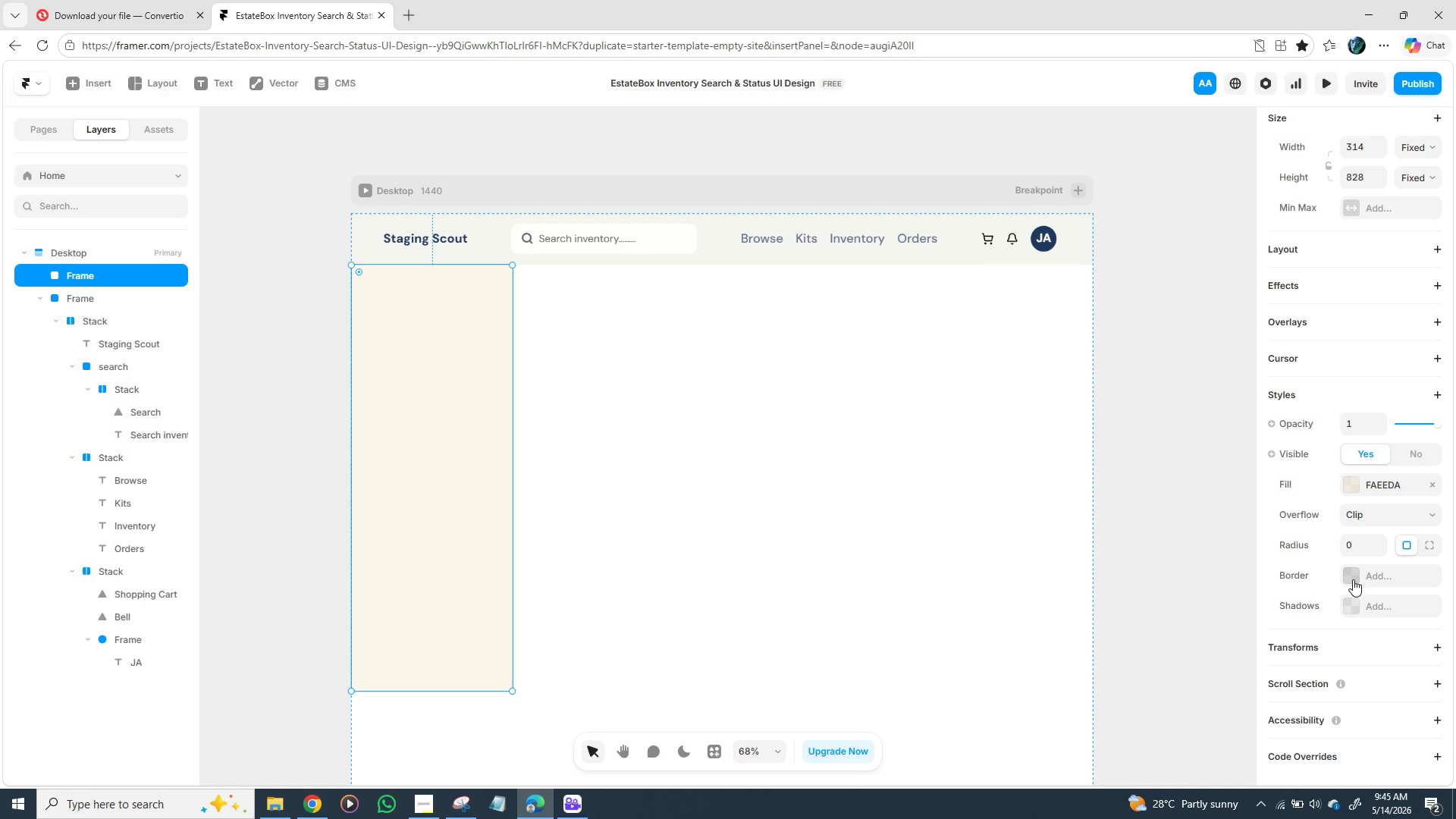 
left_click([1354, 579])
 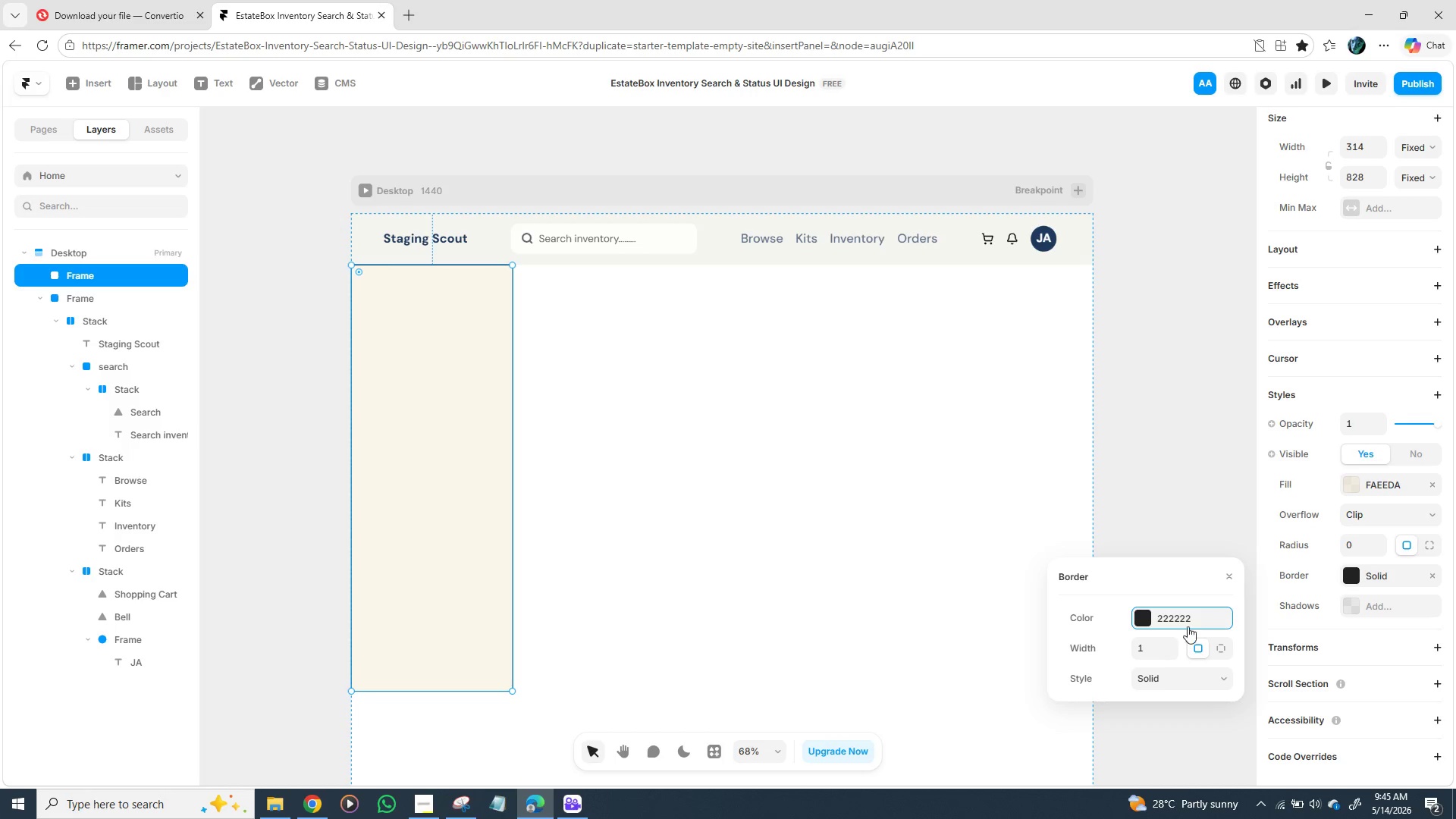 
left_click([1140, 618])
 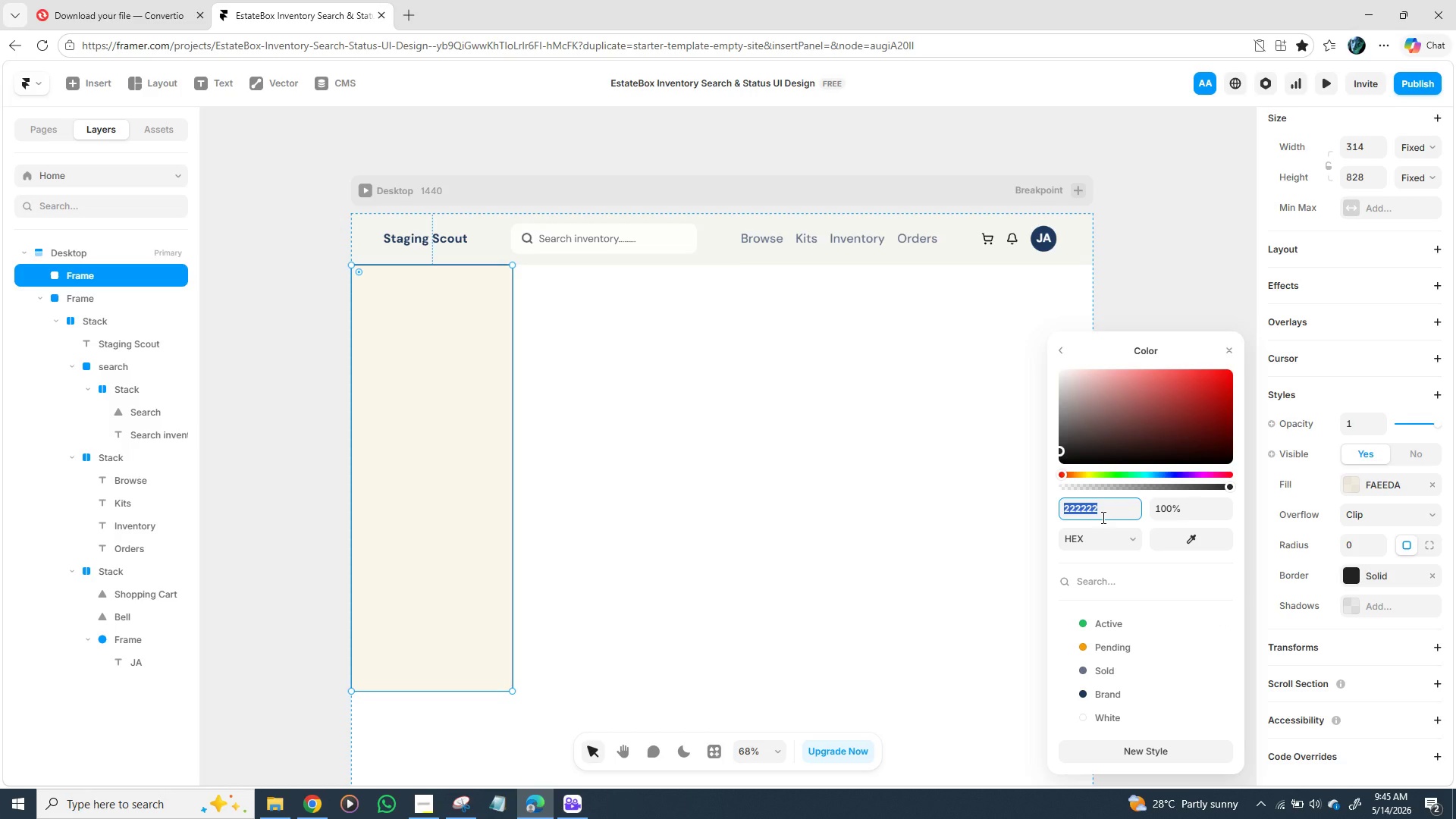 
wait(23.14)
 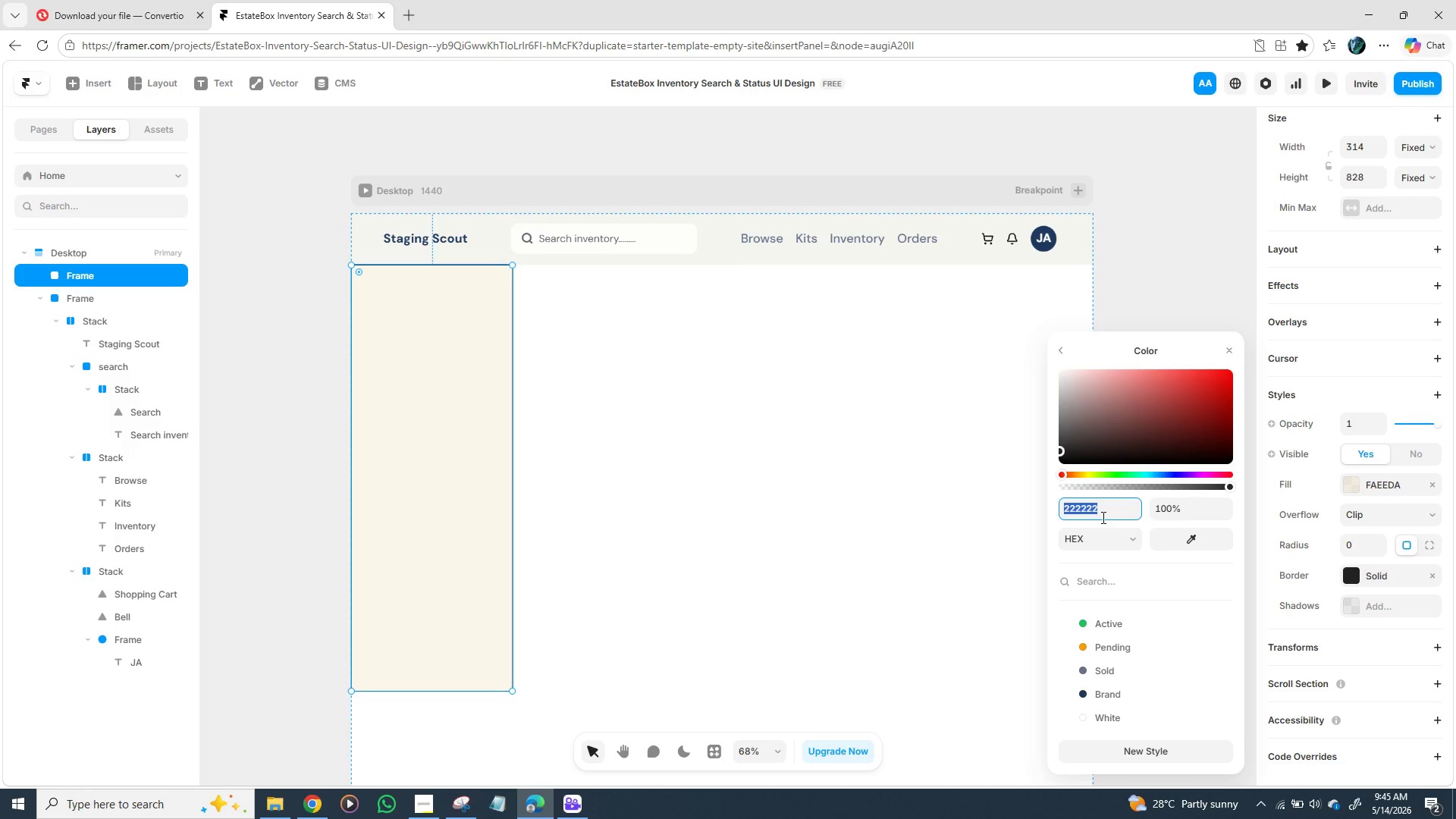 
type(F5)
 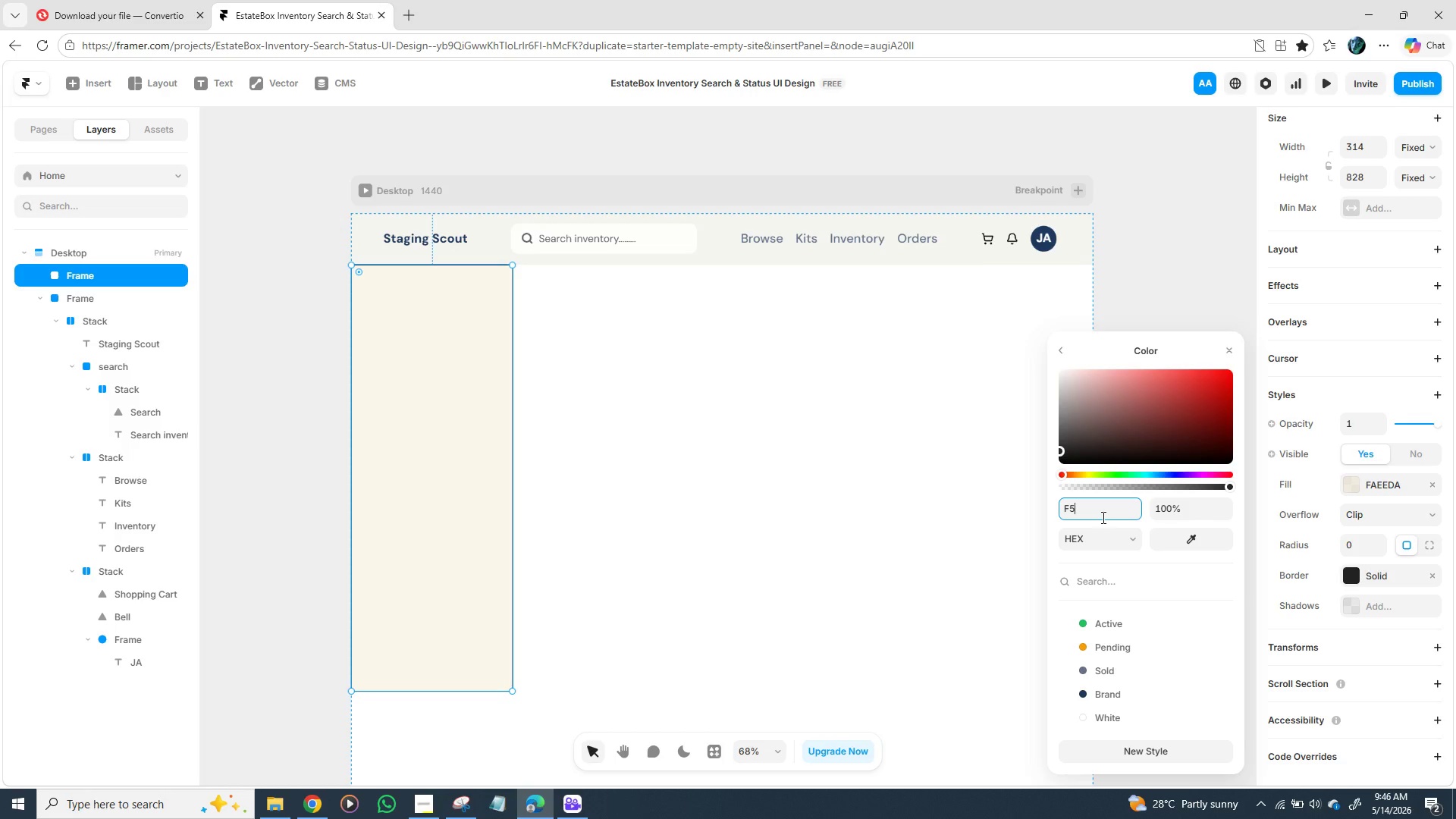 
type(EEE0)
 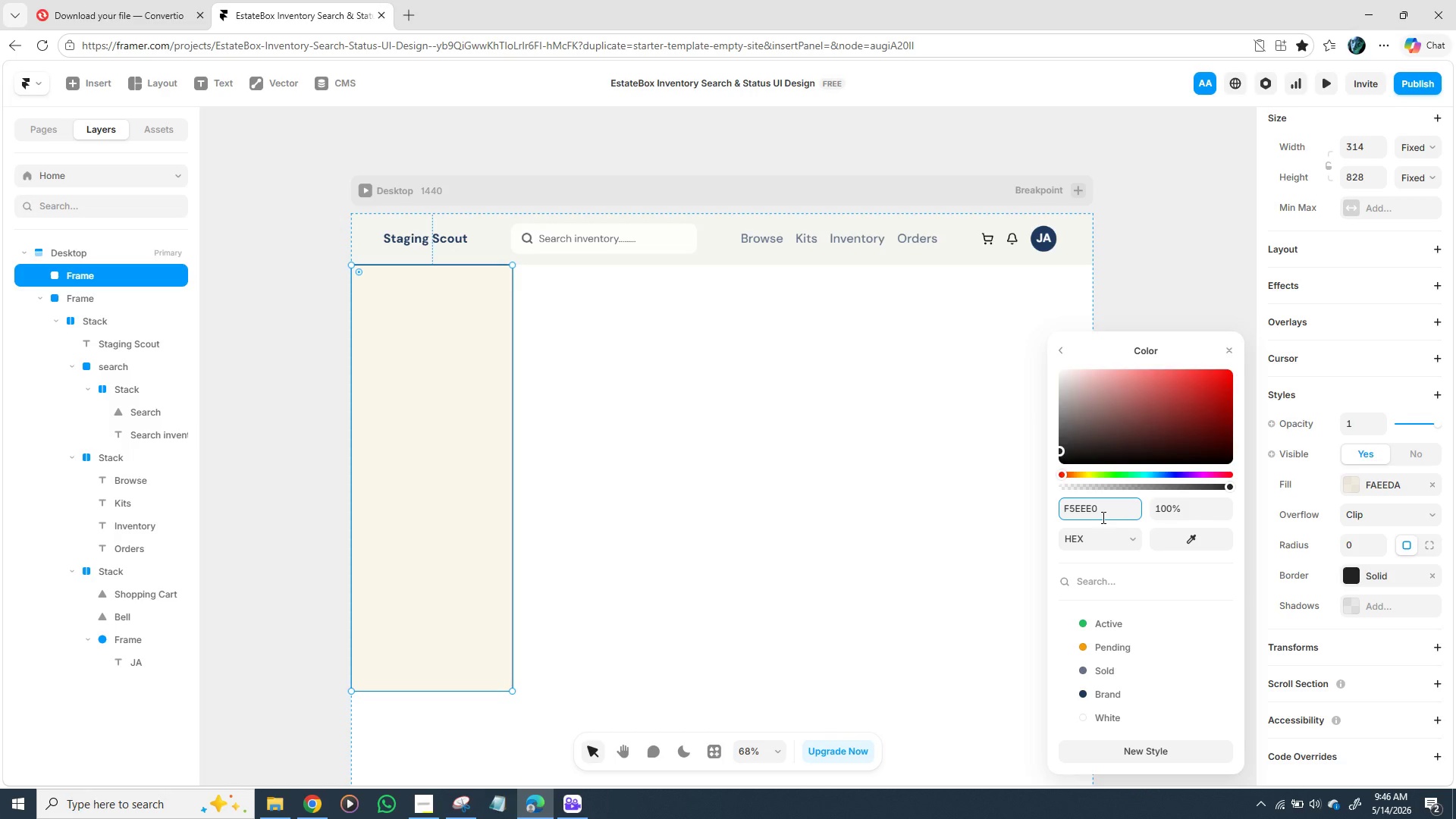 
key(Enter)
 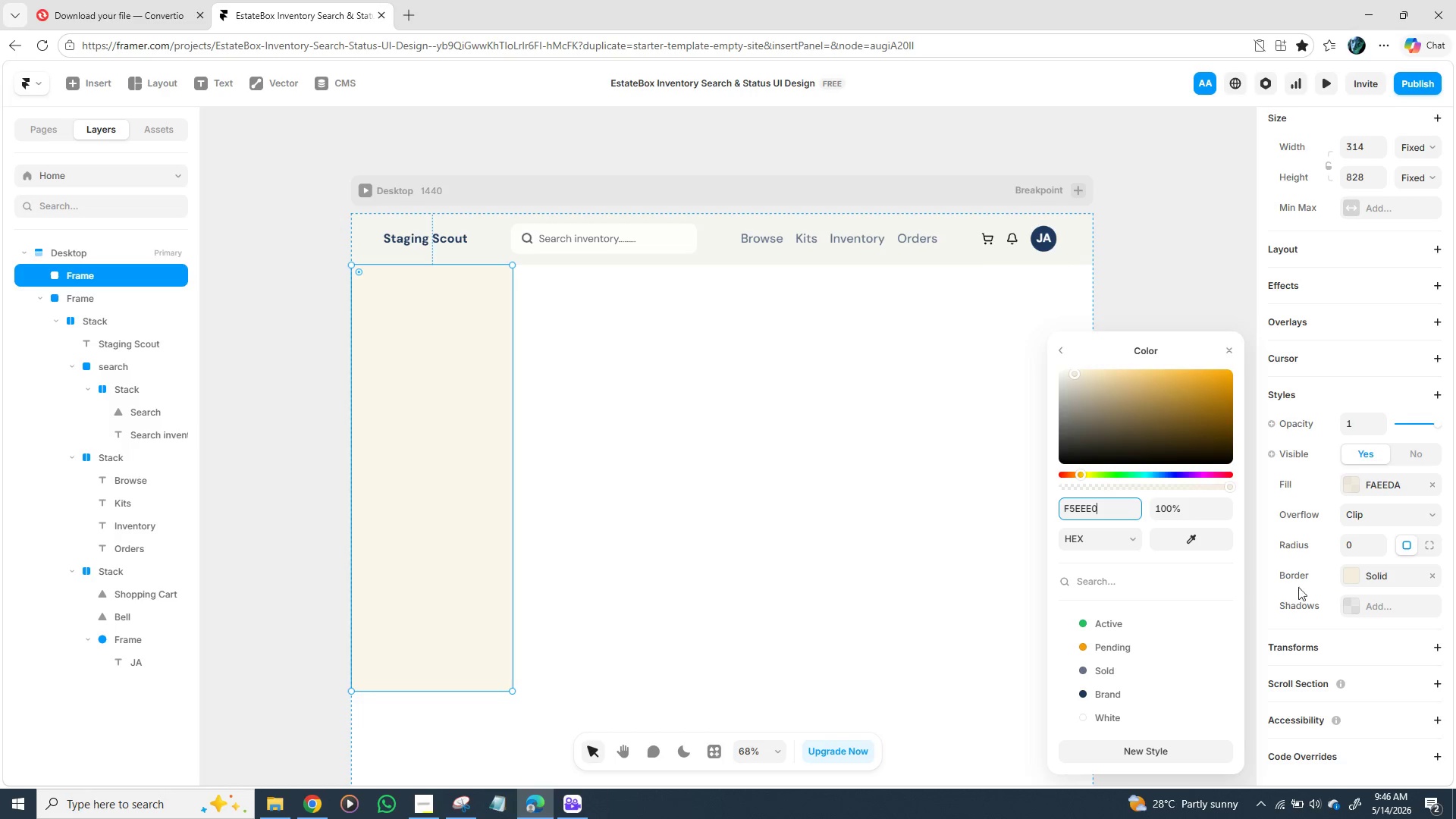 
left_click([1414, 570])
 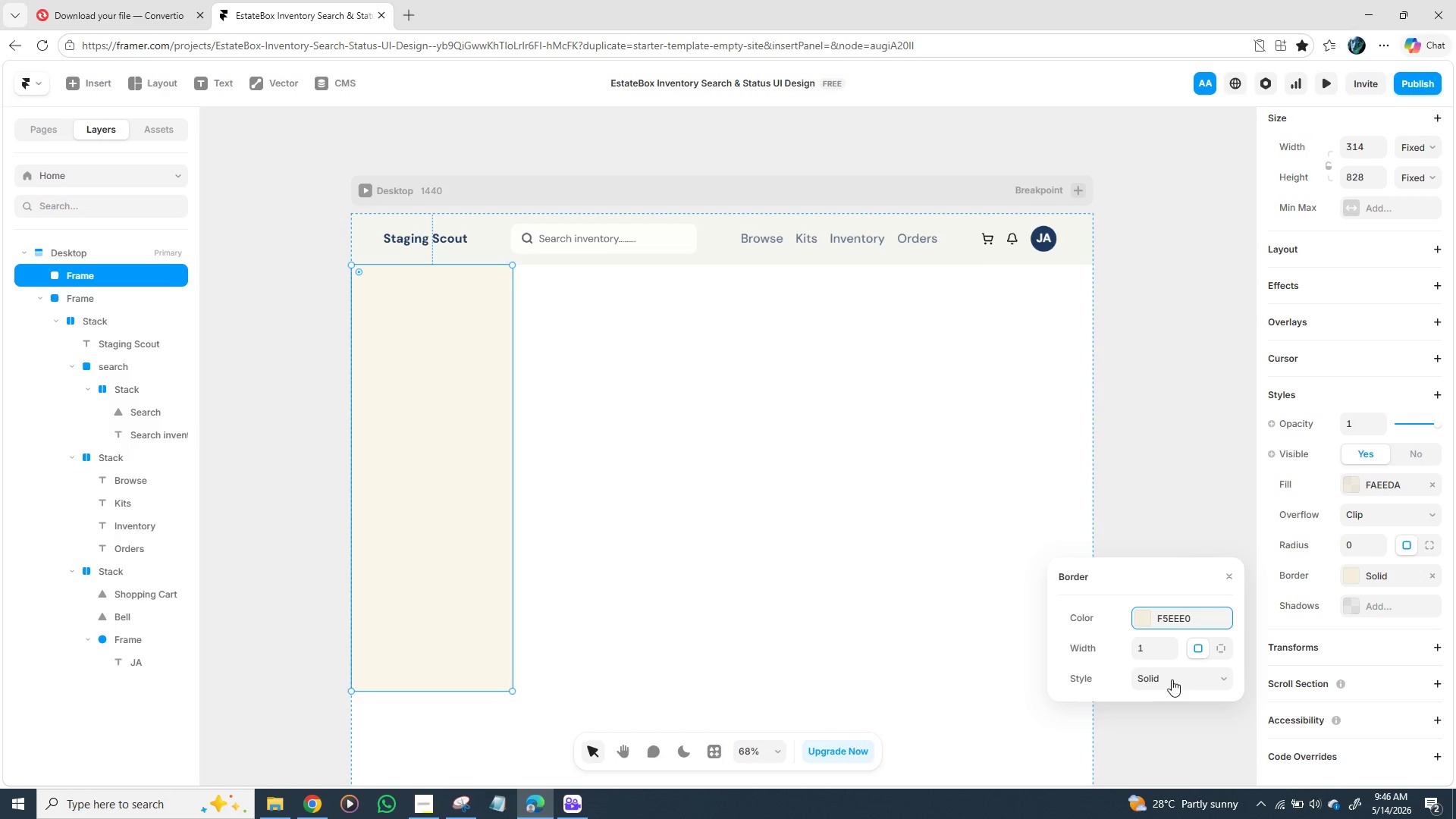 
left_click([1219, 676])
 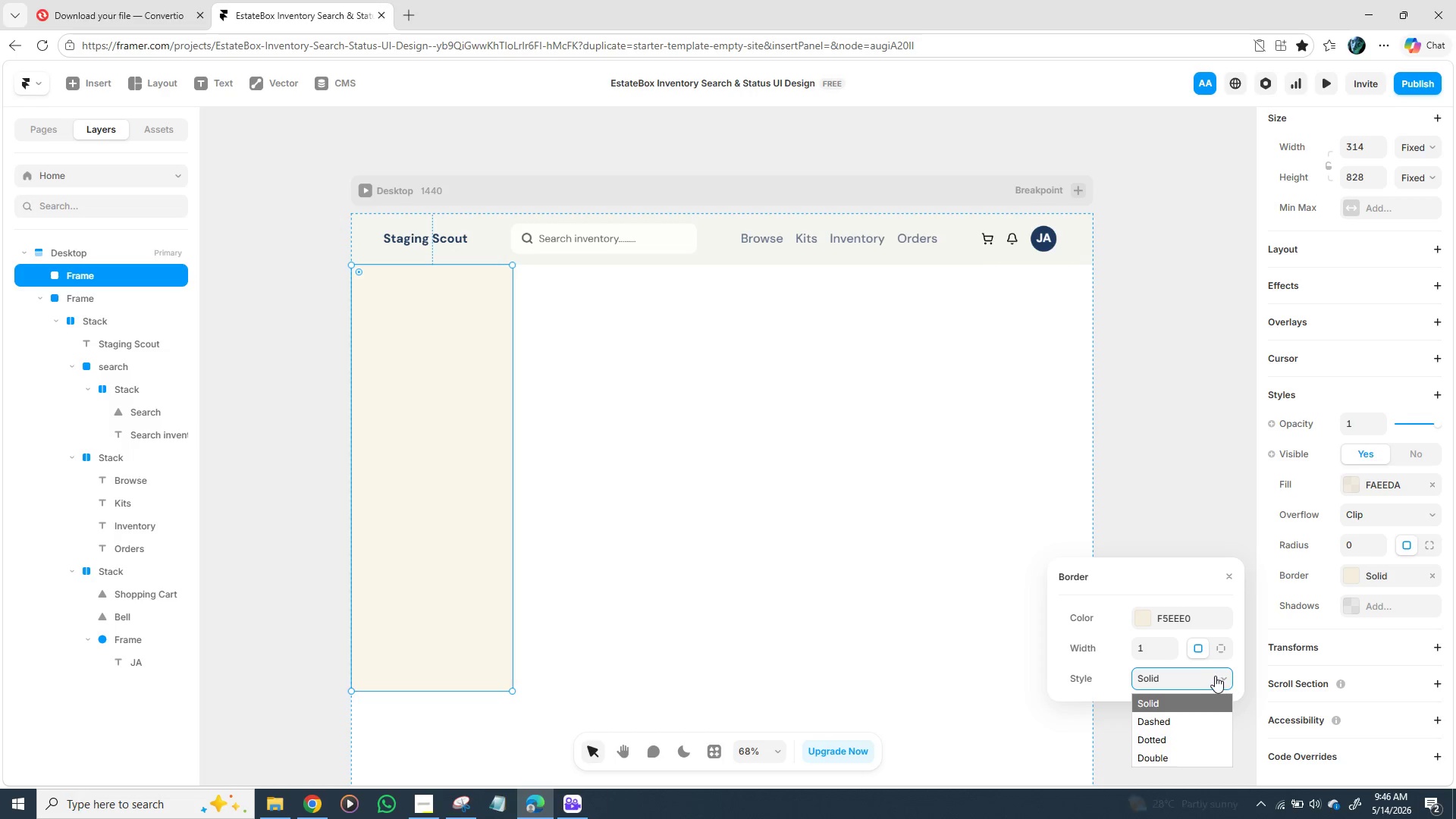 
wait(6.53)
 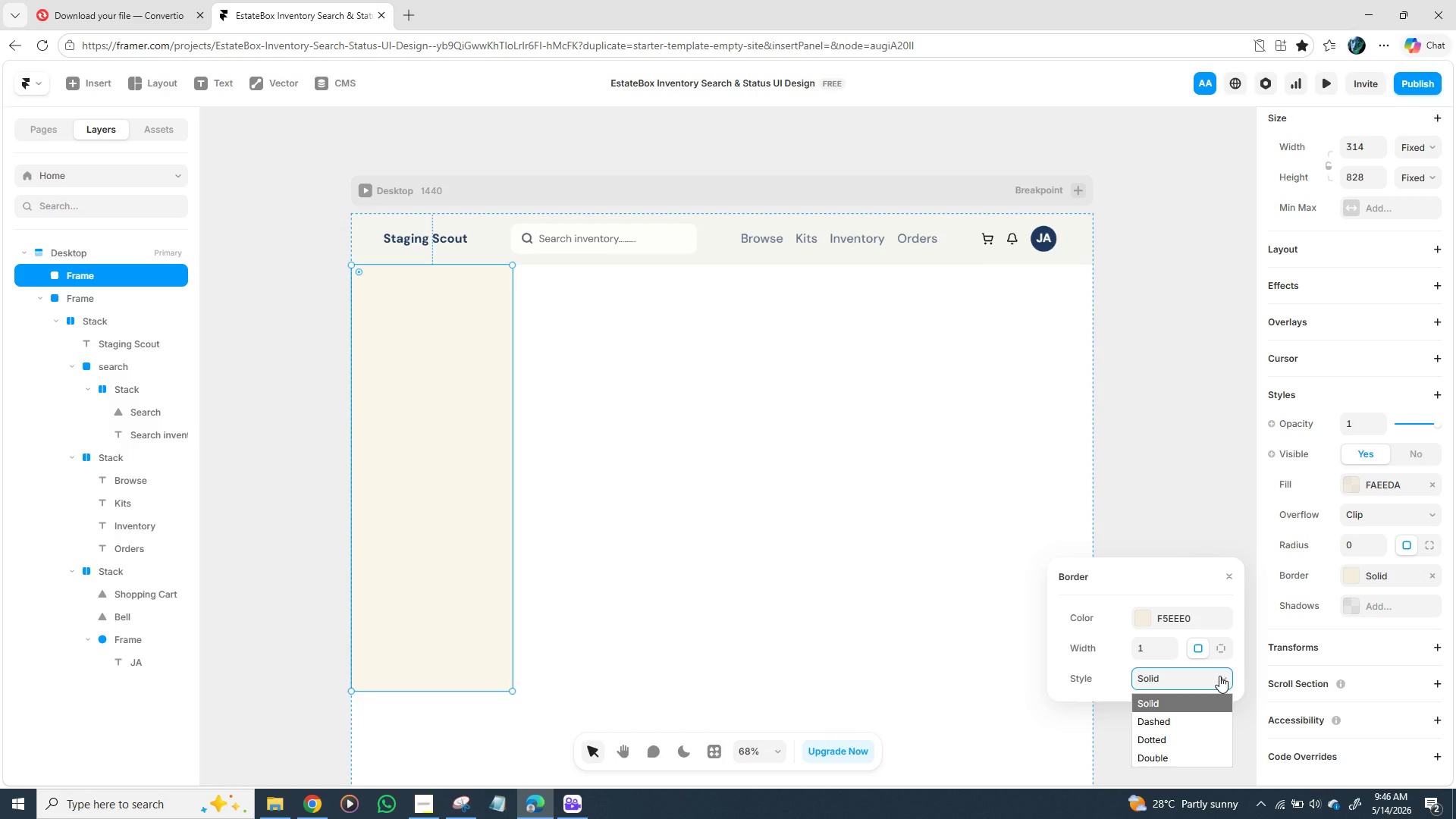 
left_click([1154, 648])
 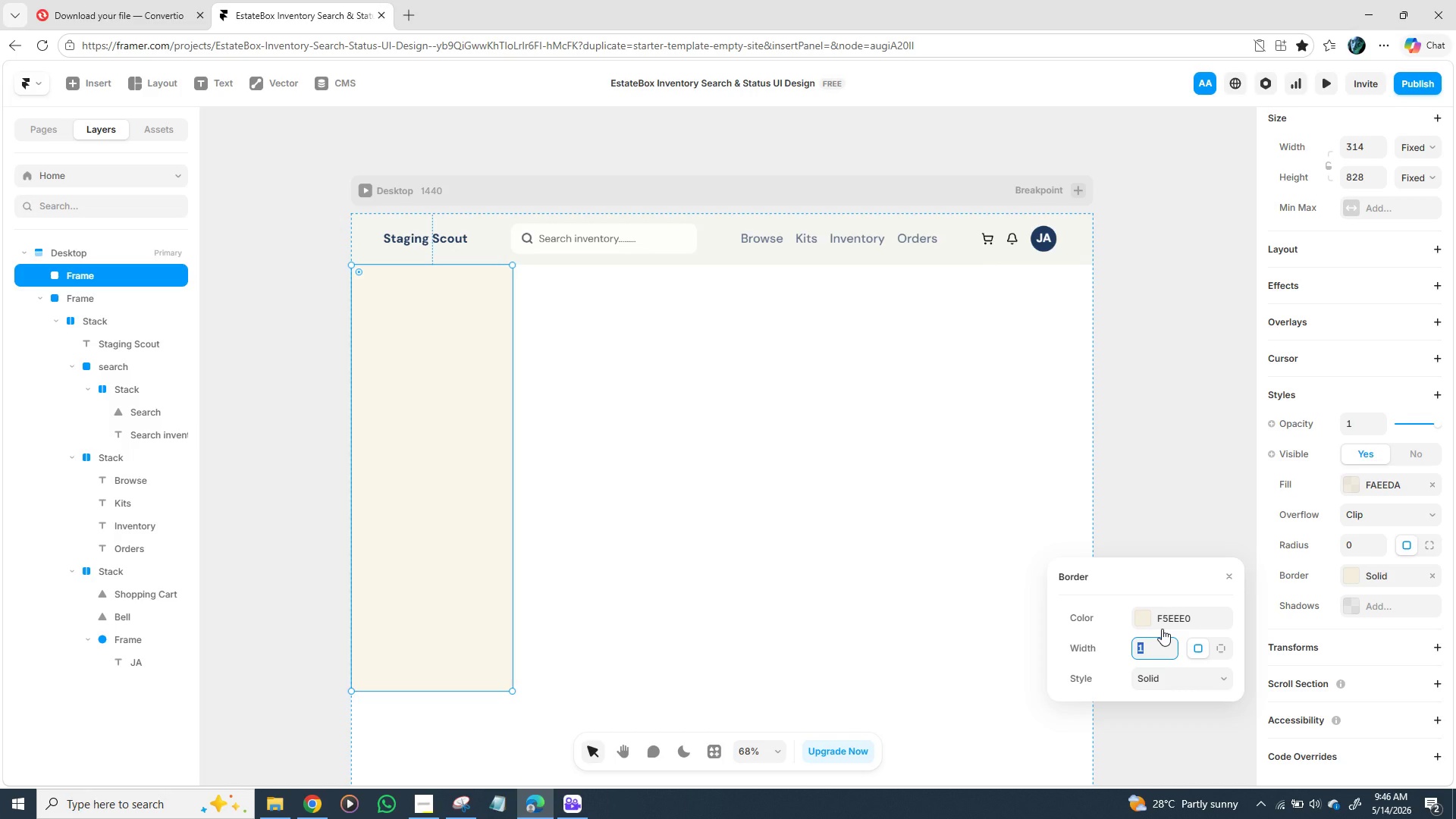 
key(3)
 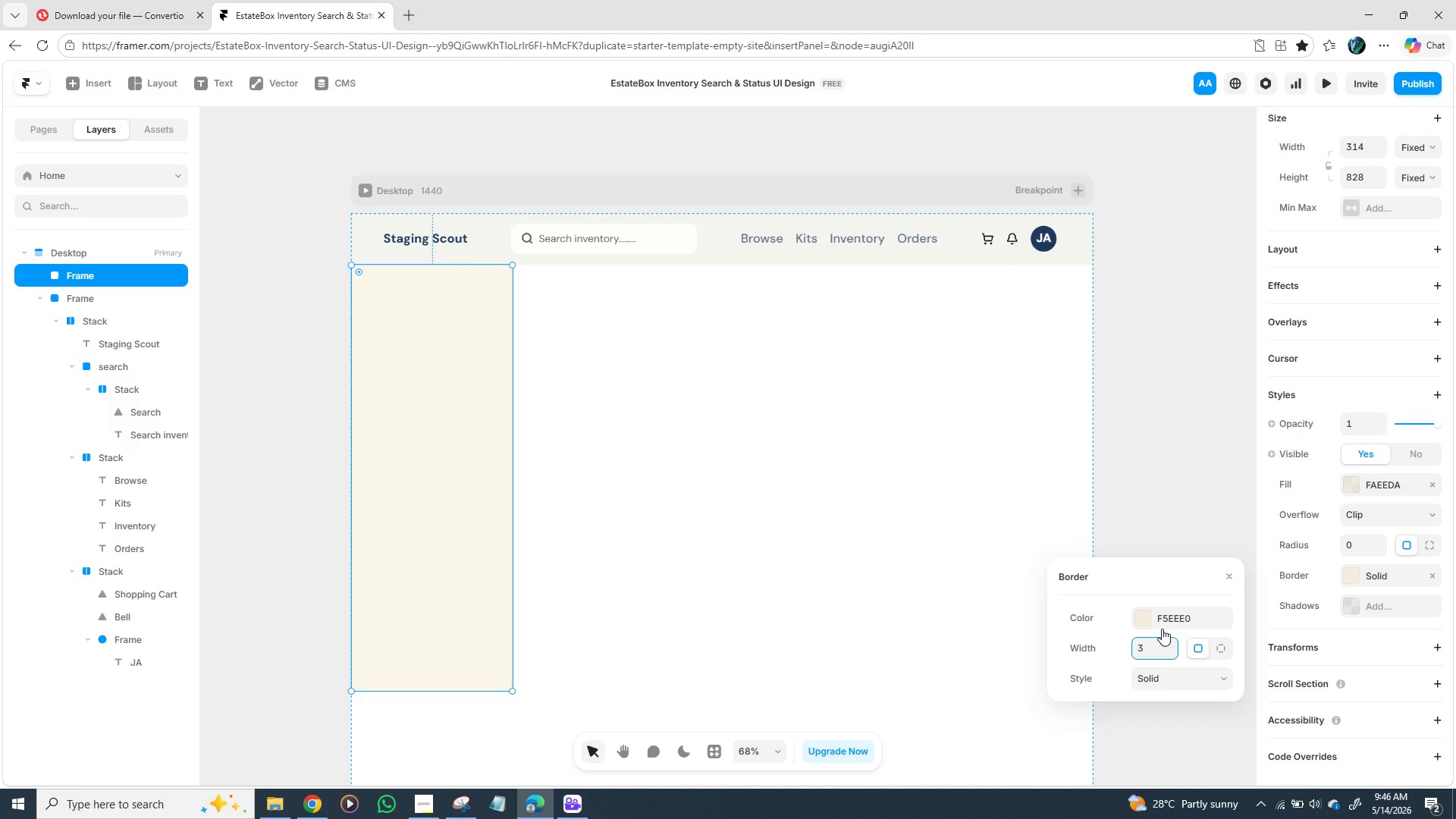 
key(Enter)
 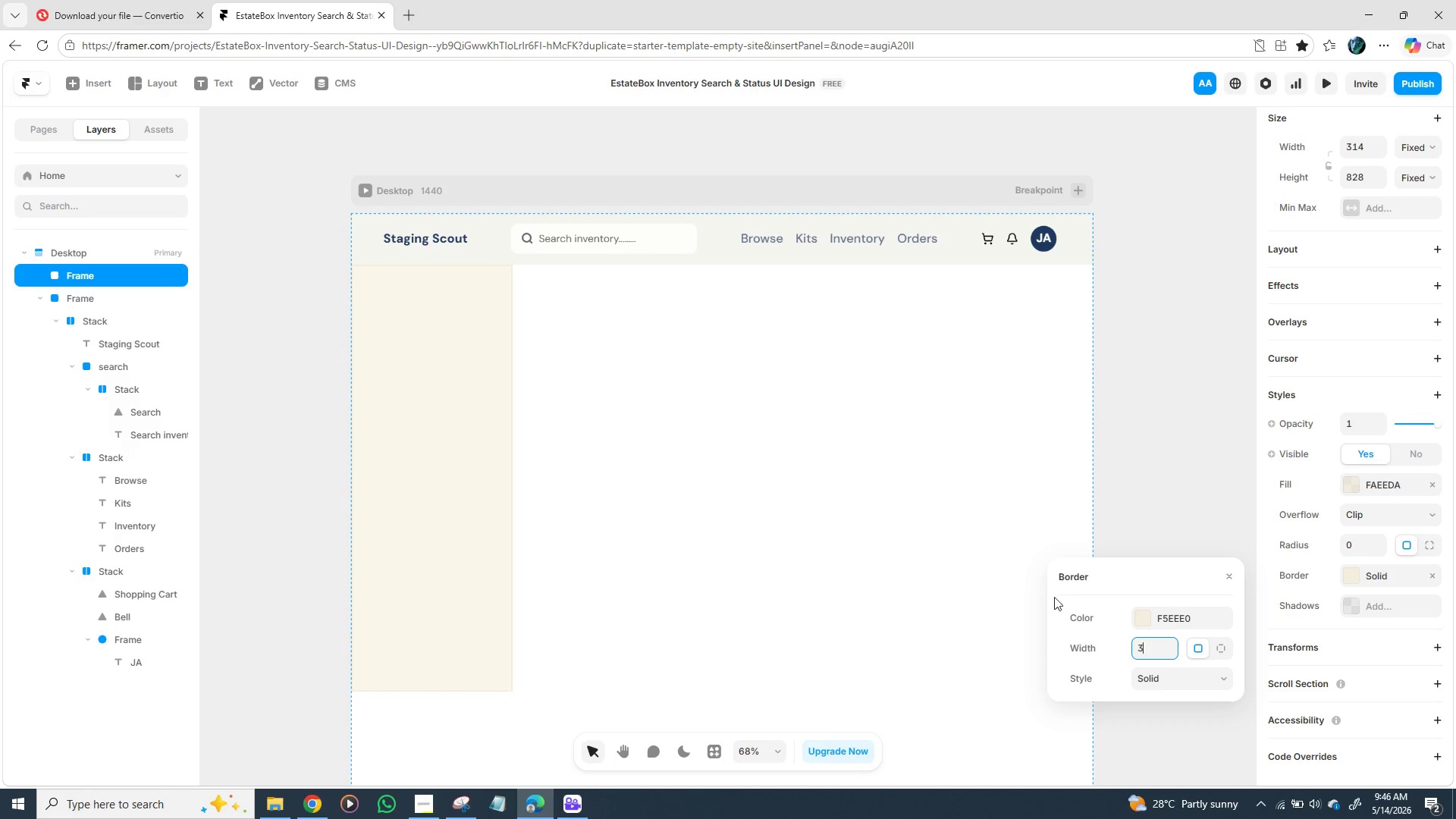 
left_click([943, 530])
 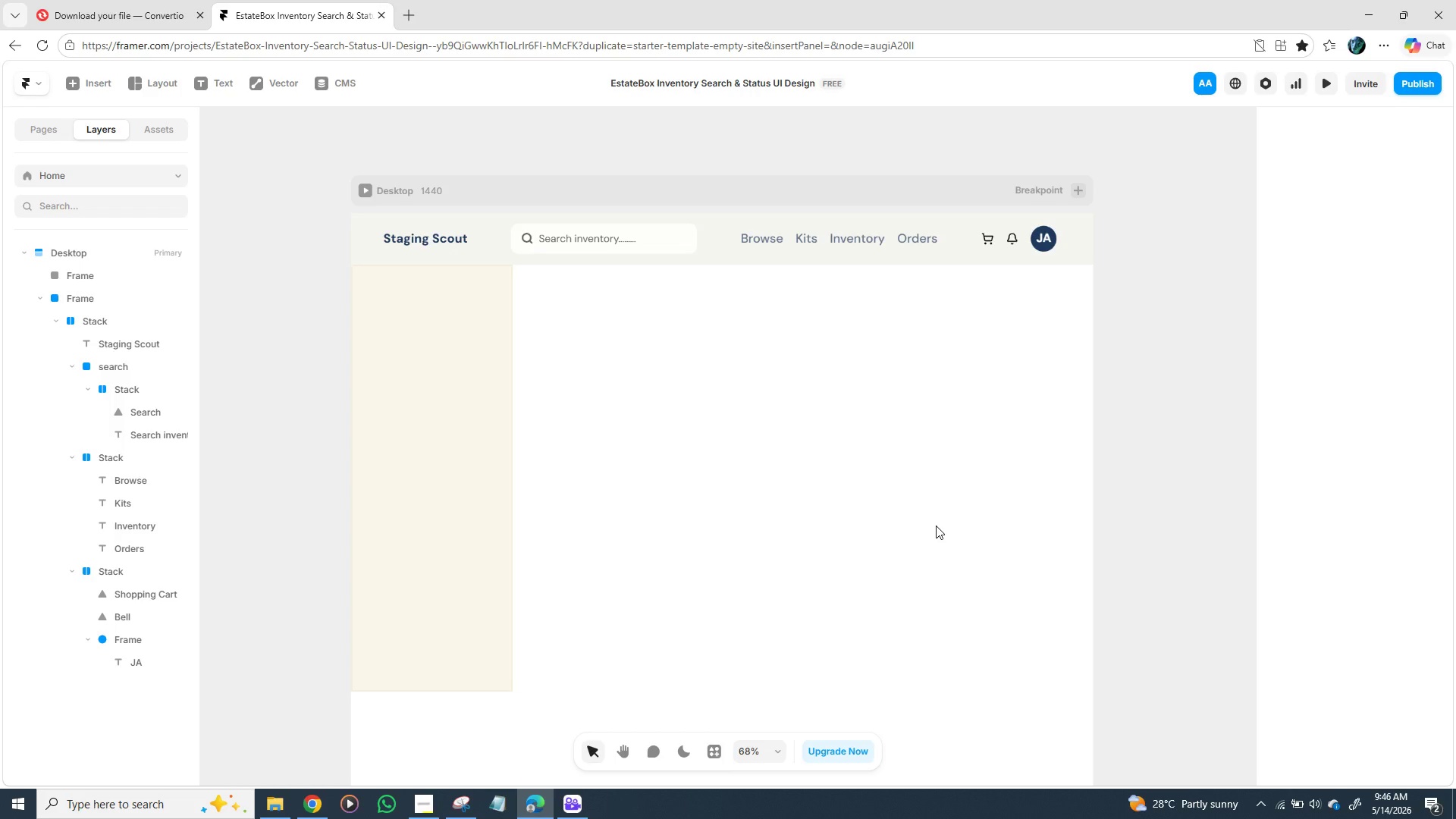 
wait(16.72)
 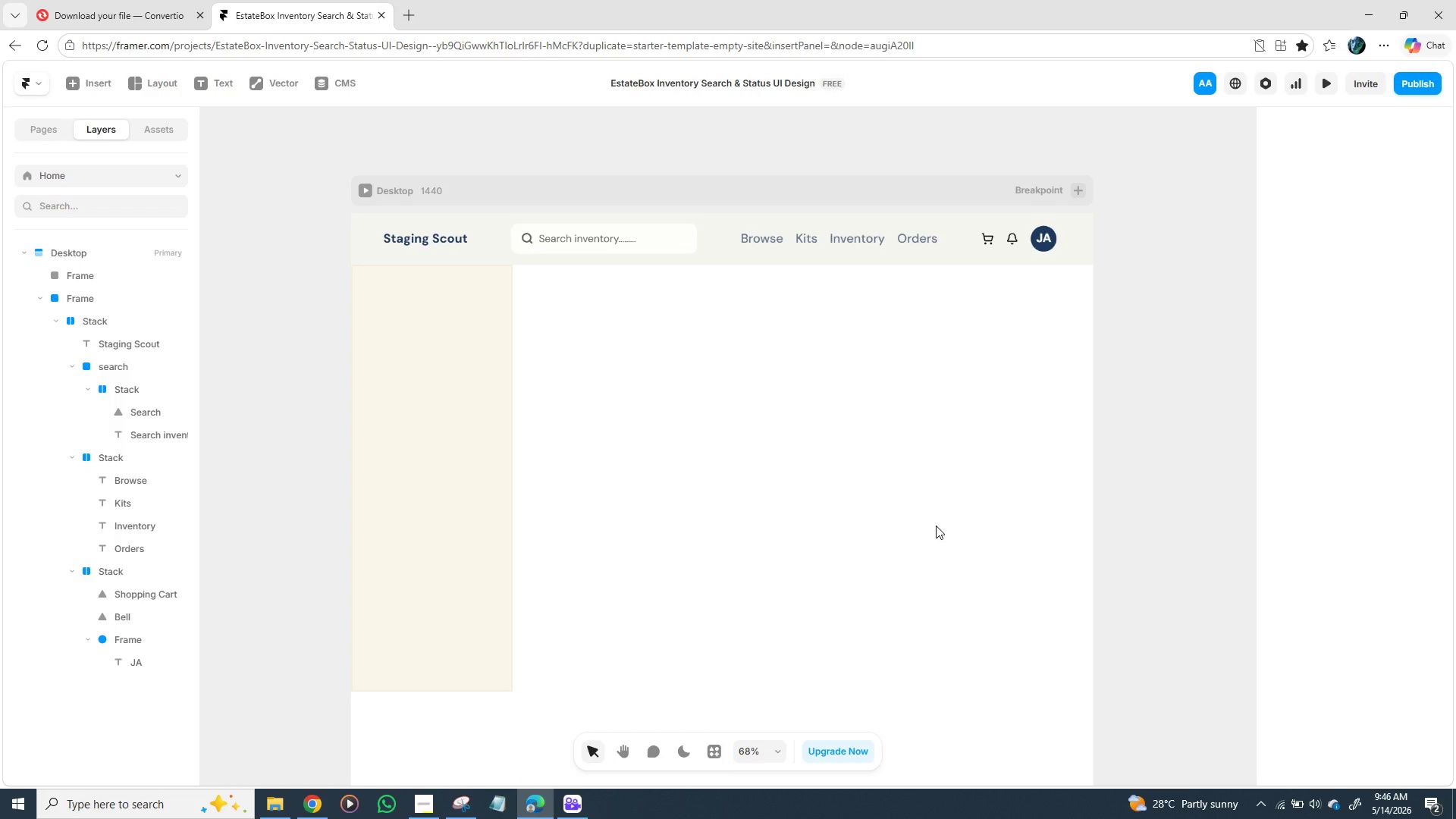 
left_click([76, 83])
 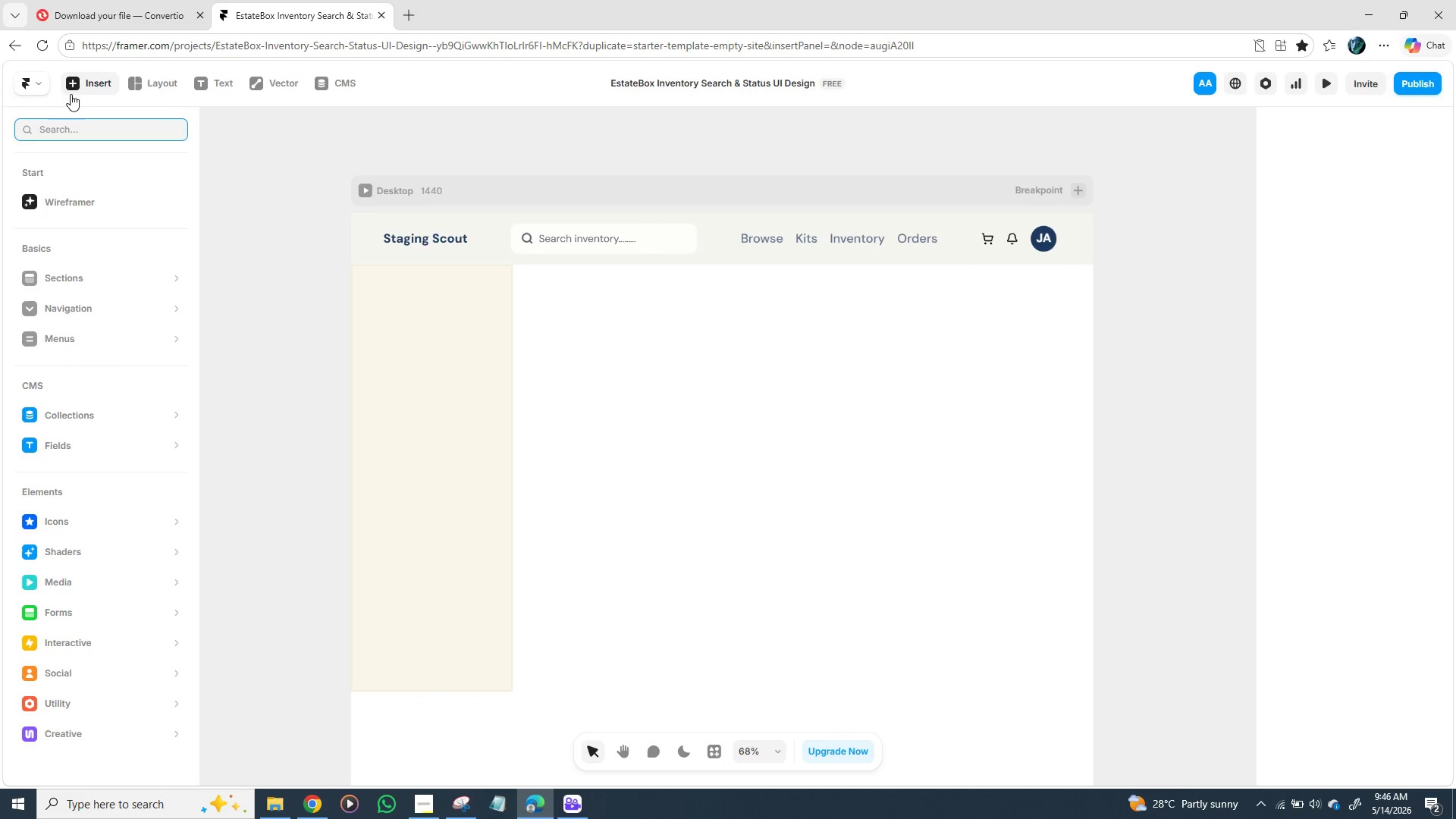 
left_click([66, 87])
 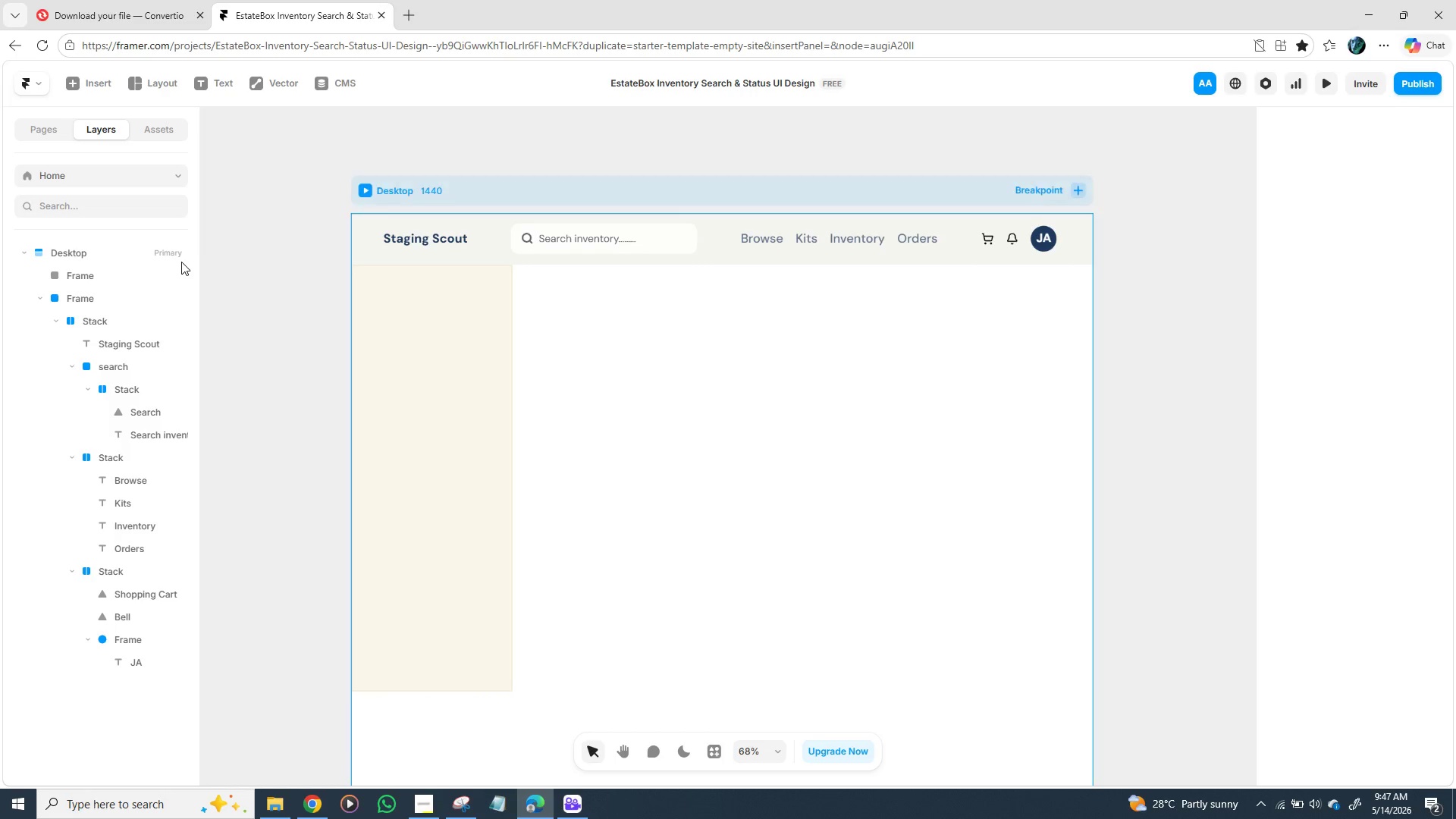 
wait(28.45)
 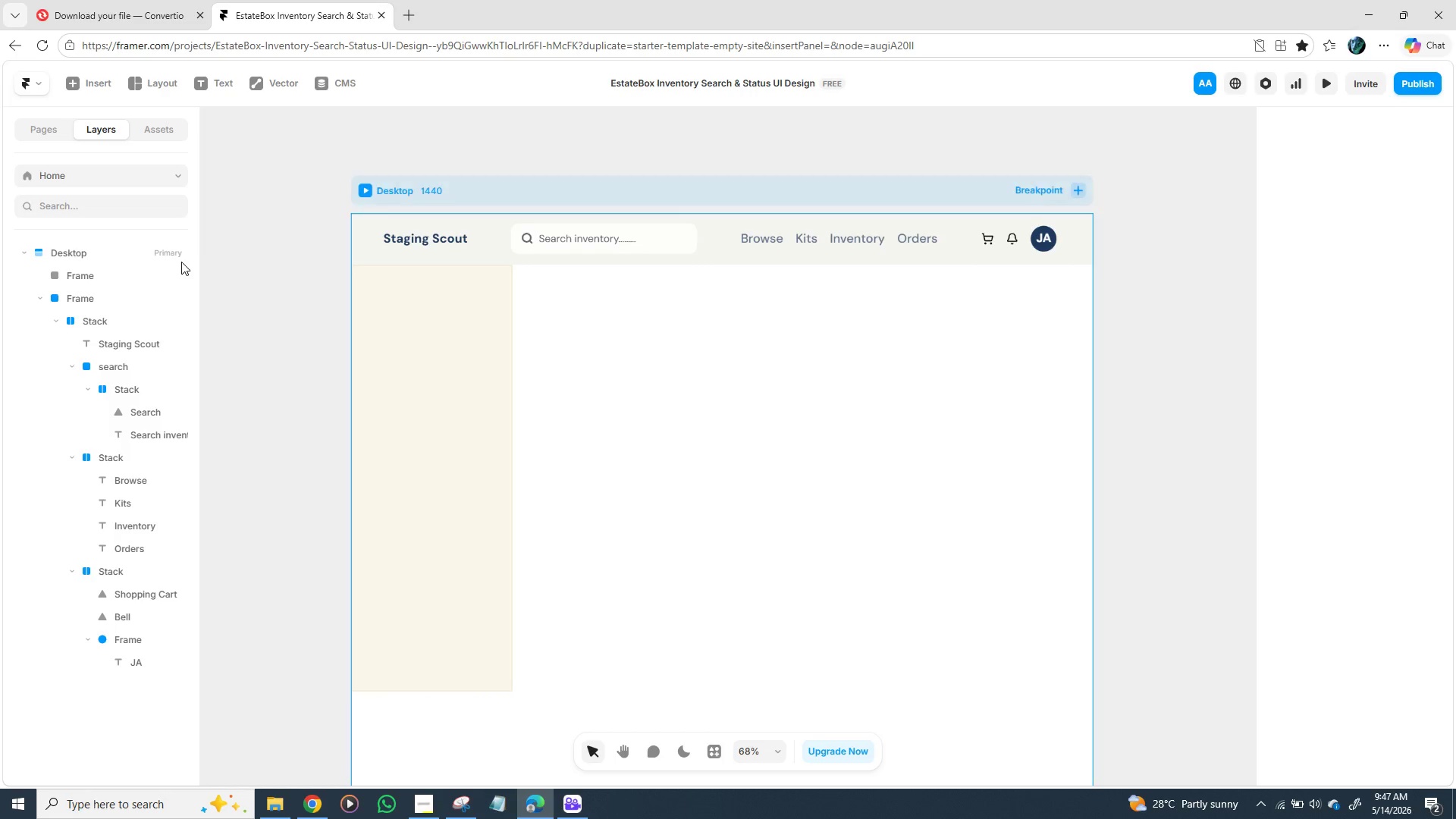 
left_click([77, 86])
 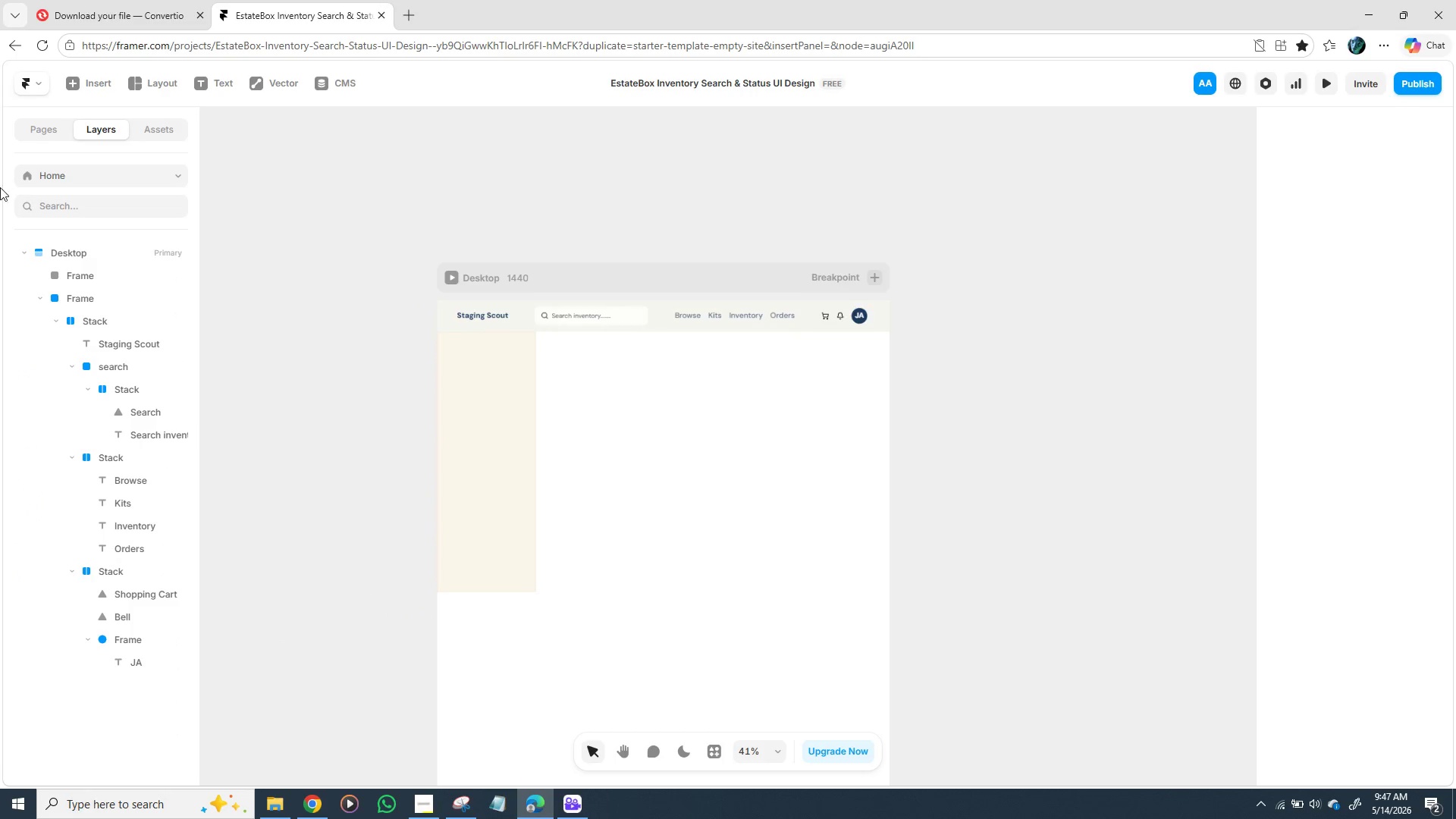 
wait(13.03)
 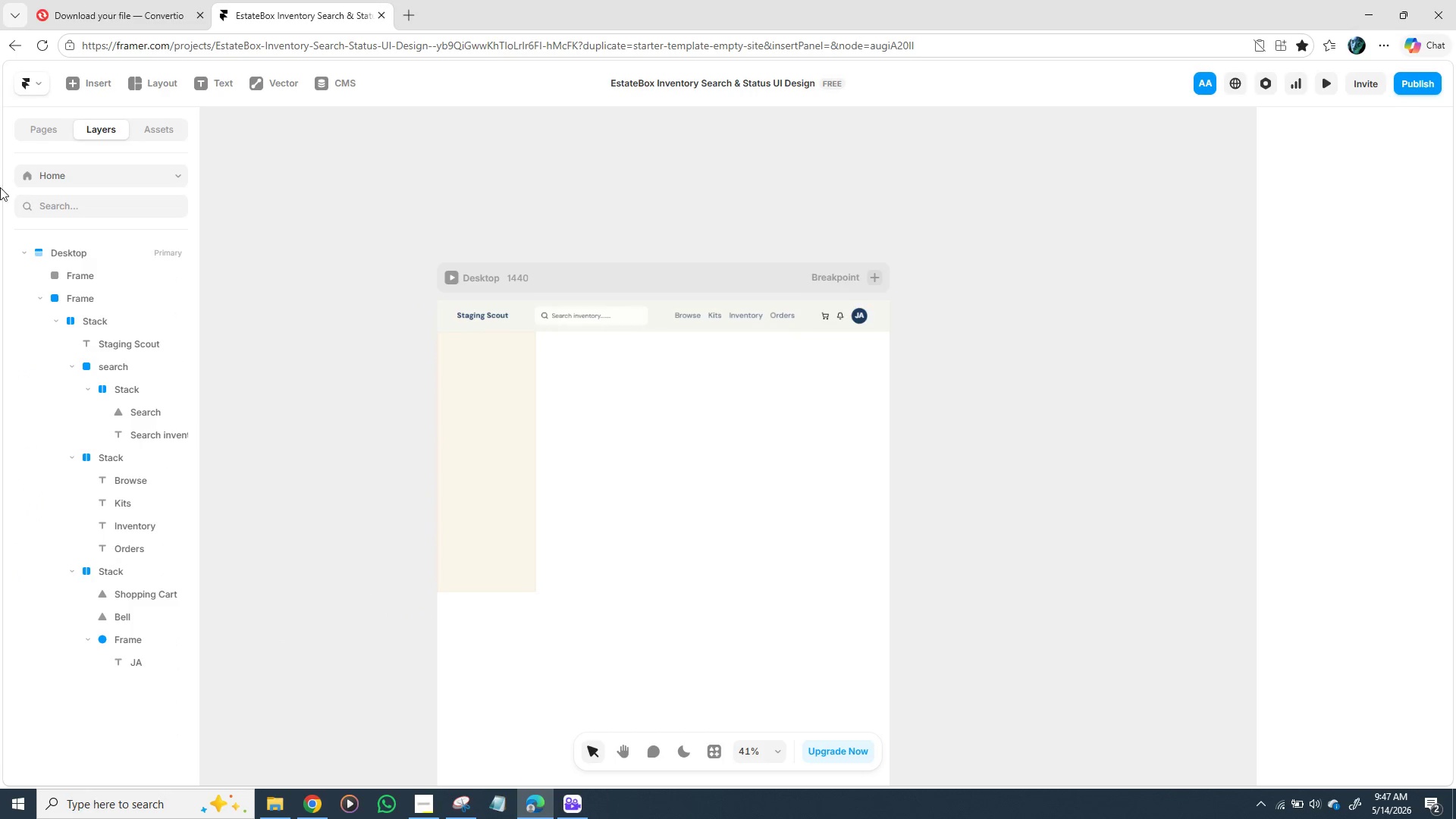 
left_click([50, 527])
 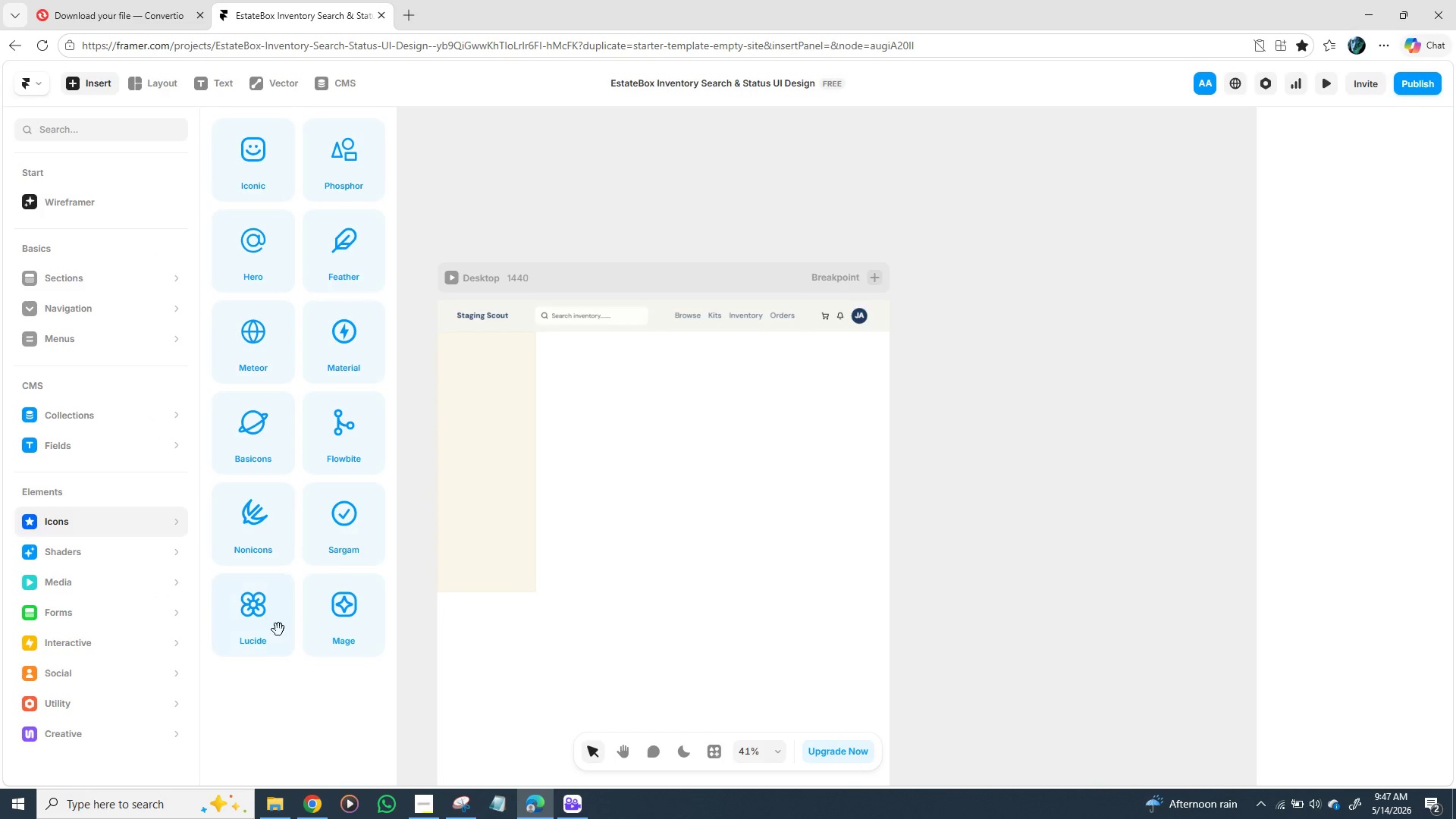 
left_click([267, 610])
 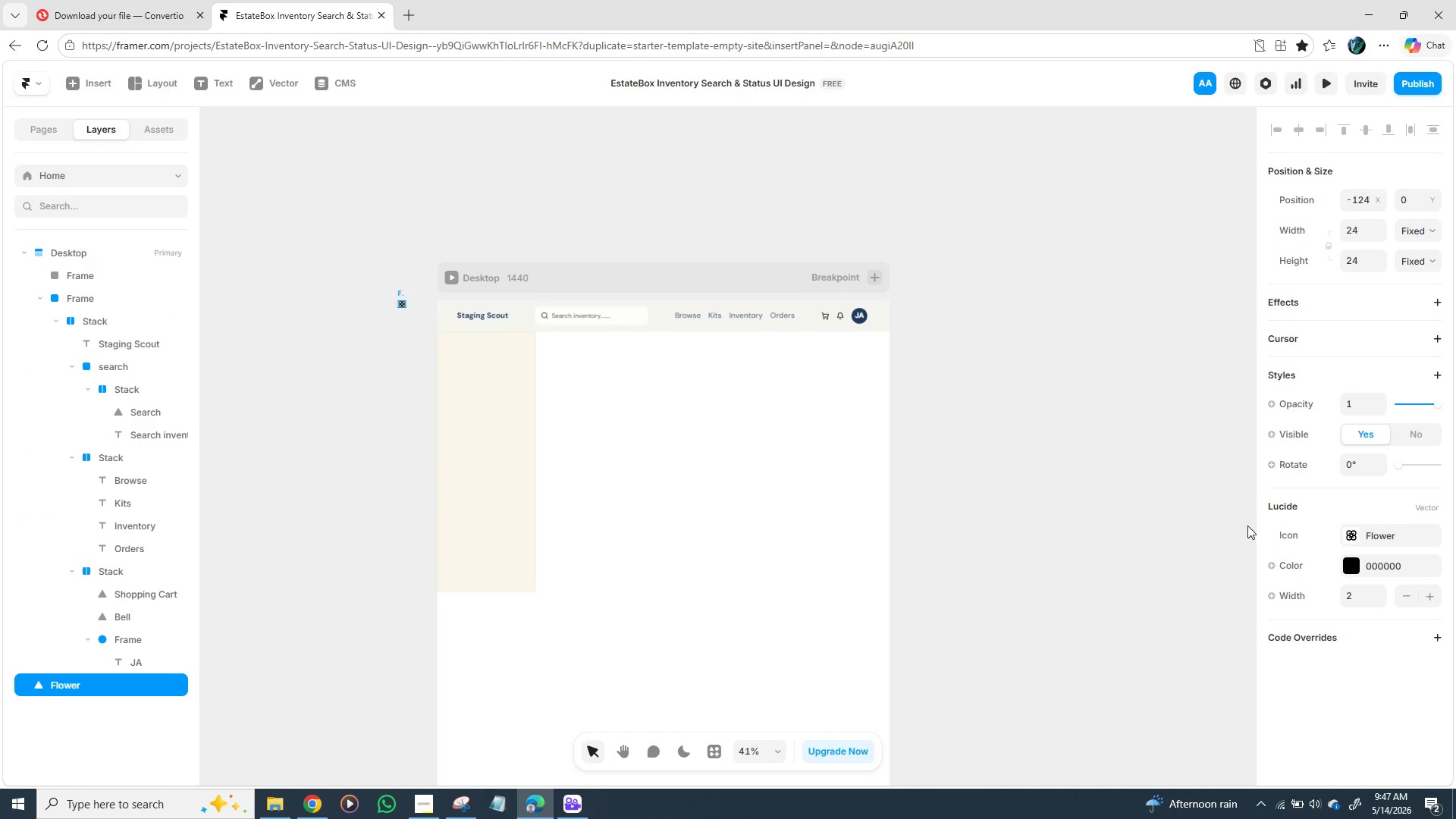 
left_click([1364, 540])
 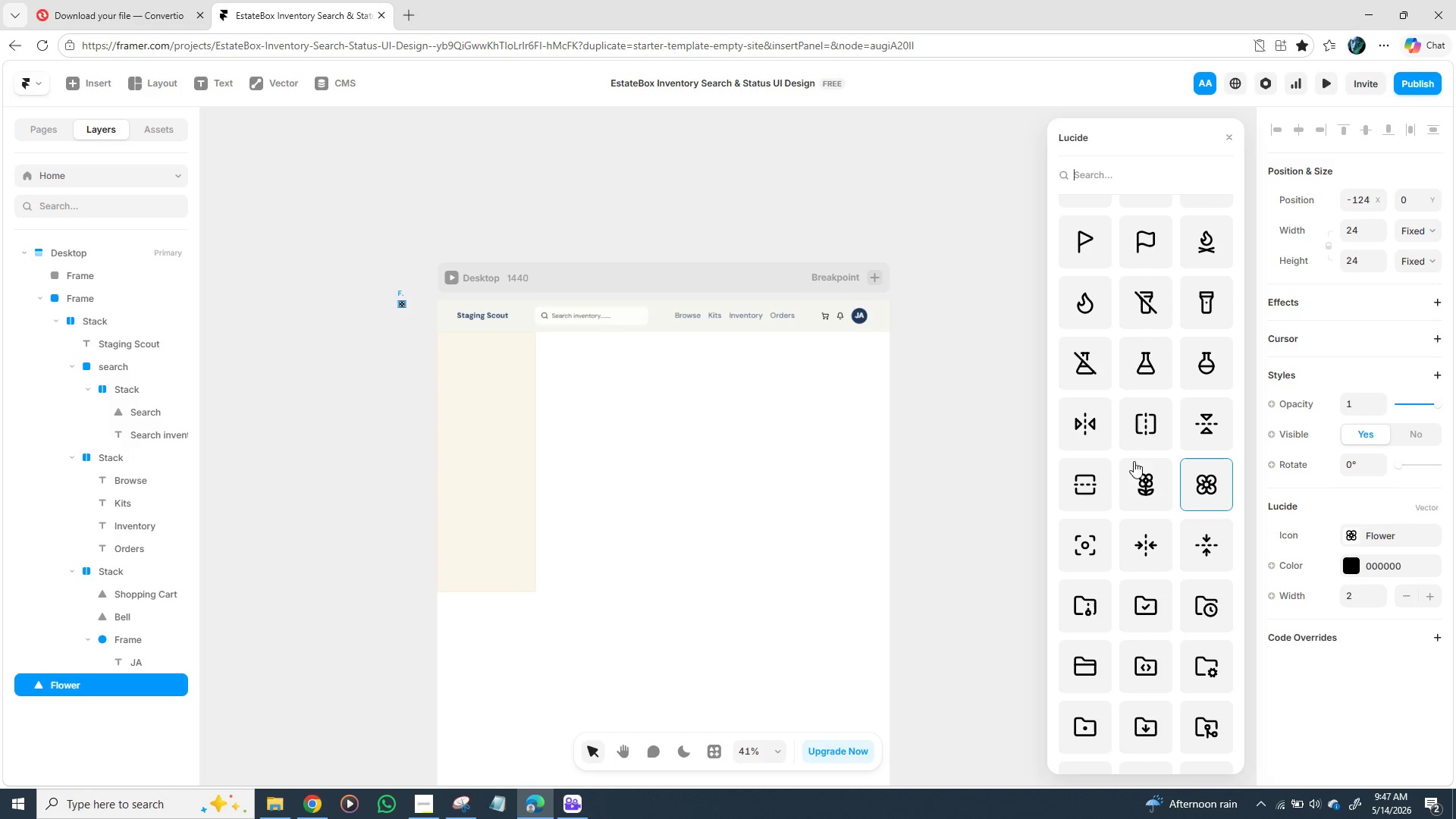 
left_click([1087, 180])
 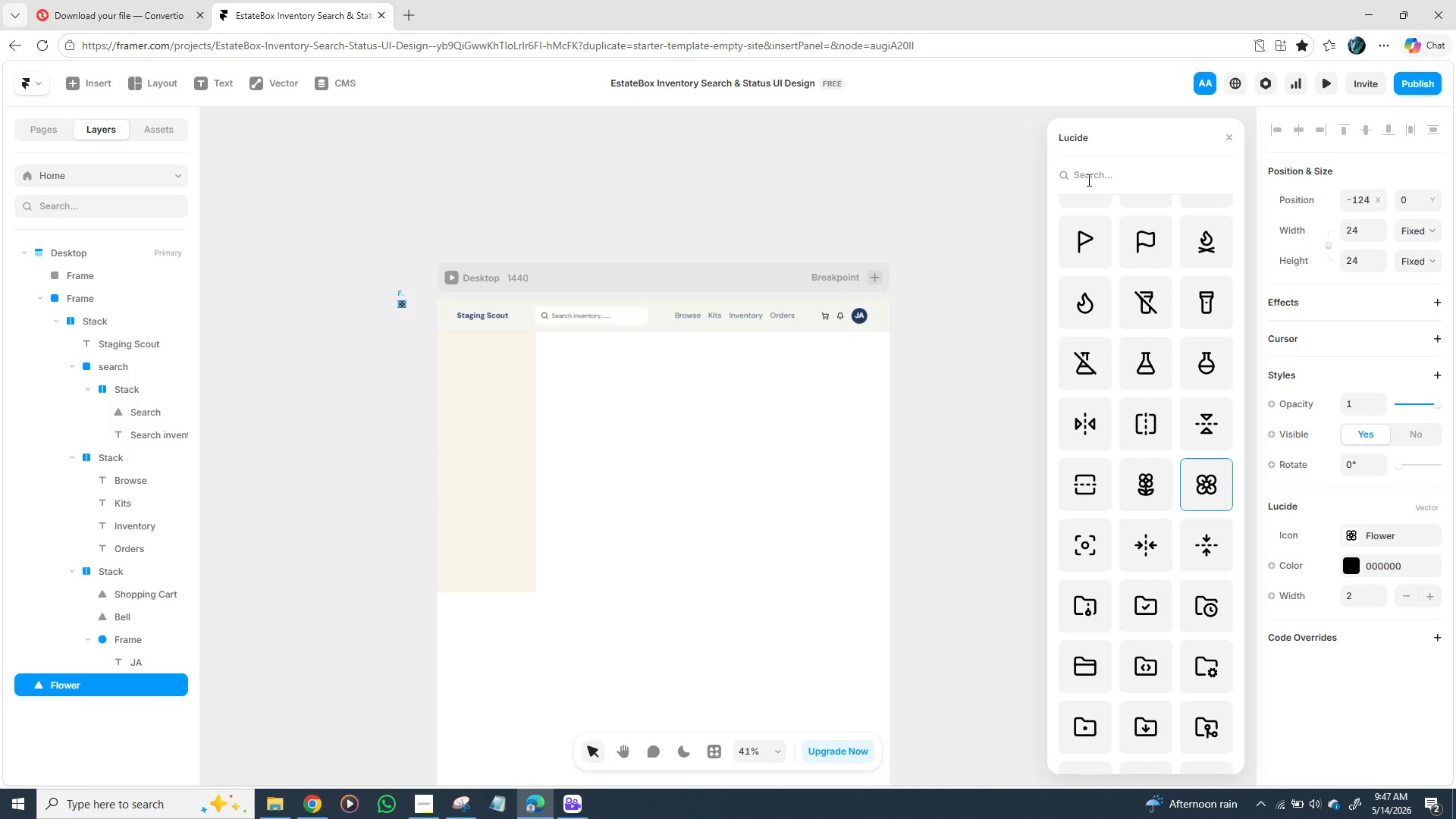 
key(F)
 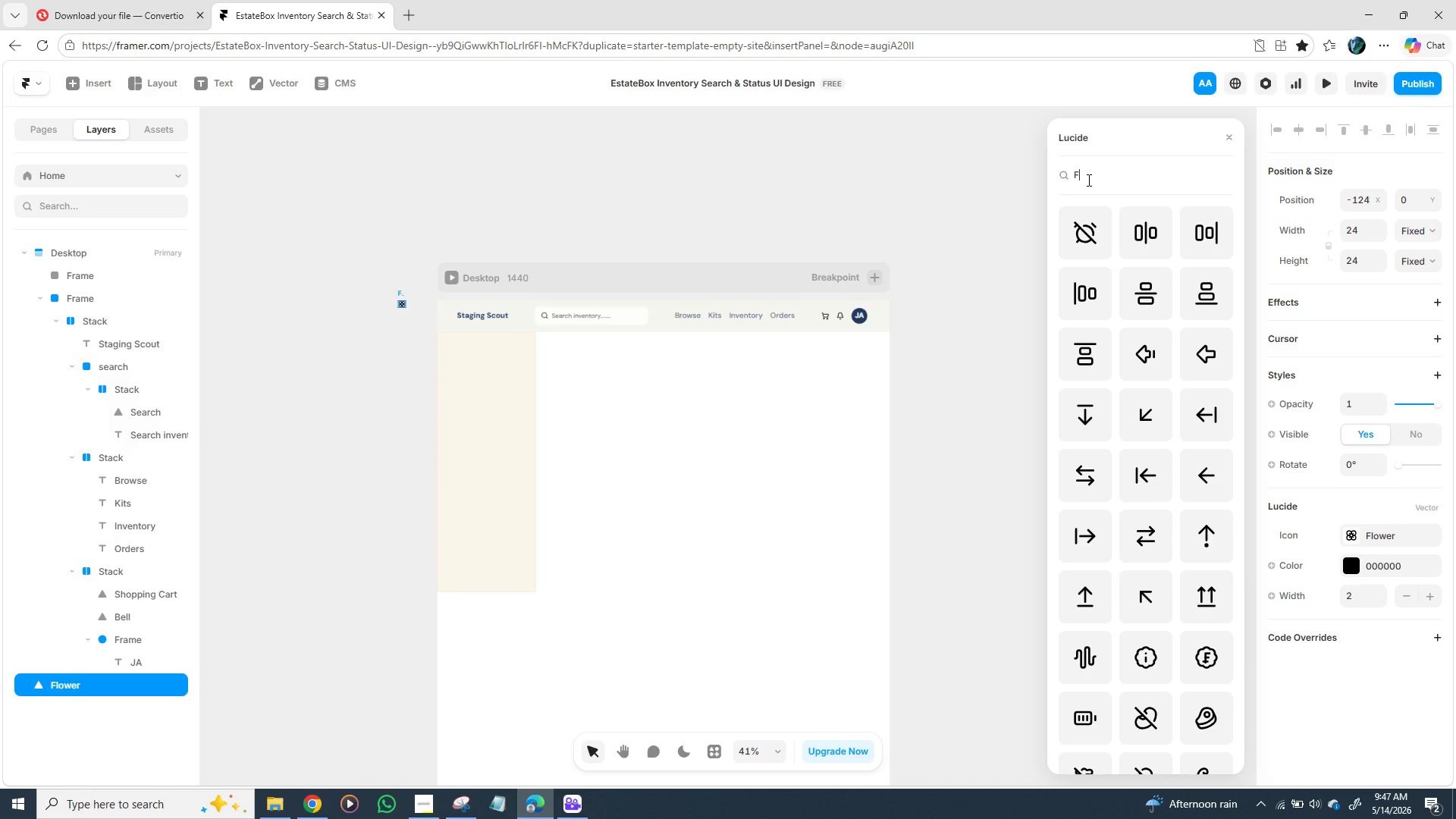 
wait(5.77)
 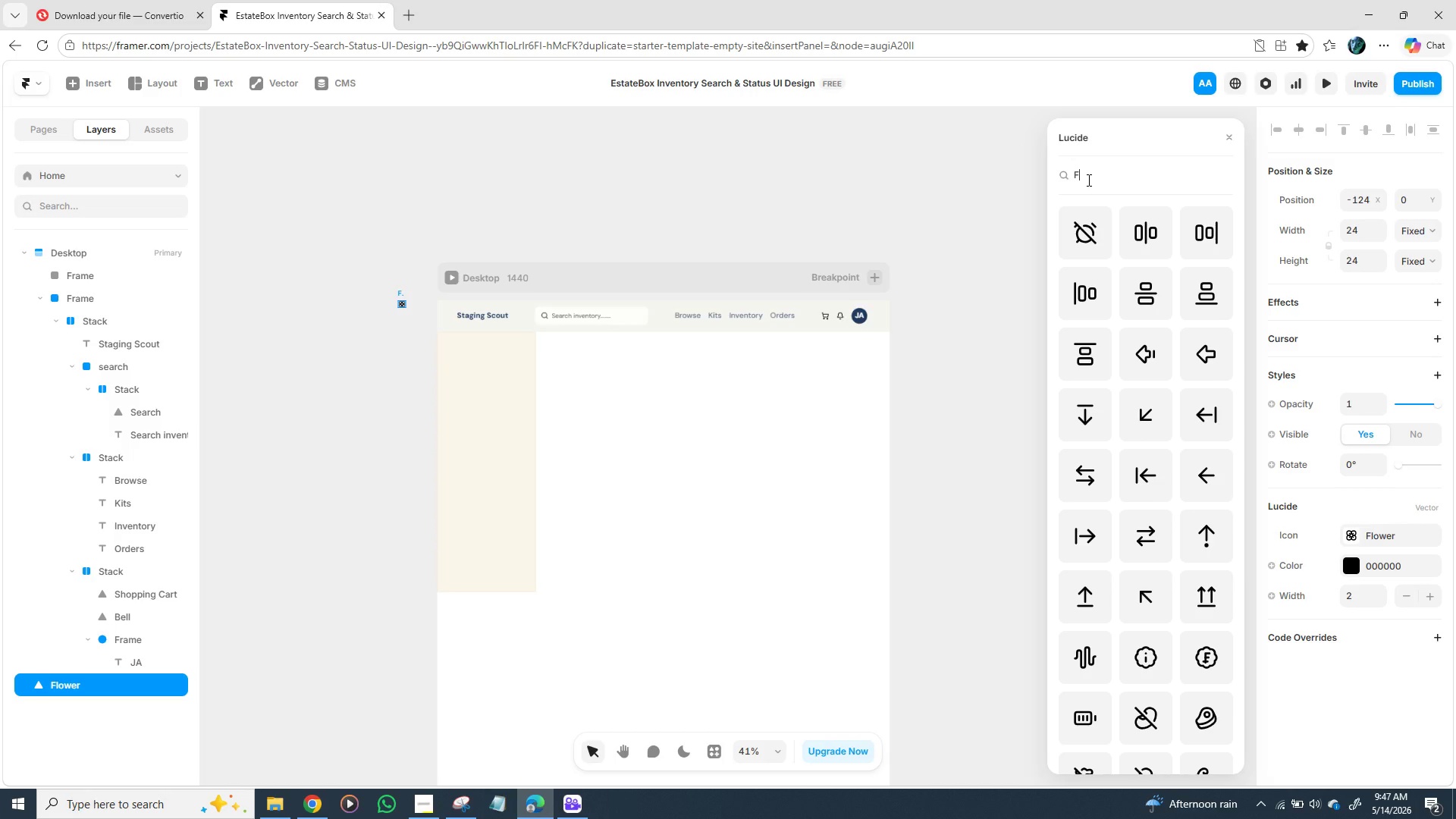 
type(ILT)
 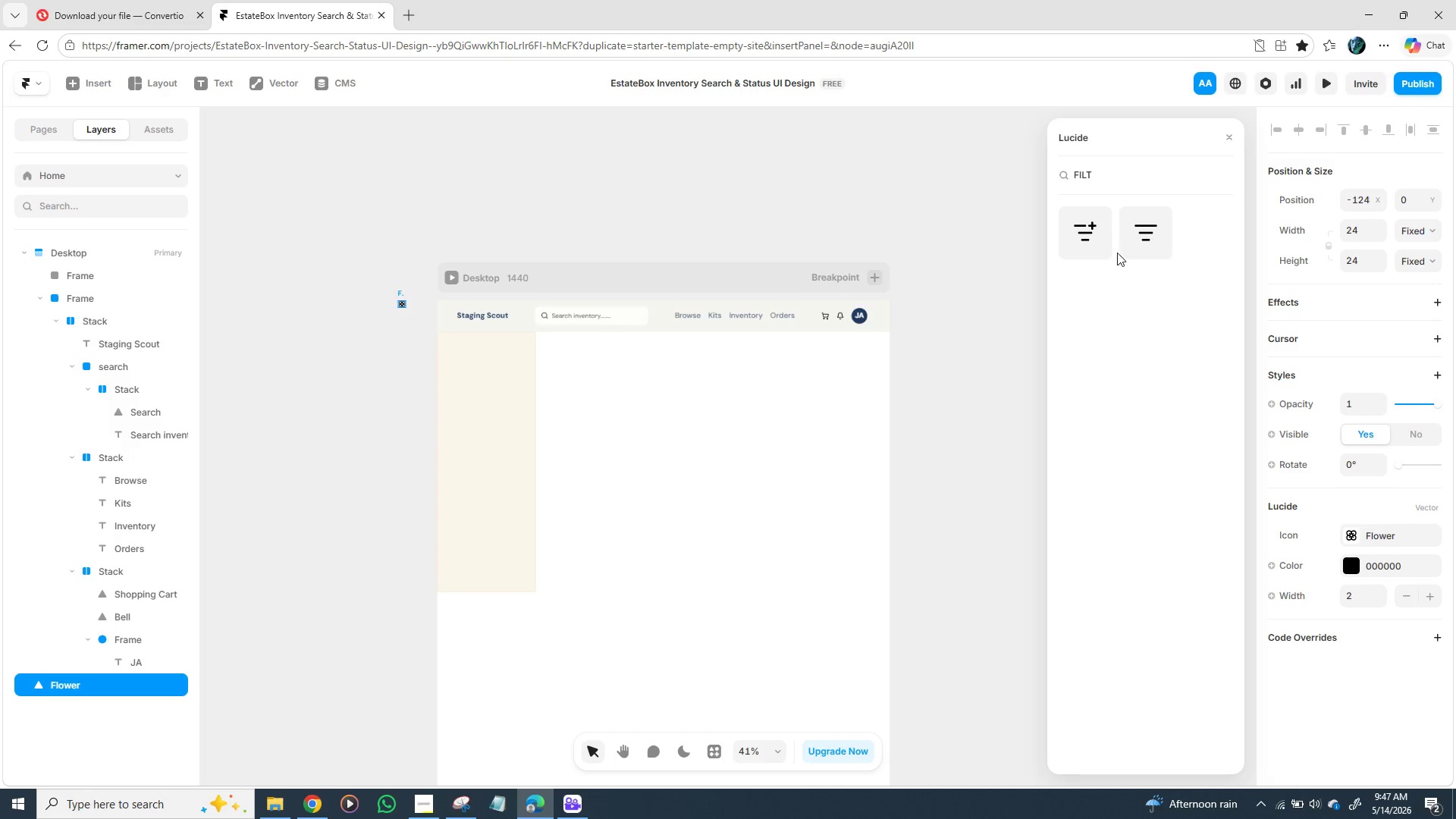 
left_click([1153, 224])
 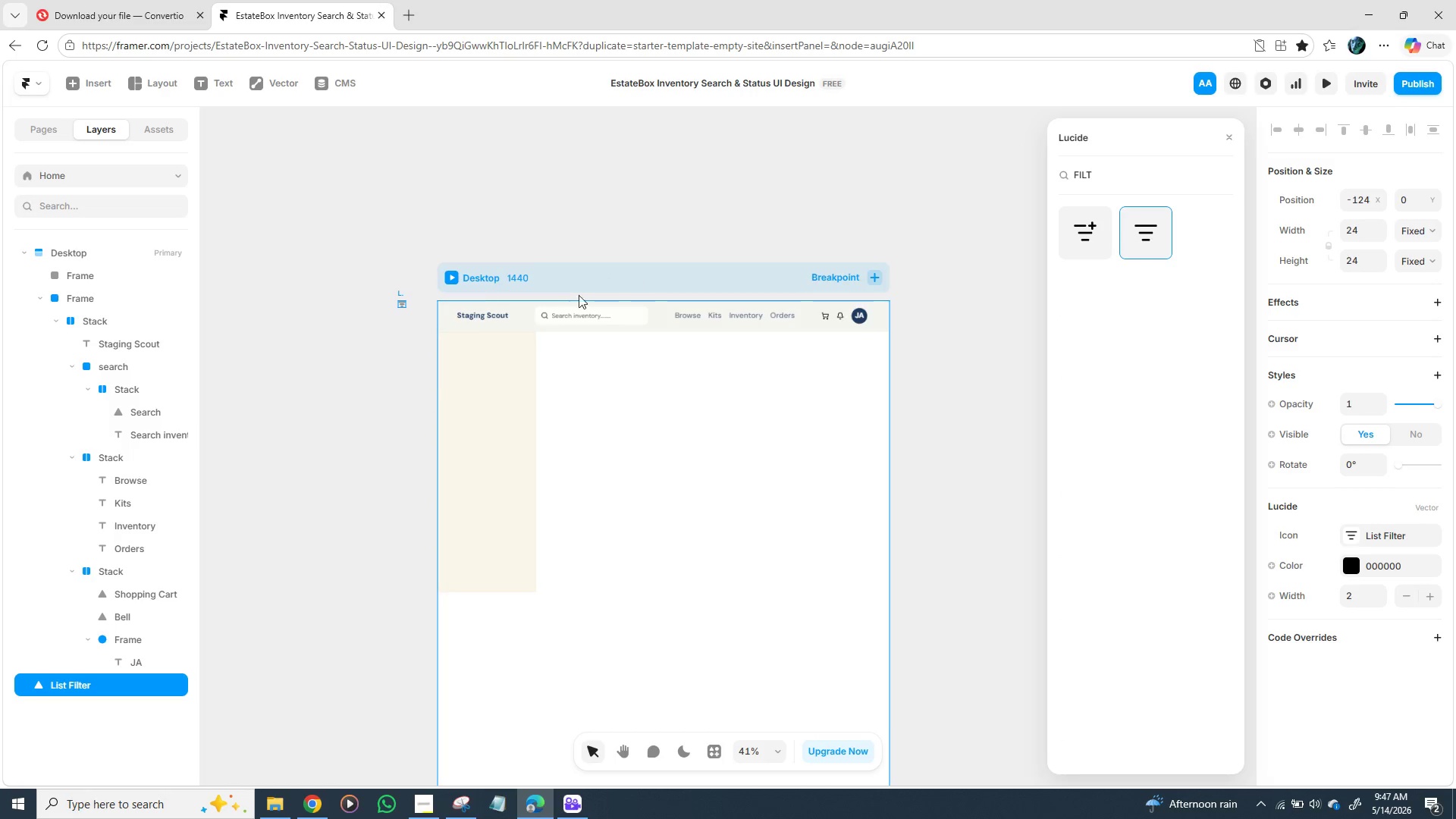 
left_click([620, 387])
 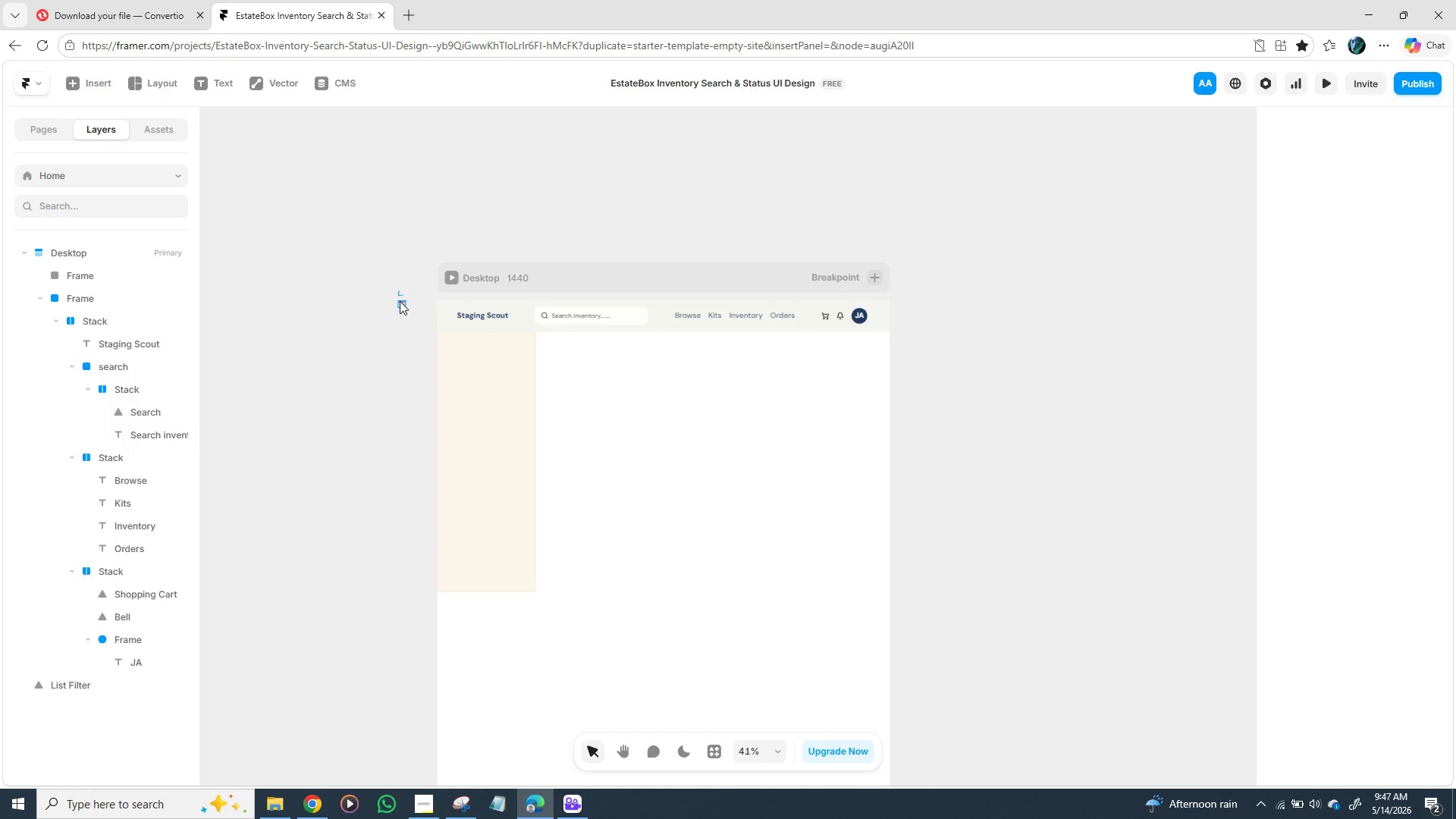 
left_click_drag(start_coordinate=[401, 293], to_coordinate=[360, 359])
 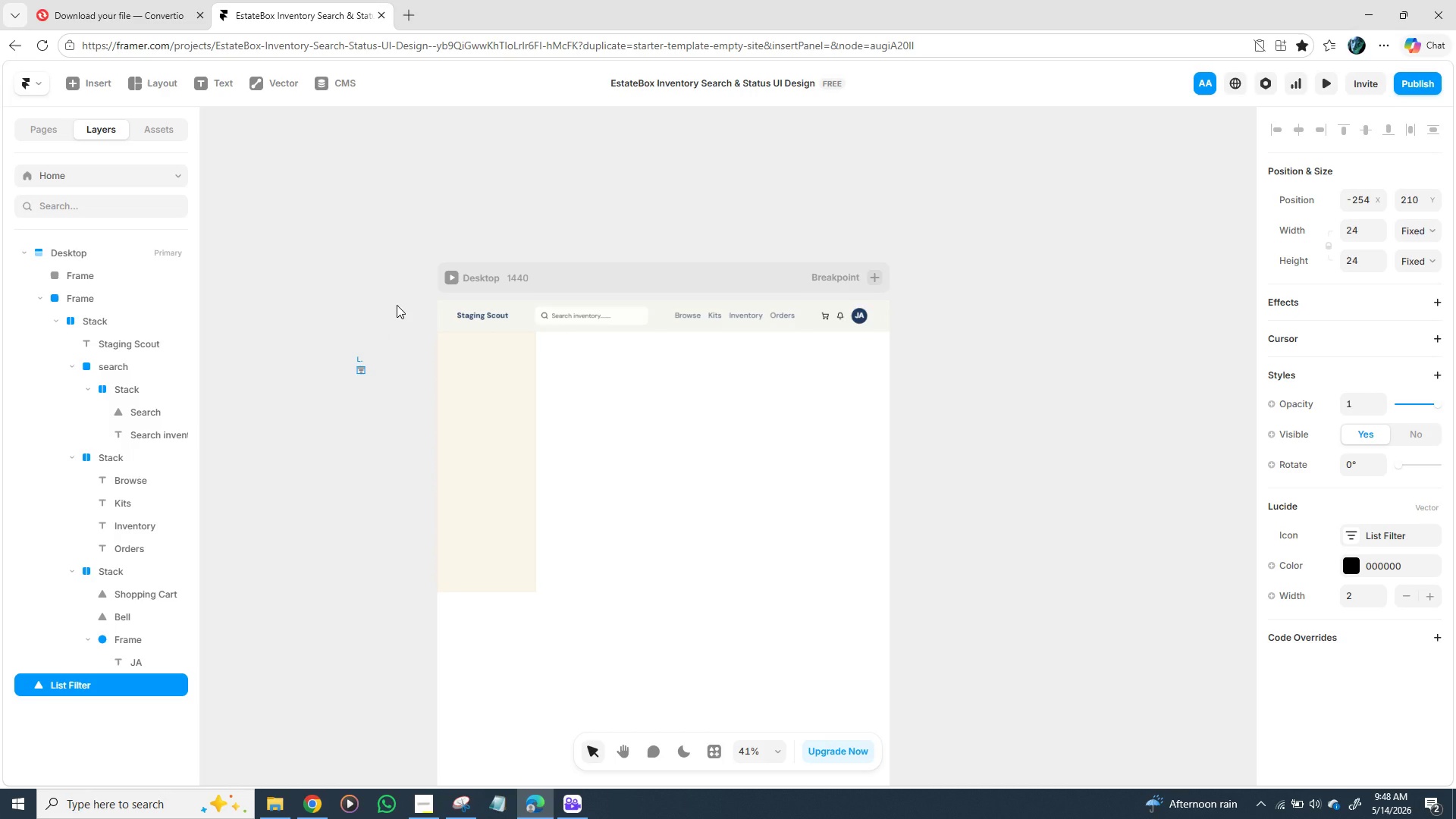 
wait(22.3)
 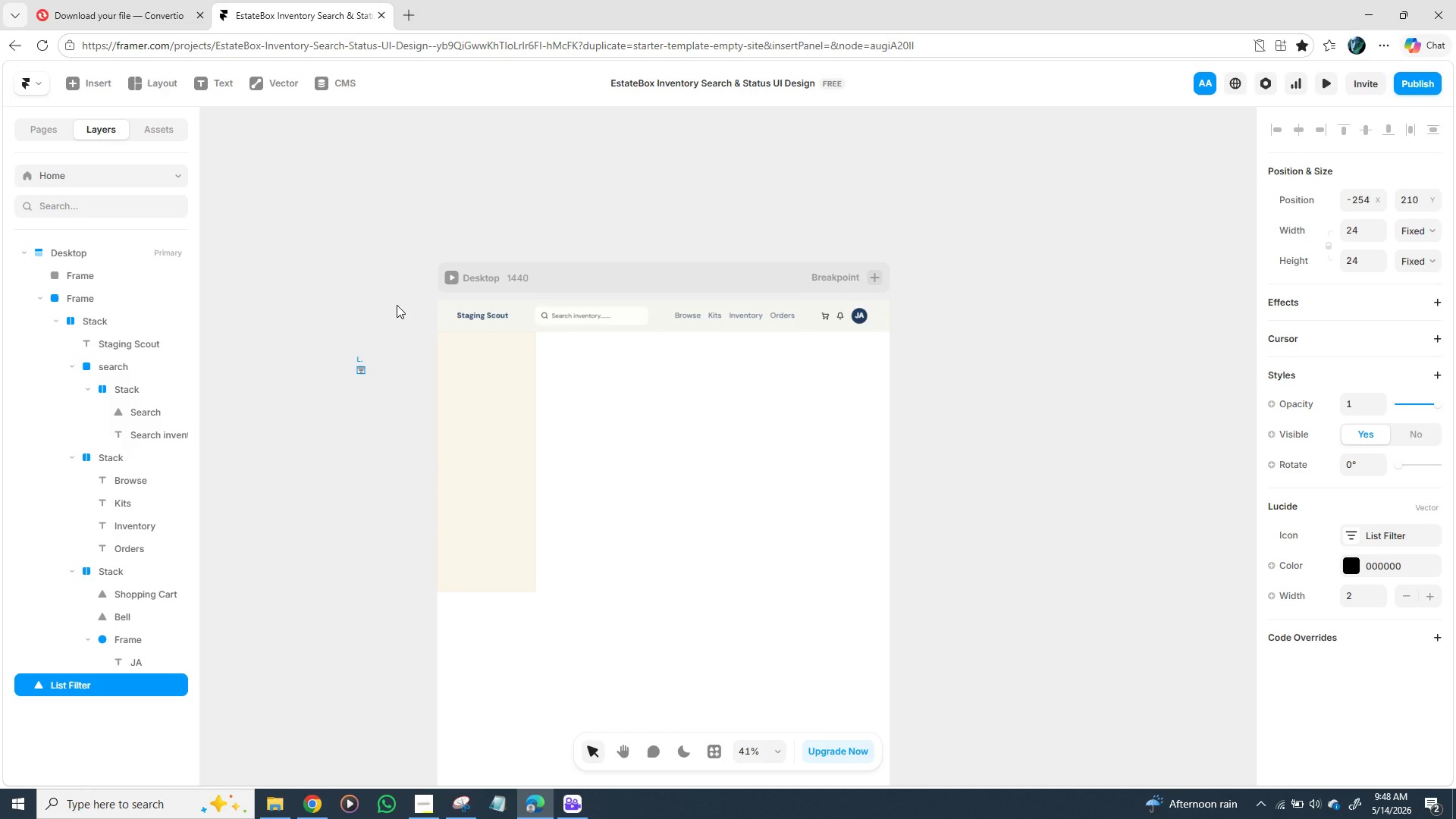 
left_click_drag(start_coordinate=[359, 359], to_coordinate=[307, 376])
 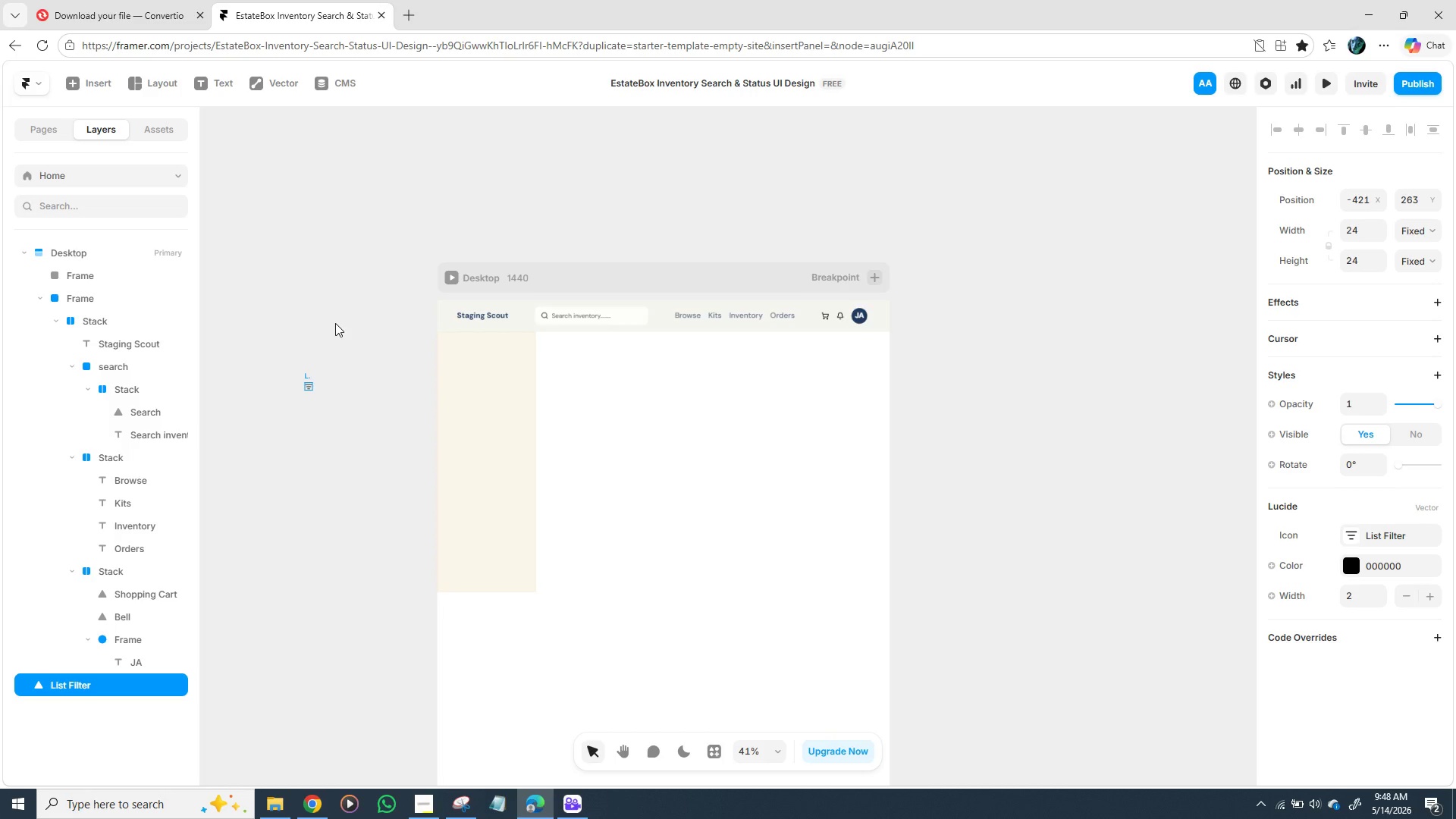 
left_click([337, 323])
 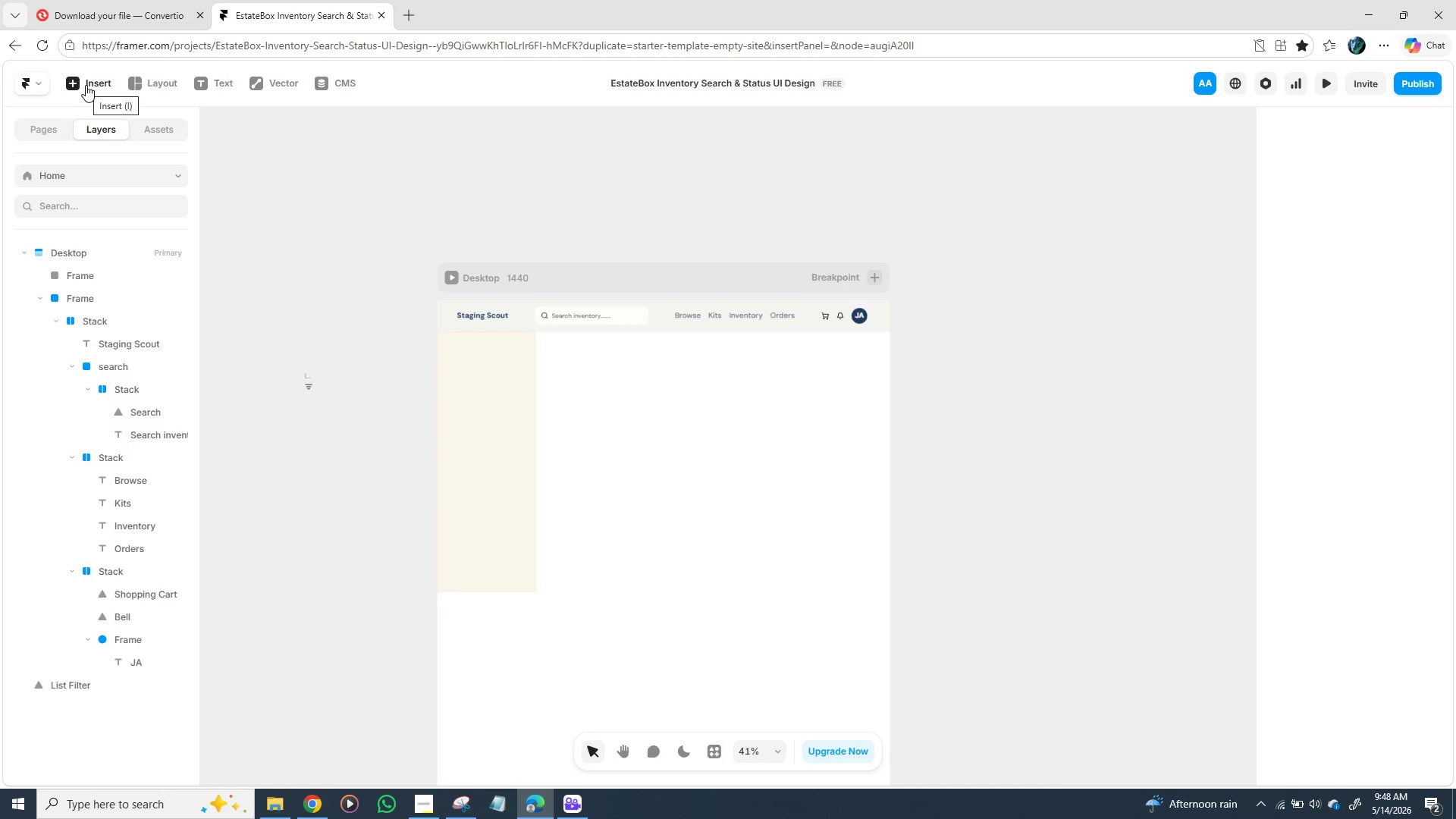 
wait(6.91)
 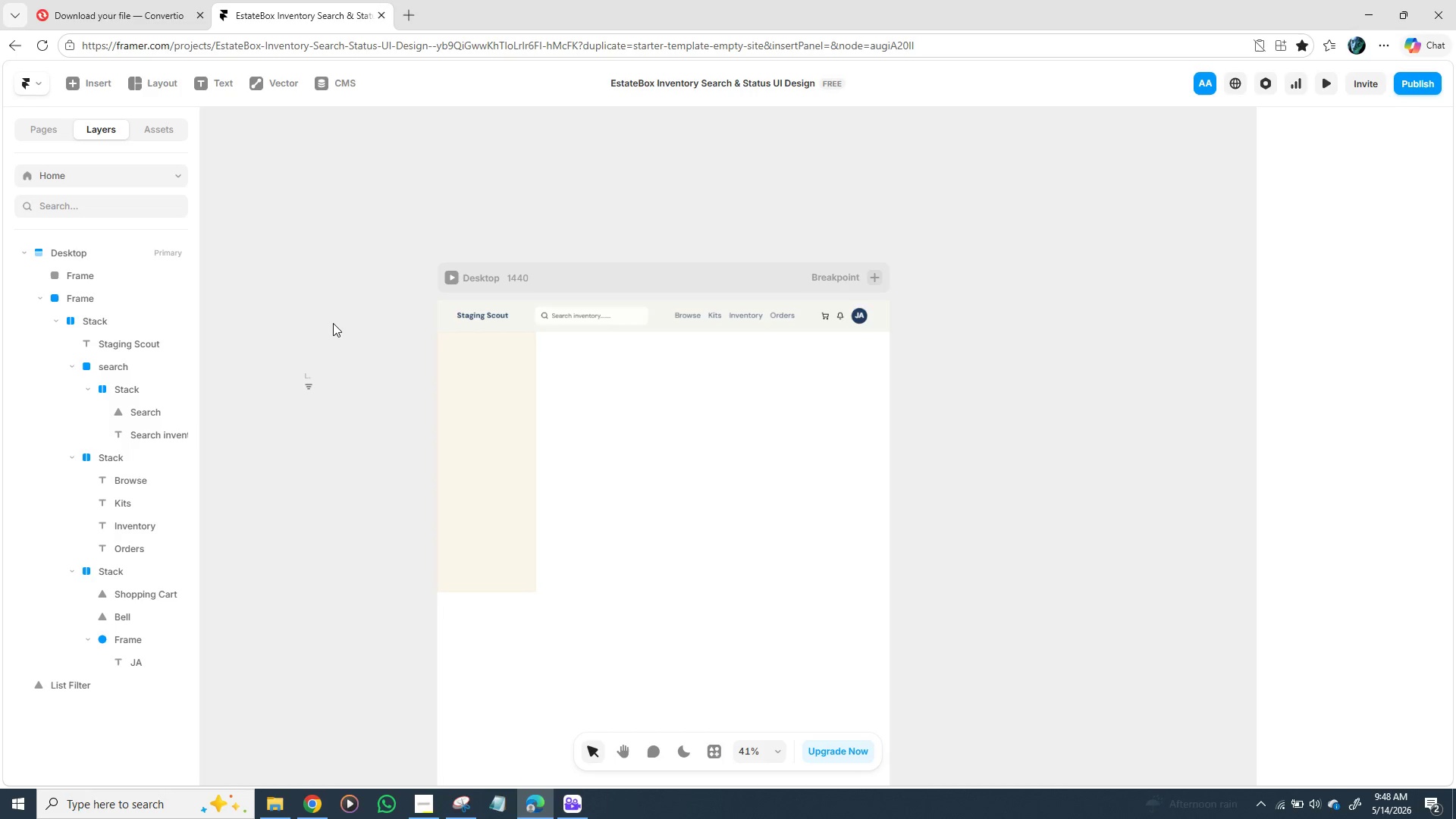 
left_click([79, 85])
 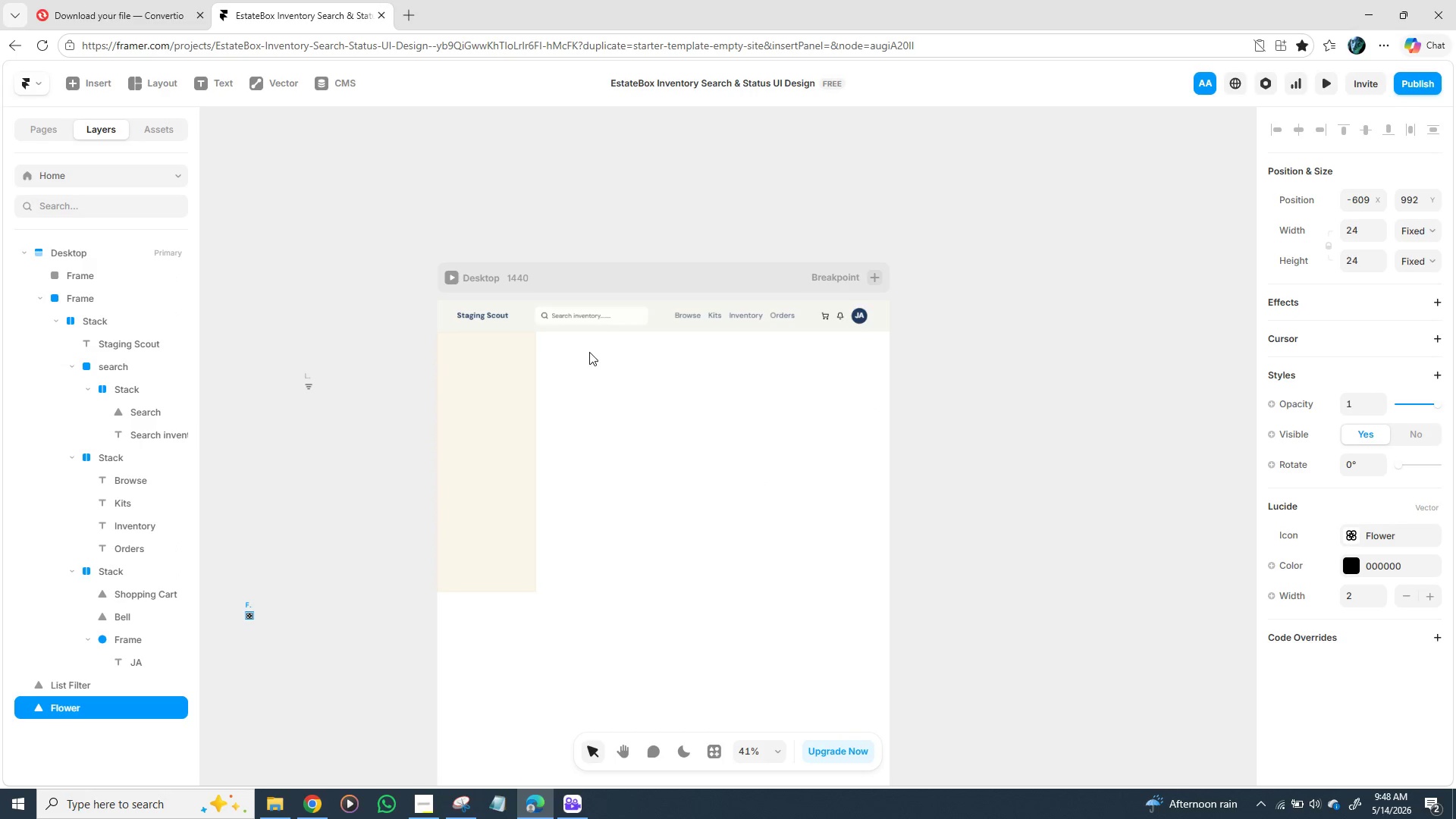 
wait(18.7)
 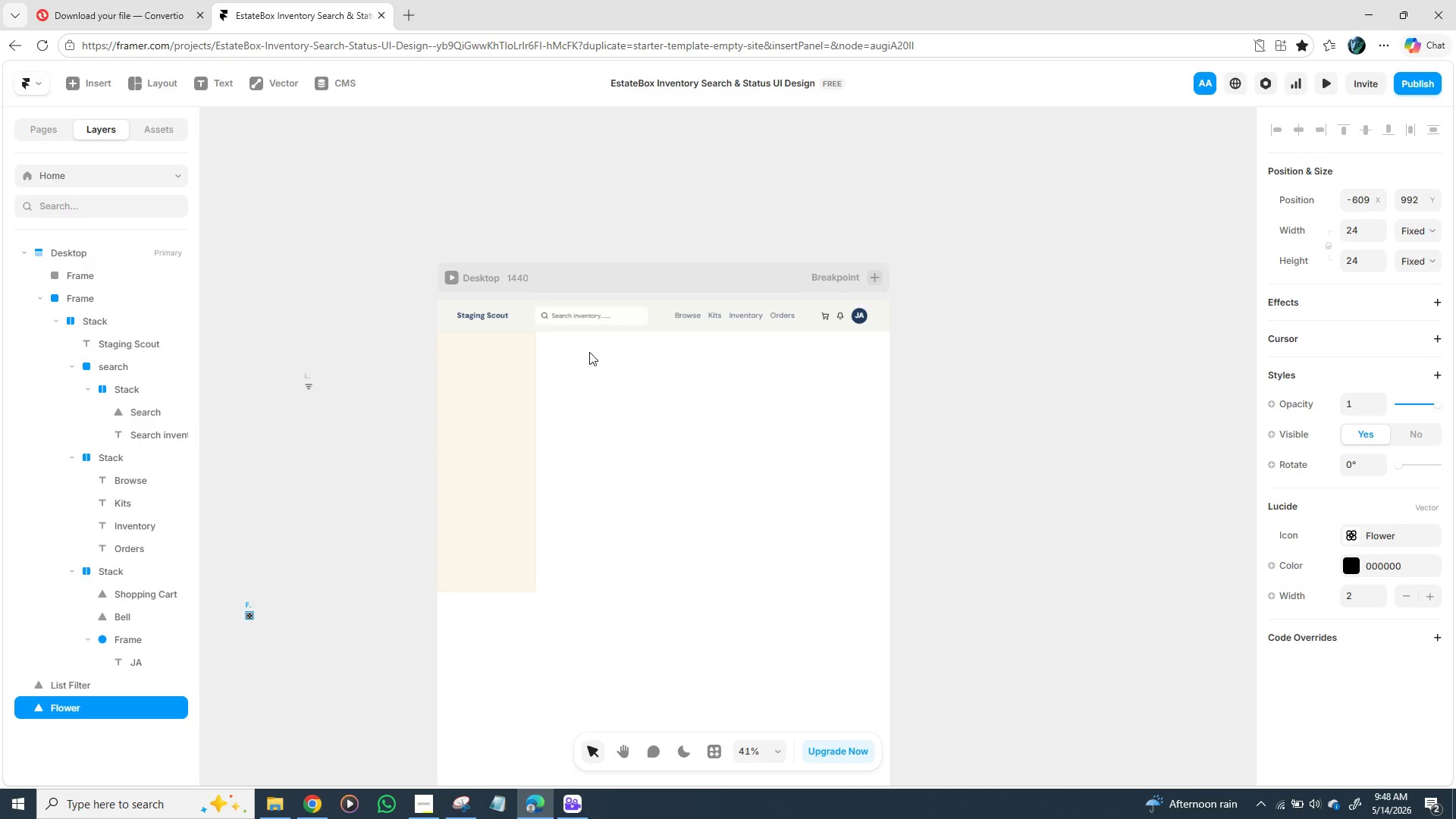 
mouse_move([1356, 527])
 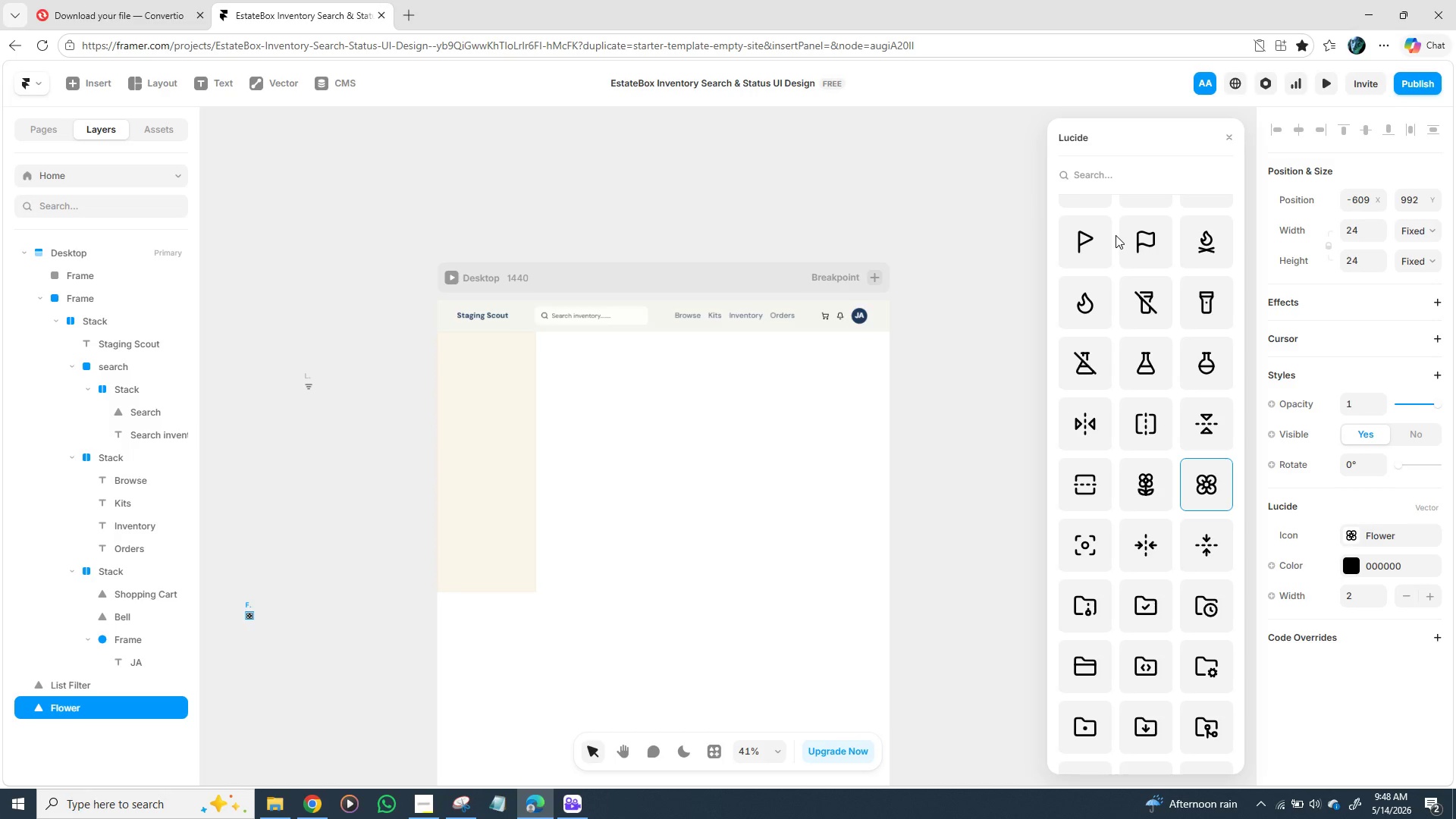 
type(CATI)
key(Backspace)
key(Backspace)
key(Backspace)
 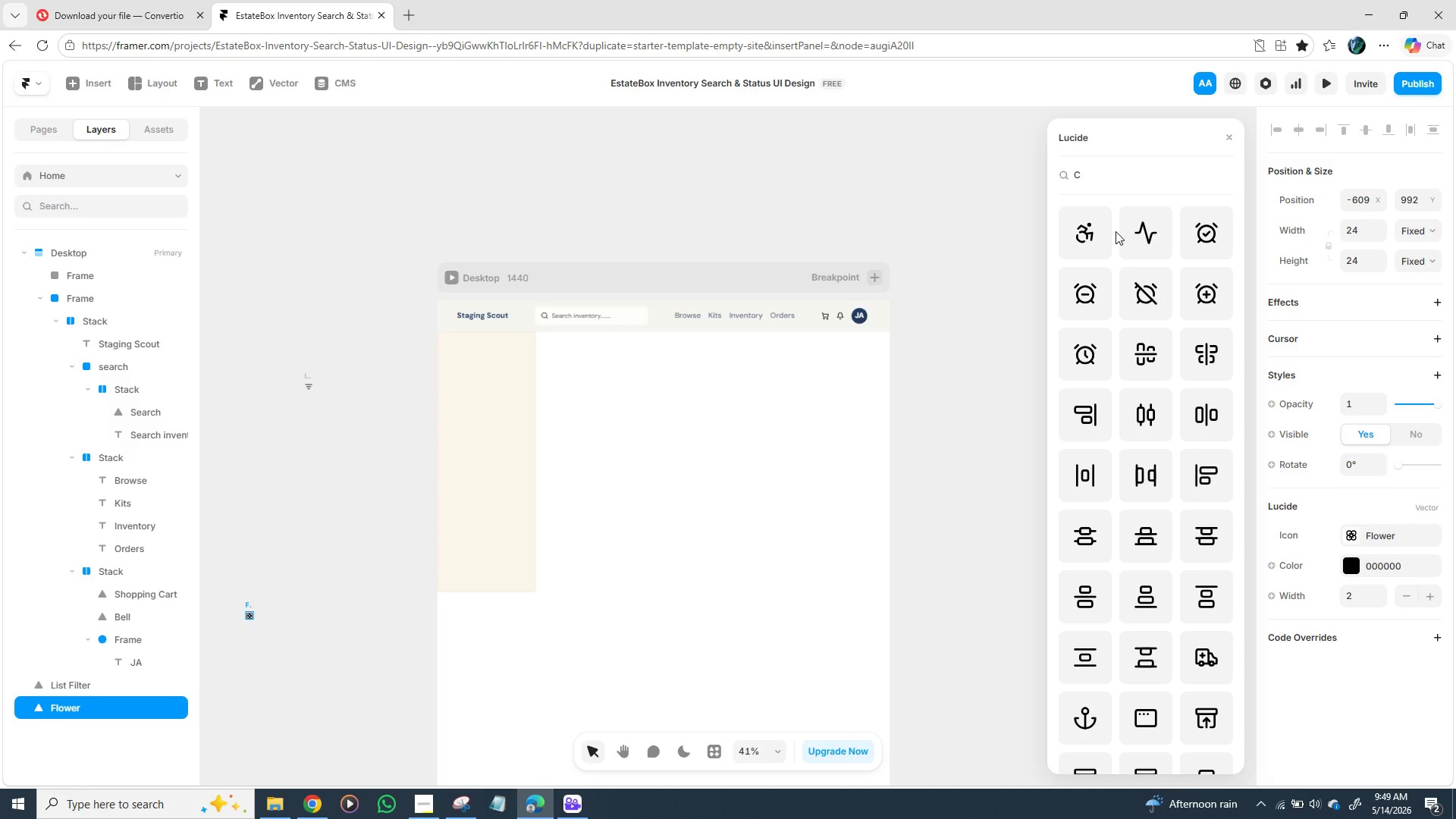 
key(Backspace)
 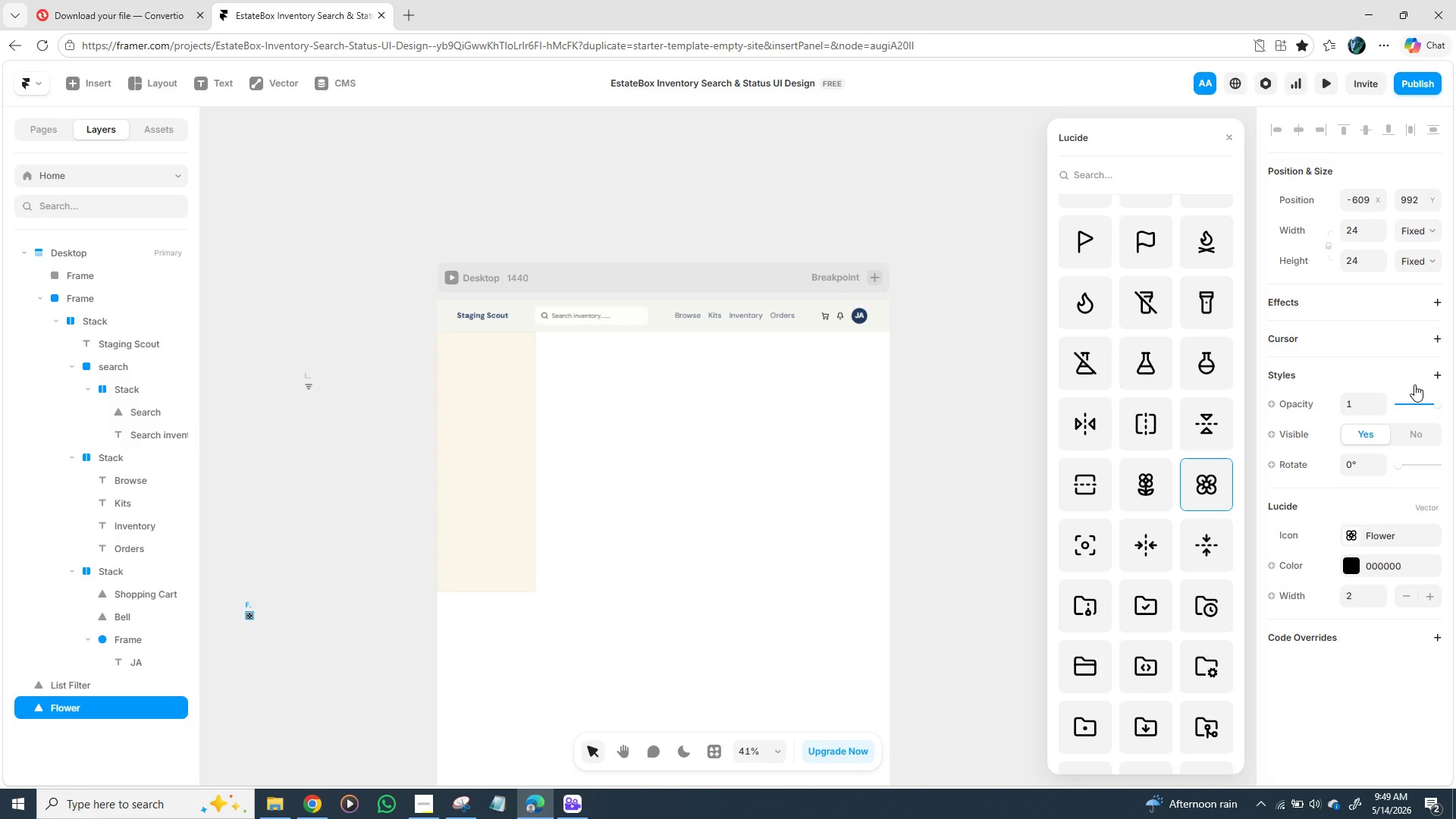 
scroll: coordinate [1140, 416], scroll_direction: down, amount: 8.0
 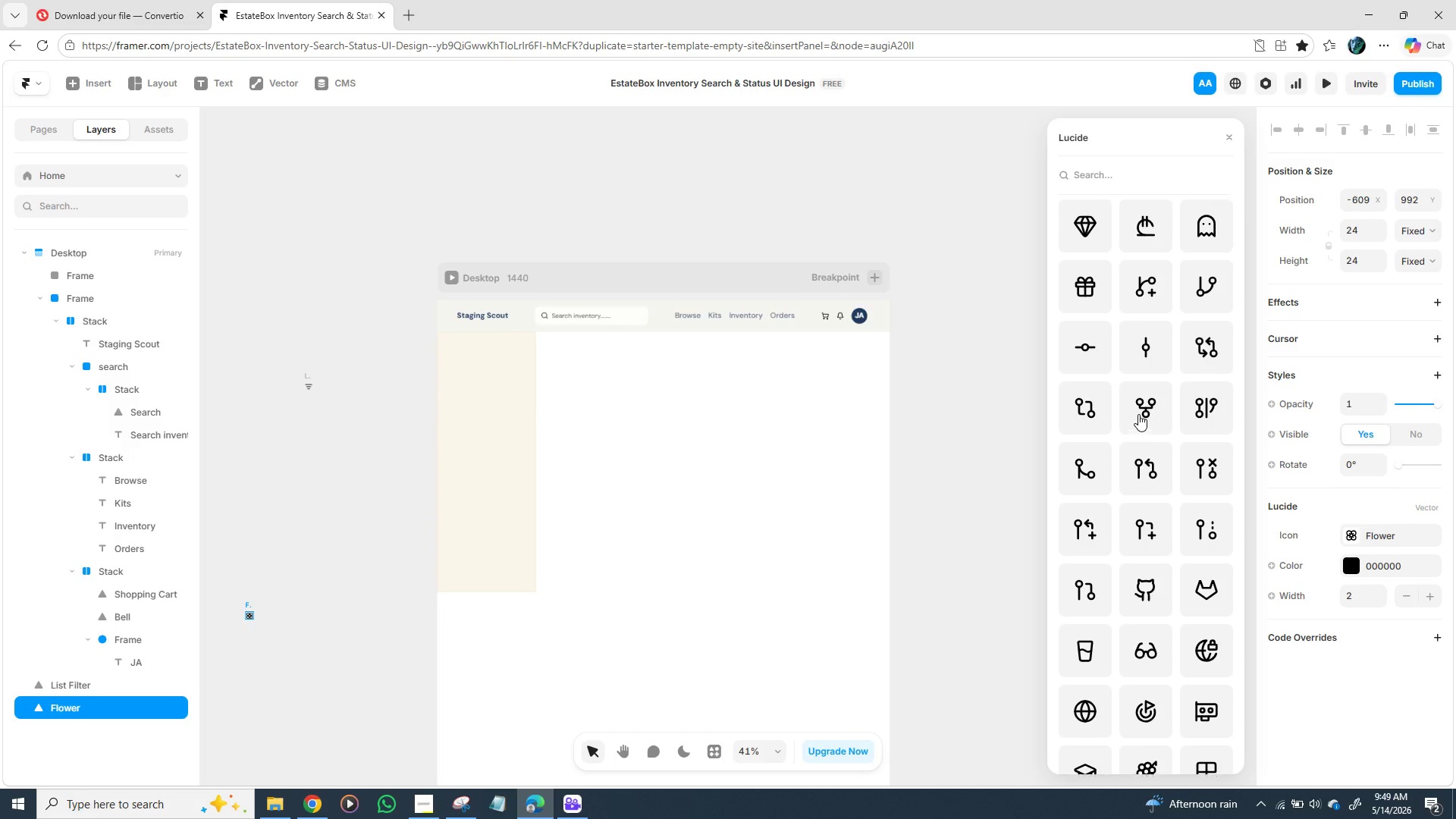 
scroll: coordinate [1138, 414], scroll_direction: up, amount: 1.0
 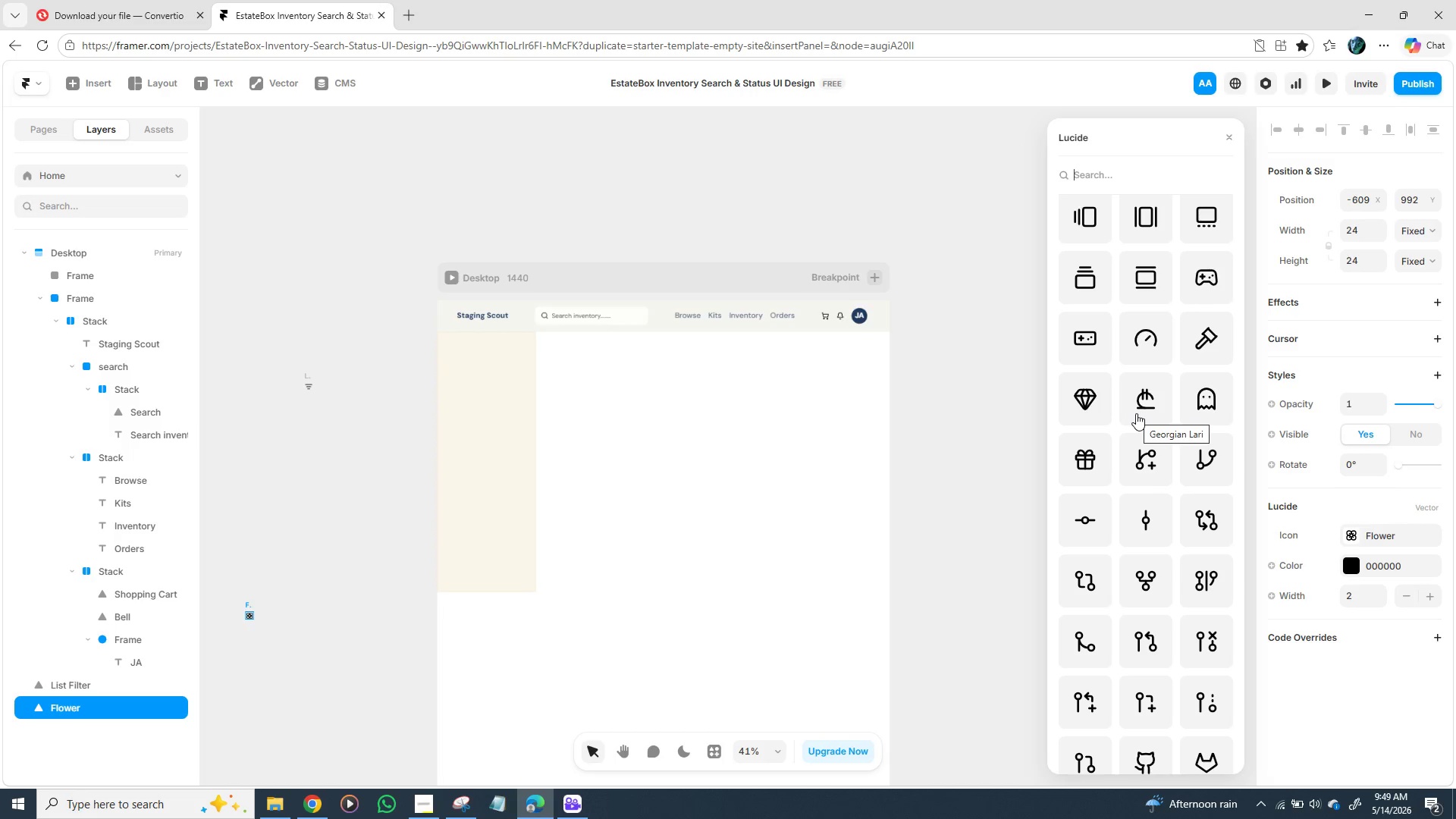 
scroll: coordinate [1133, 409], scroll_direction: down, amount: 7.0
 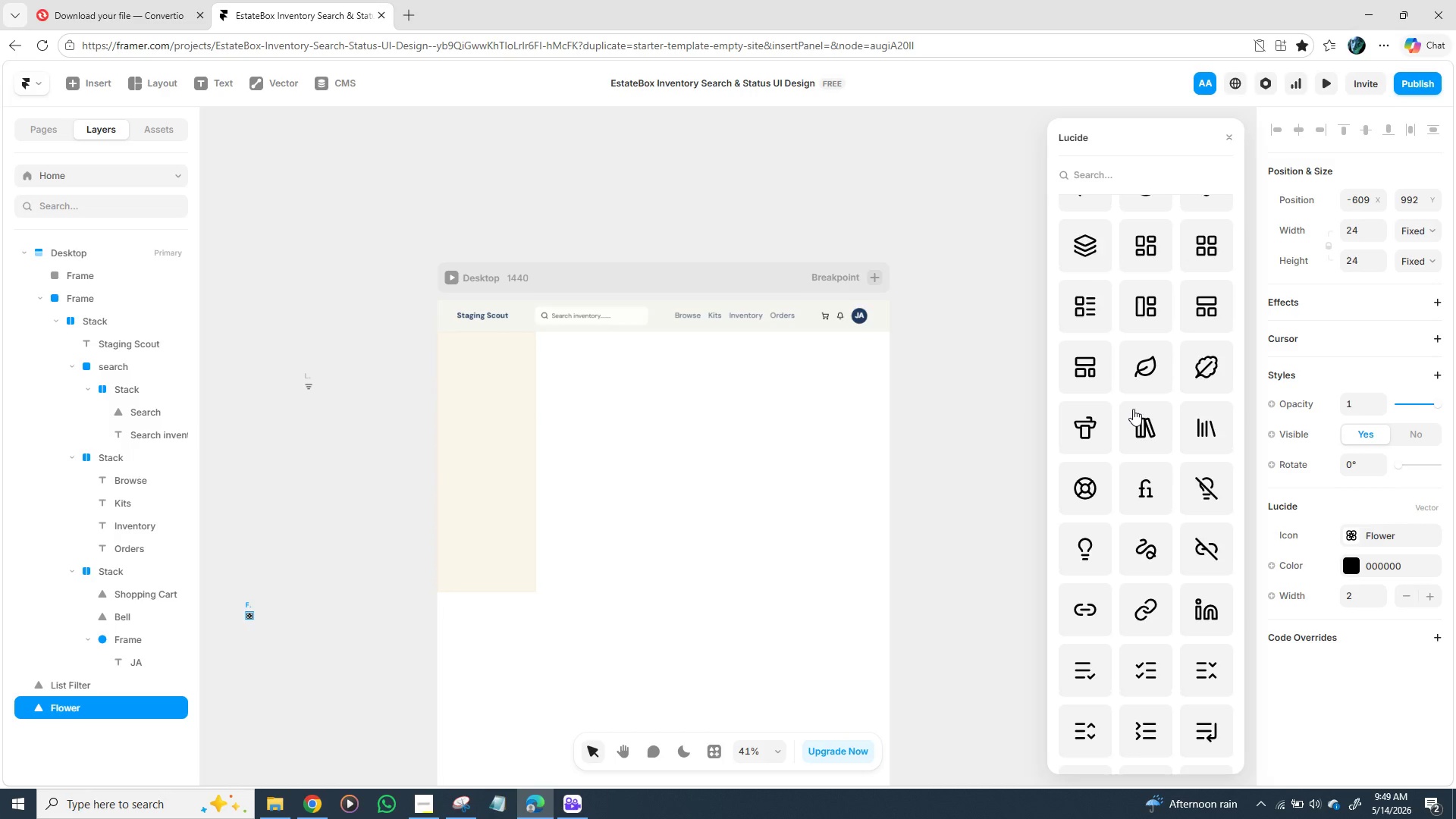 
scroll: coordinate [1133, 409], scroll_direction: up, amount: 1.0
 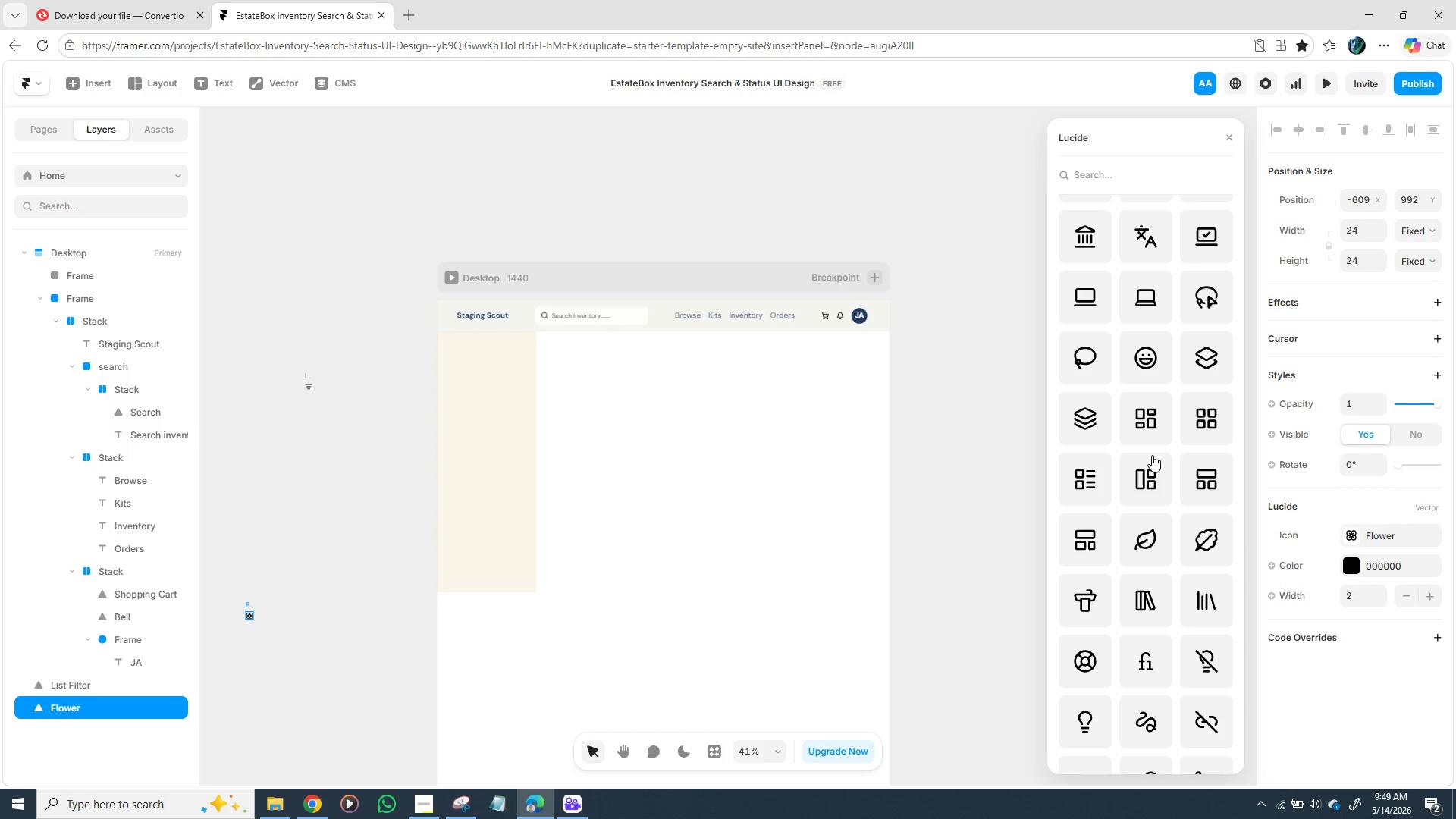 
wait(5.53)
 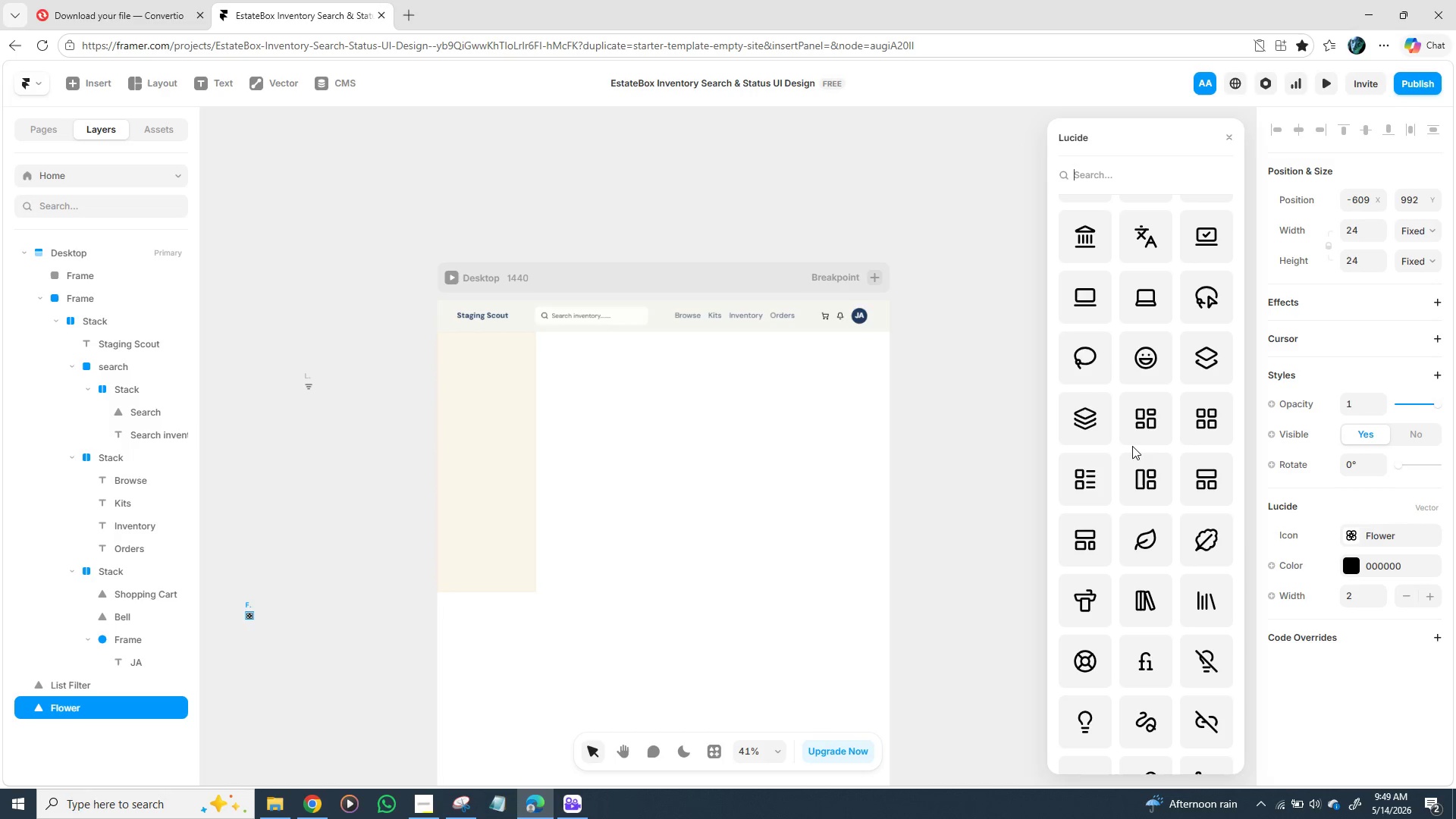 
left_click([1151, 415])
 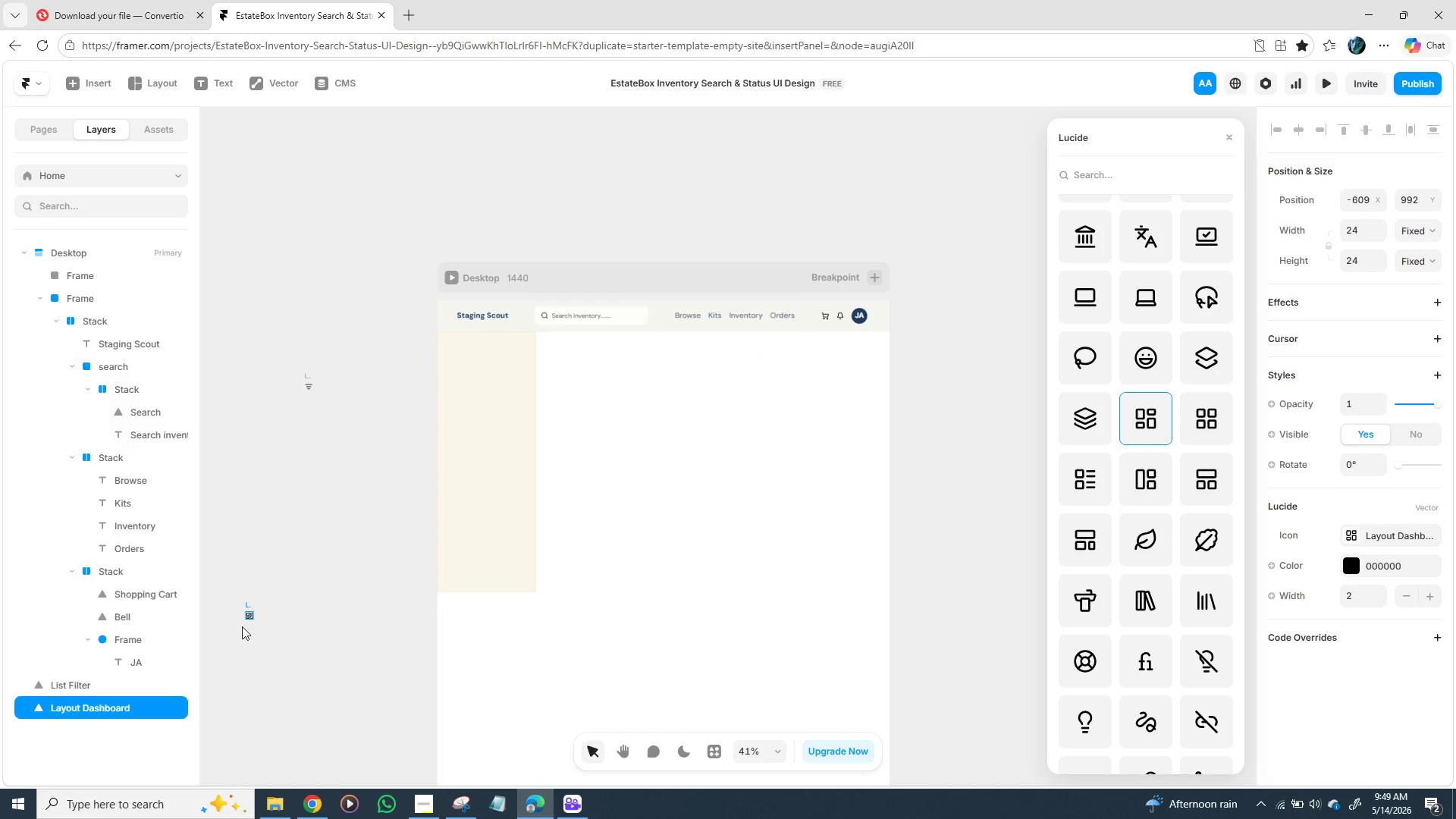 
left_click_drag(start_coordinate=[247, 617], to_coordinate=[306, 440])
 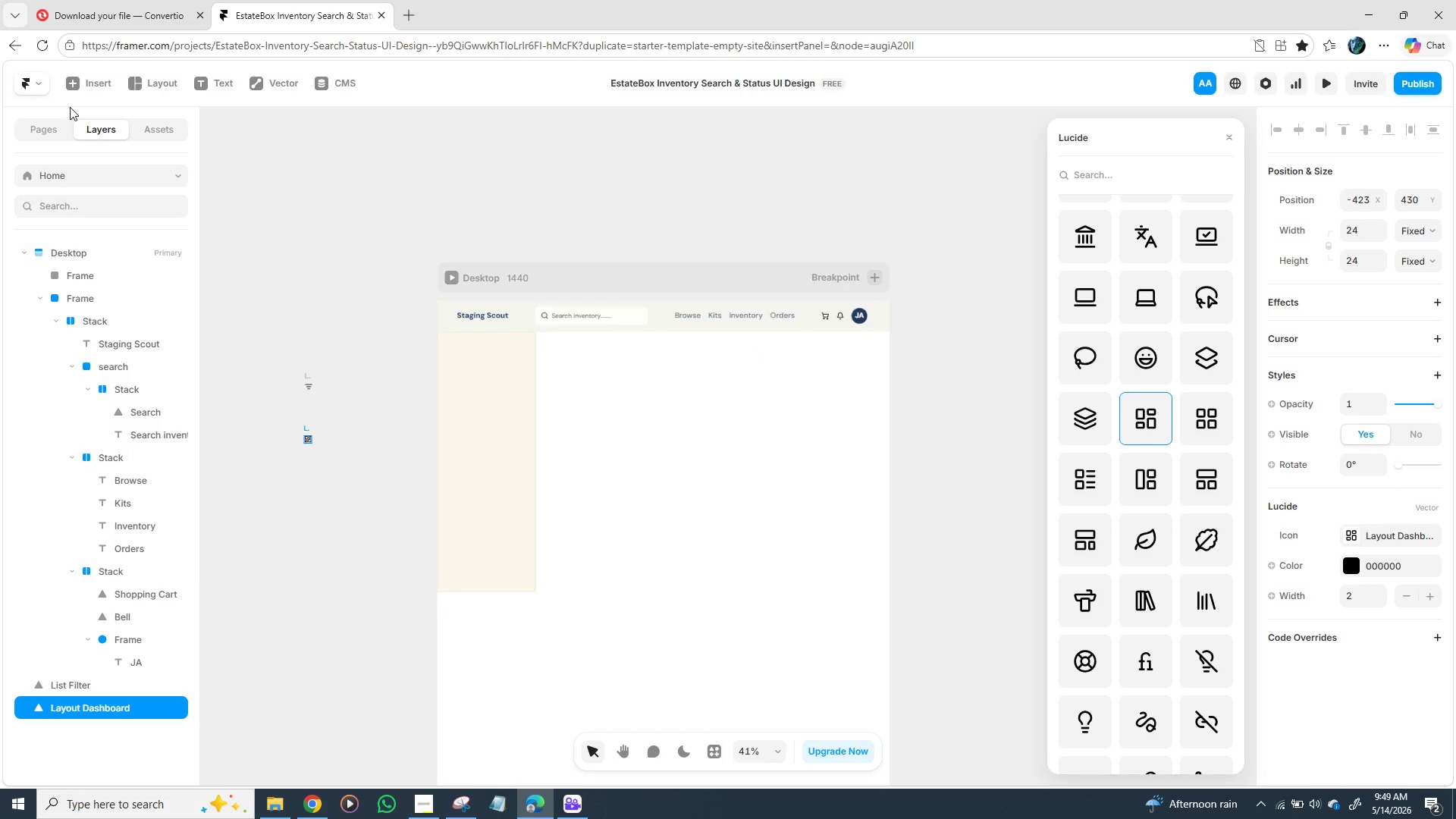 
left_click([83, 86])
 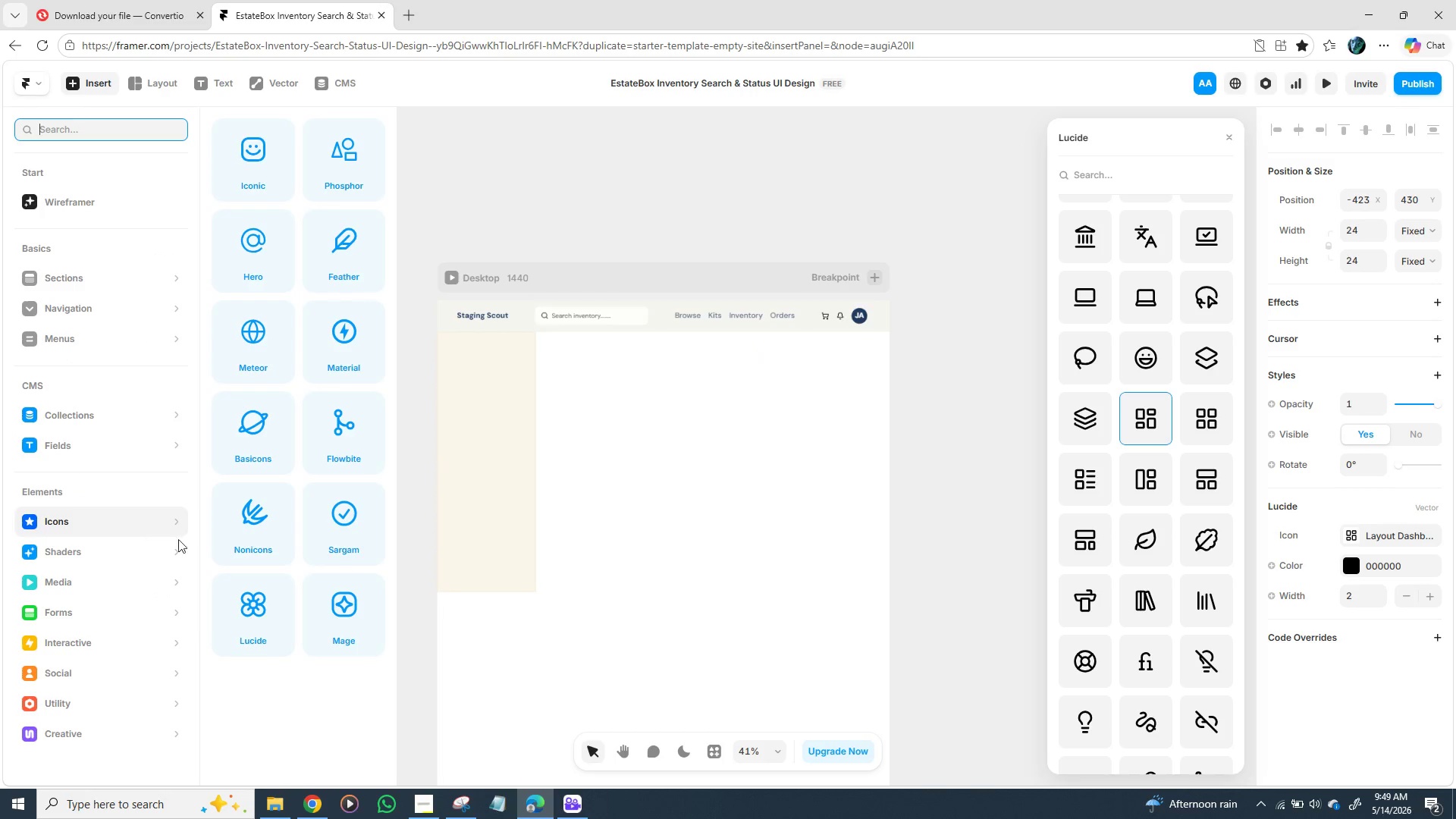 
left_click([259, 617])
 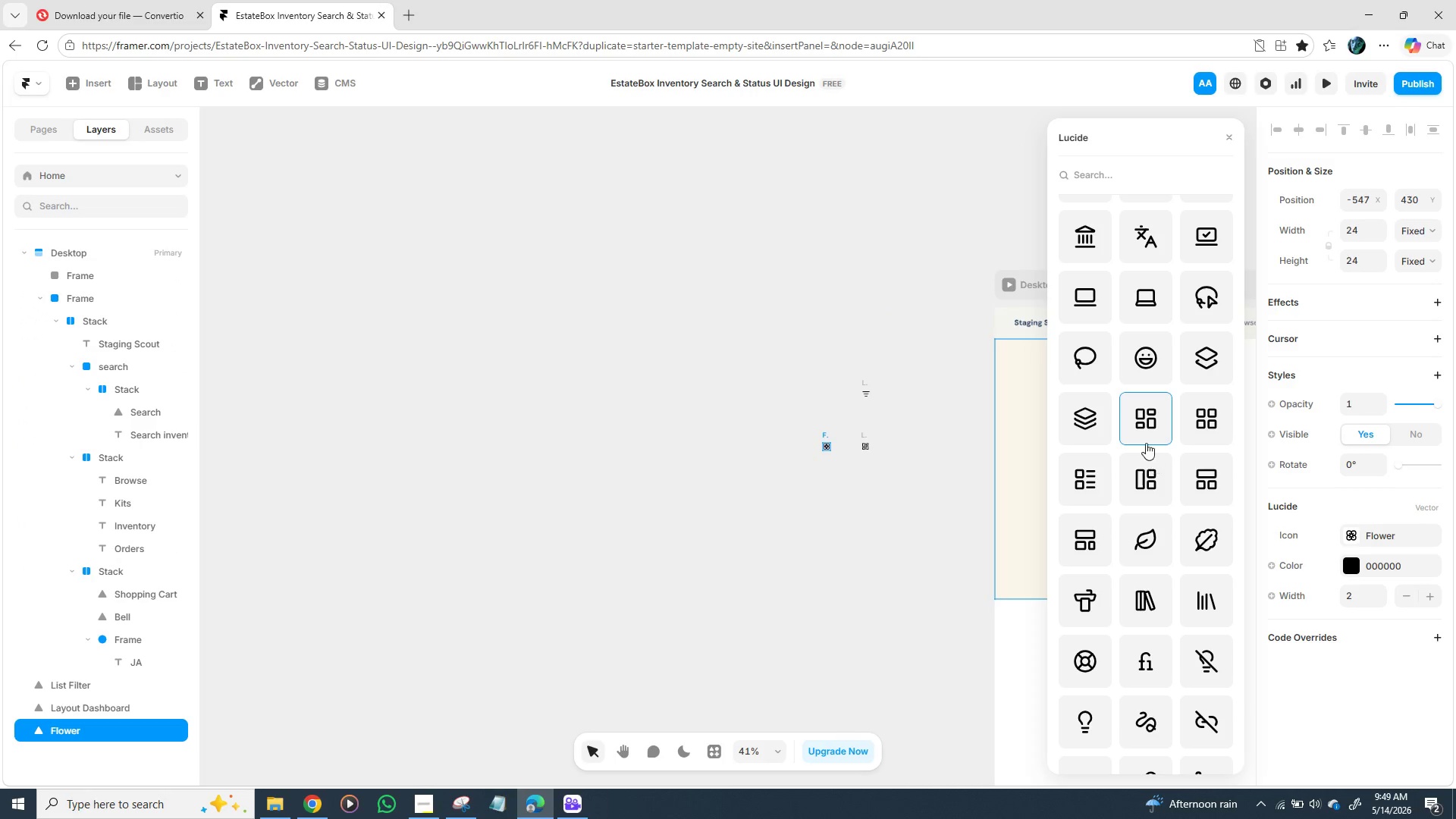 
wait(5.92)
 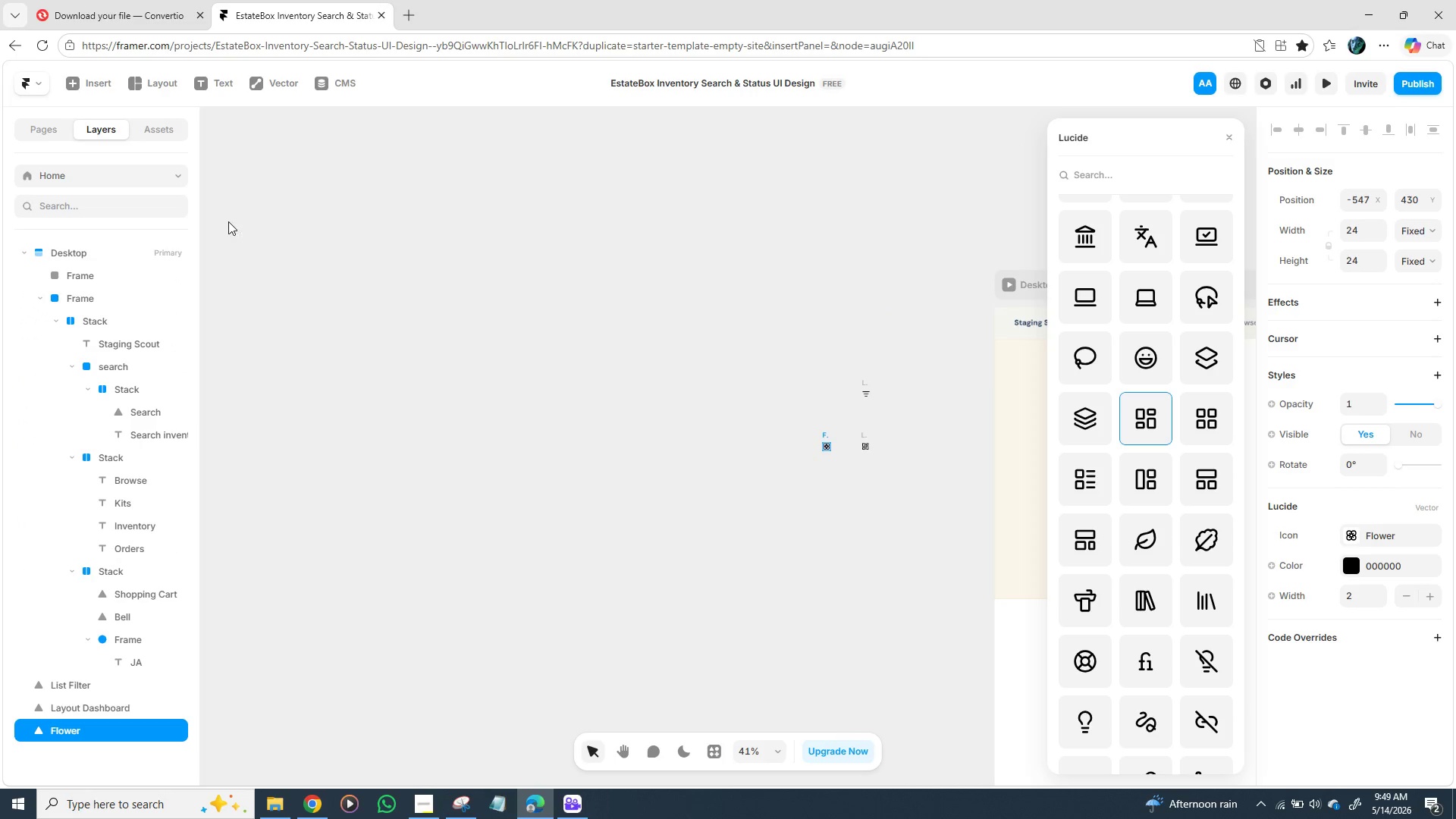 
scroll: coordinate [1119, 424], scroll_direction: down, amount: 1.0
 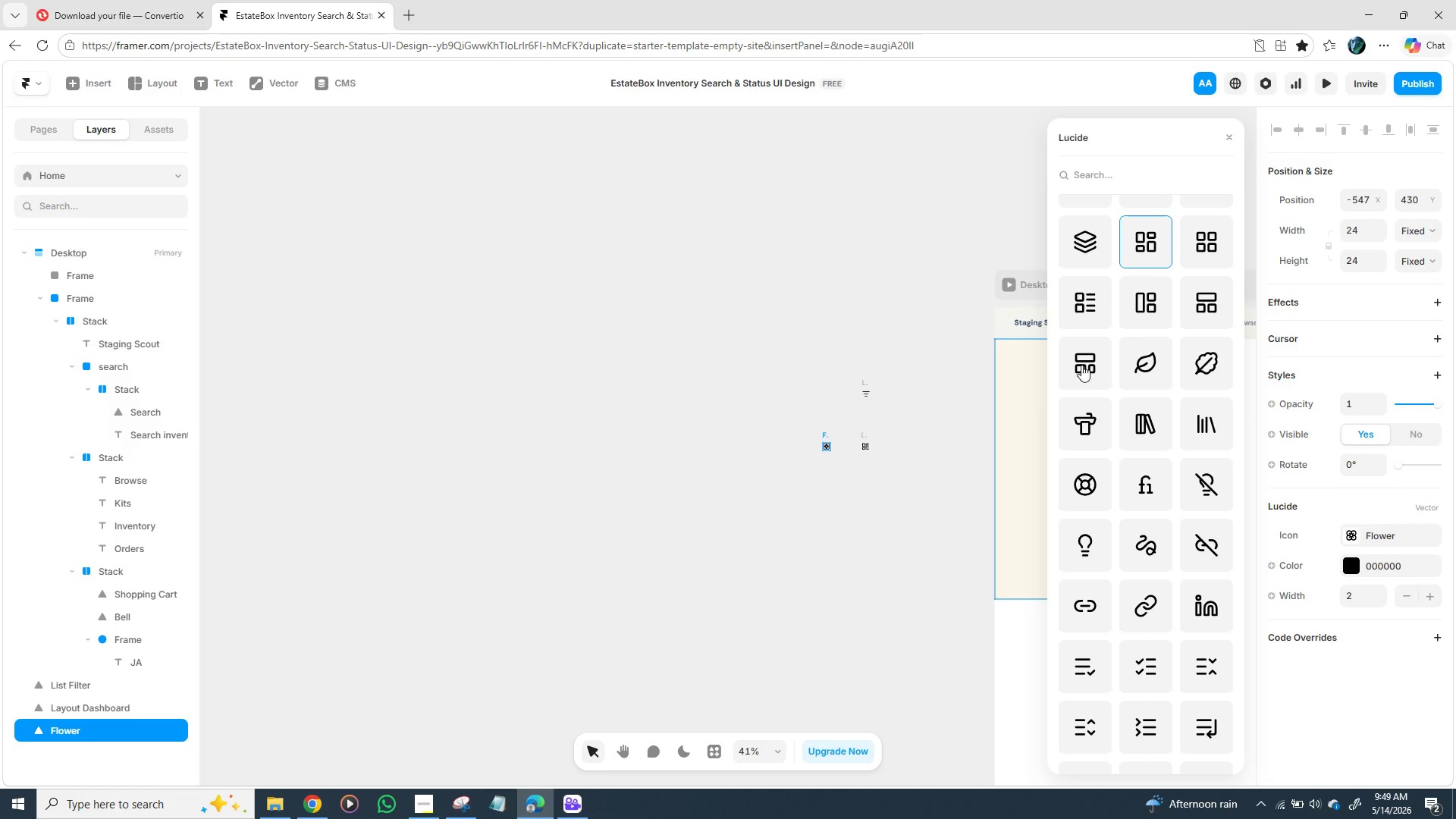 
wait(6.1)
 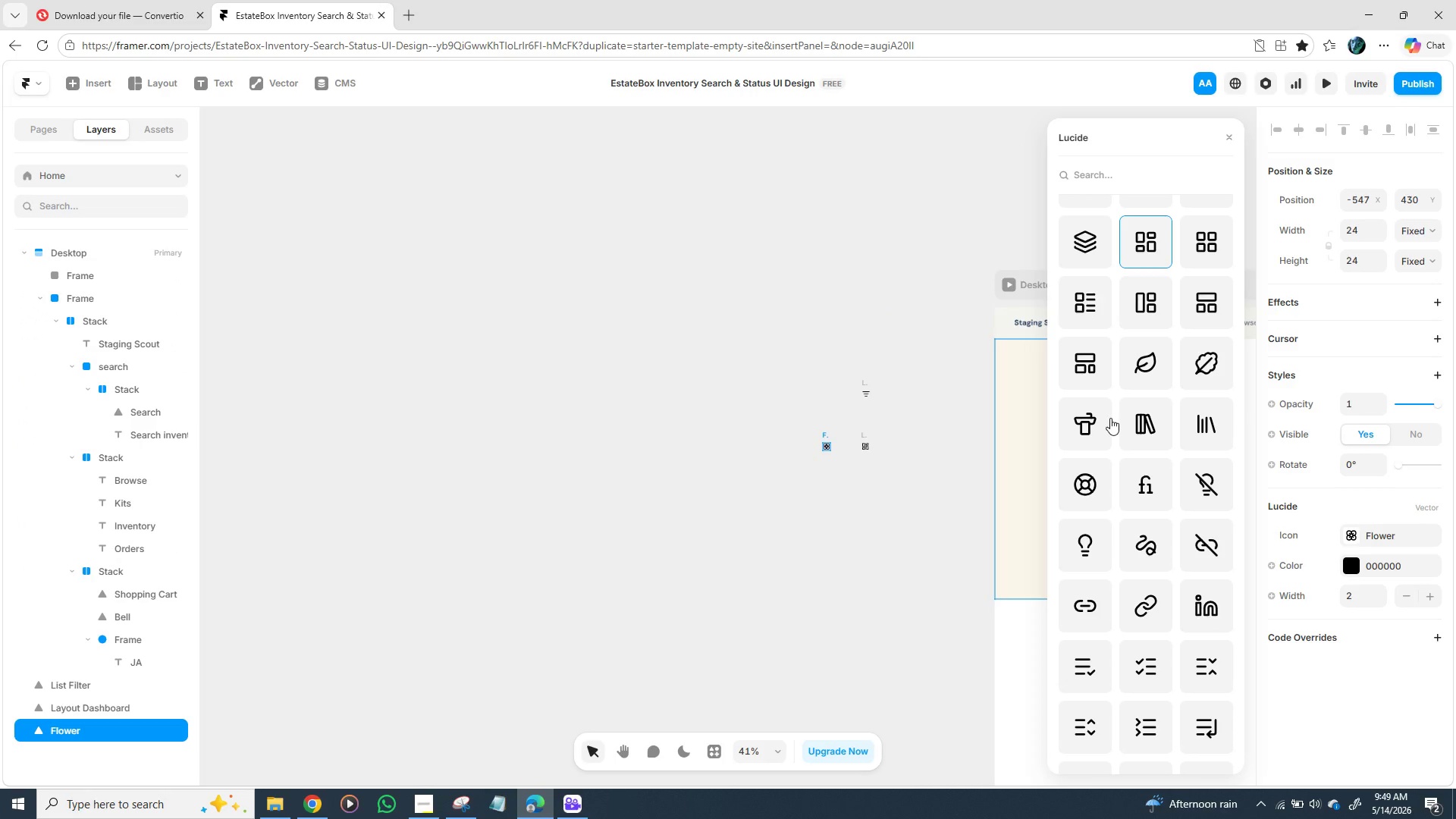 
scroll: coordinate [1097, 400], scroll_direction: down, amount: 12.0
 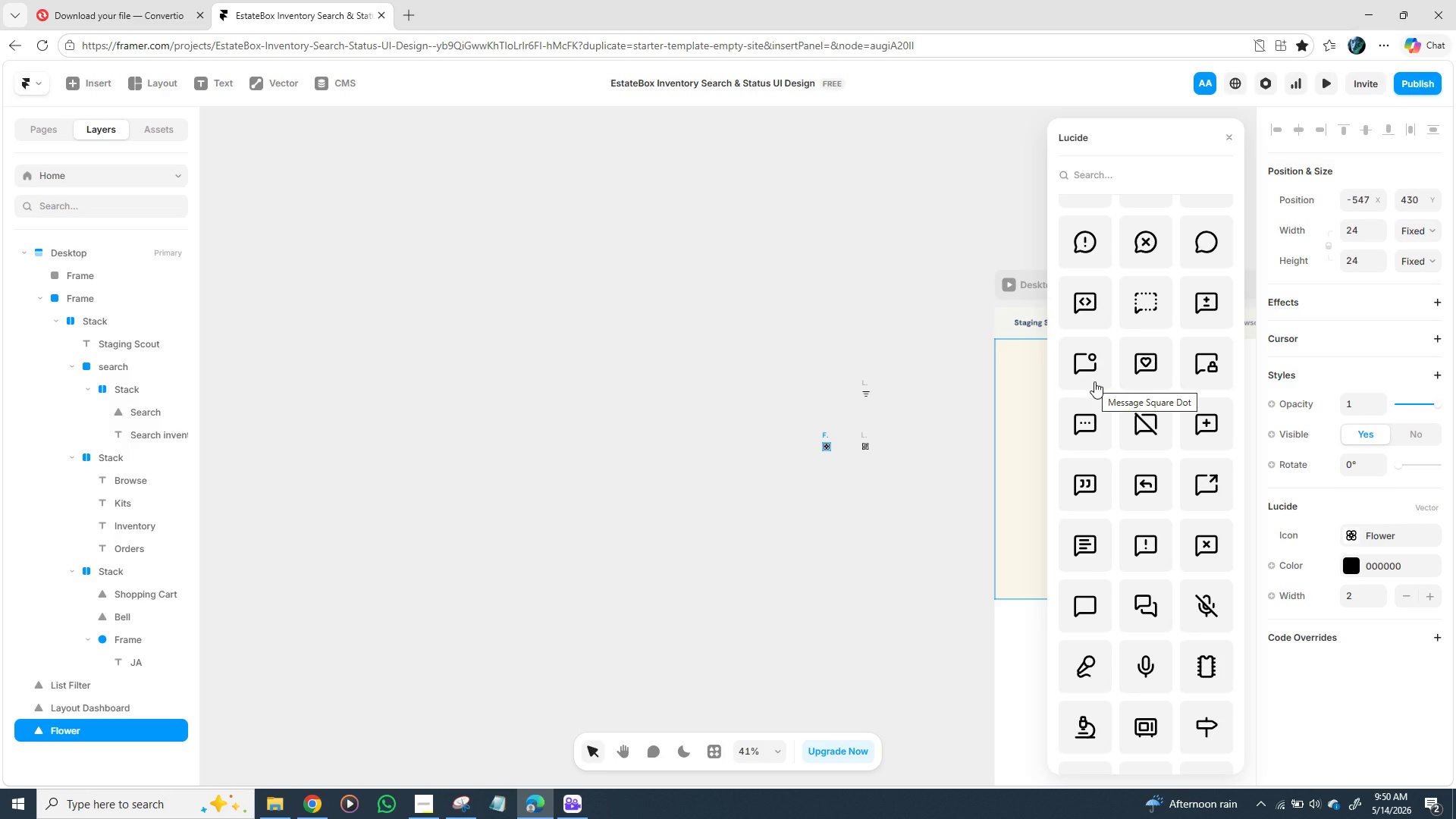 
wait(12.84)
 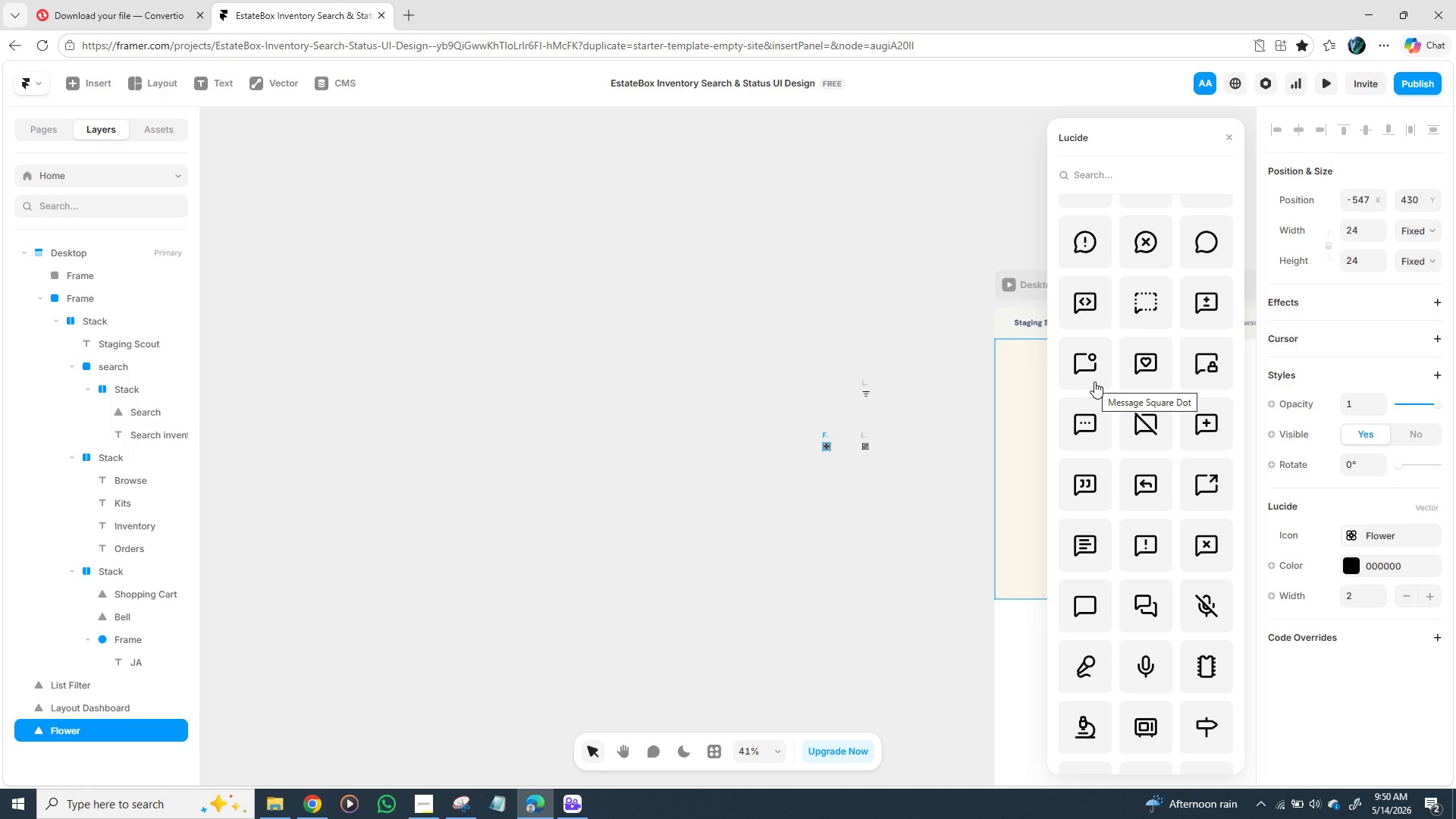 
scroll: coordinate [1131, 446], scroll_direction: down, amount: 8.0
 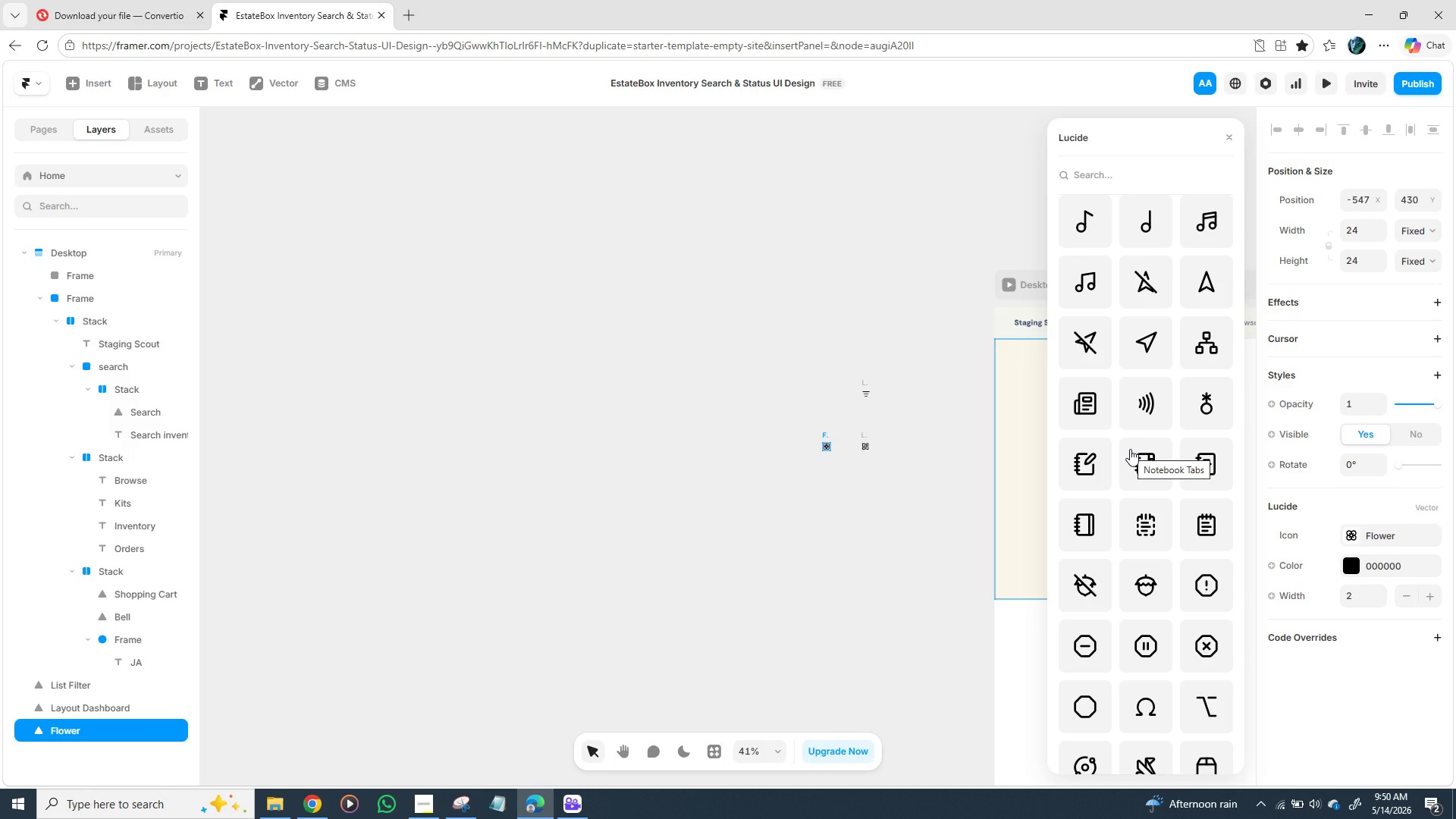 
scroll: coordinate [1130, 449], scroll_direction: down, amount: 2.0
 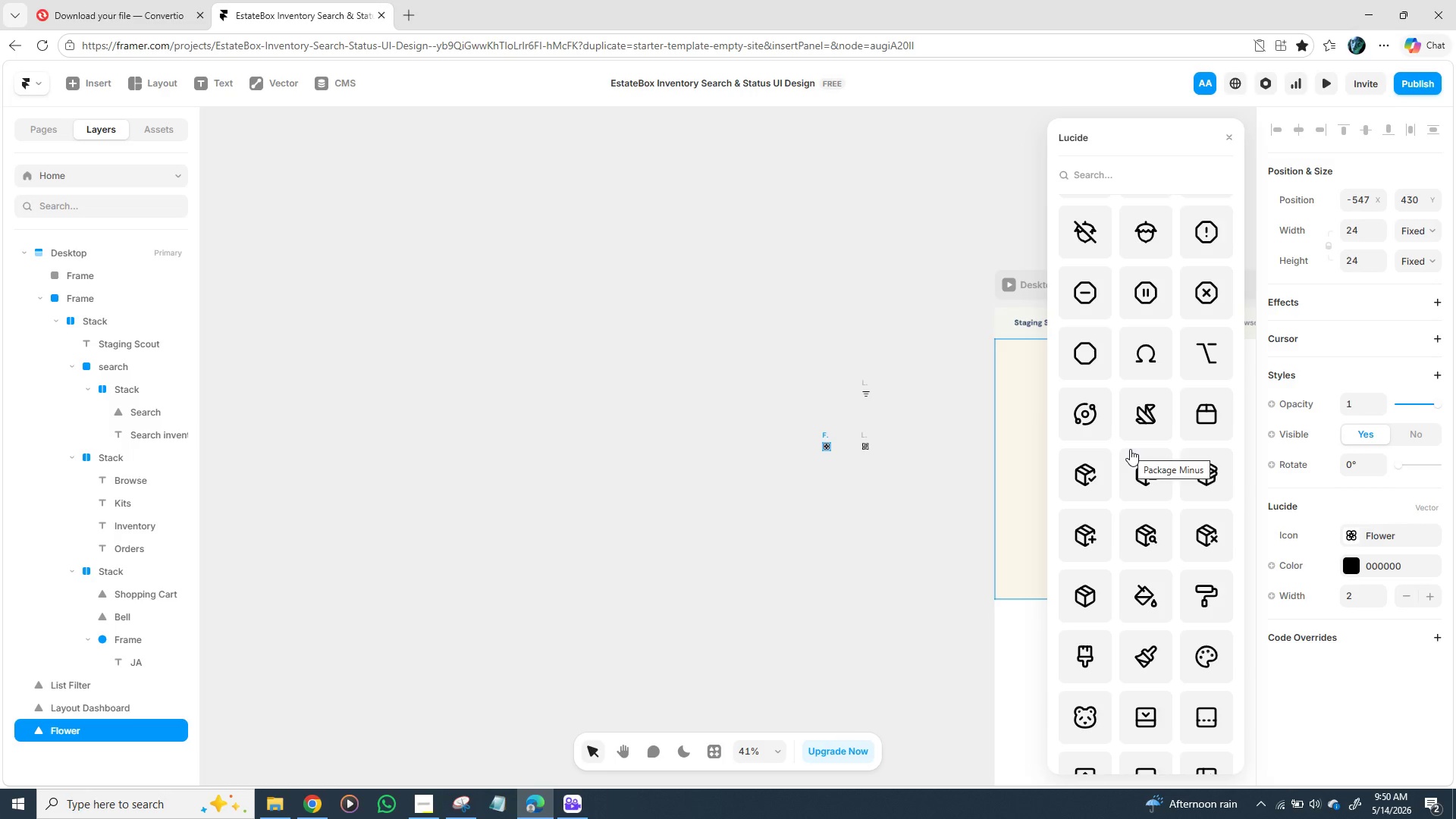 
scroll: coordinate [1130, 449], scroll_direction: up, amount: 2.0
 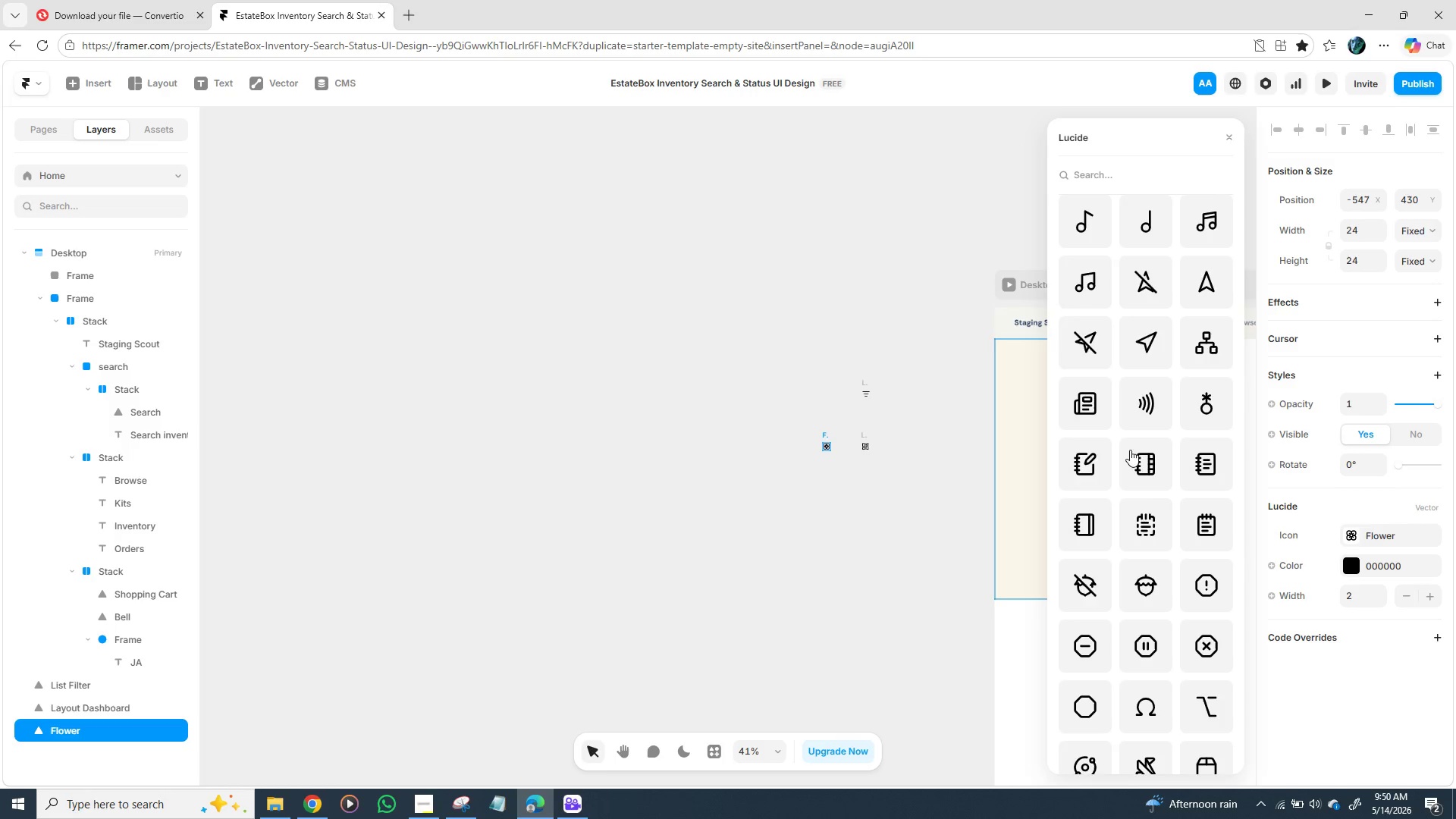 
scroll: coordinate [1129, 461], scroll_direction: down, amount: 13.0
 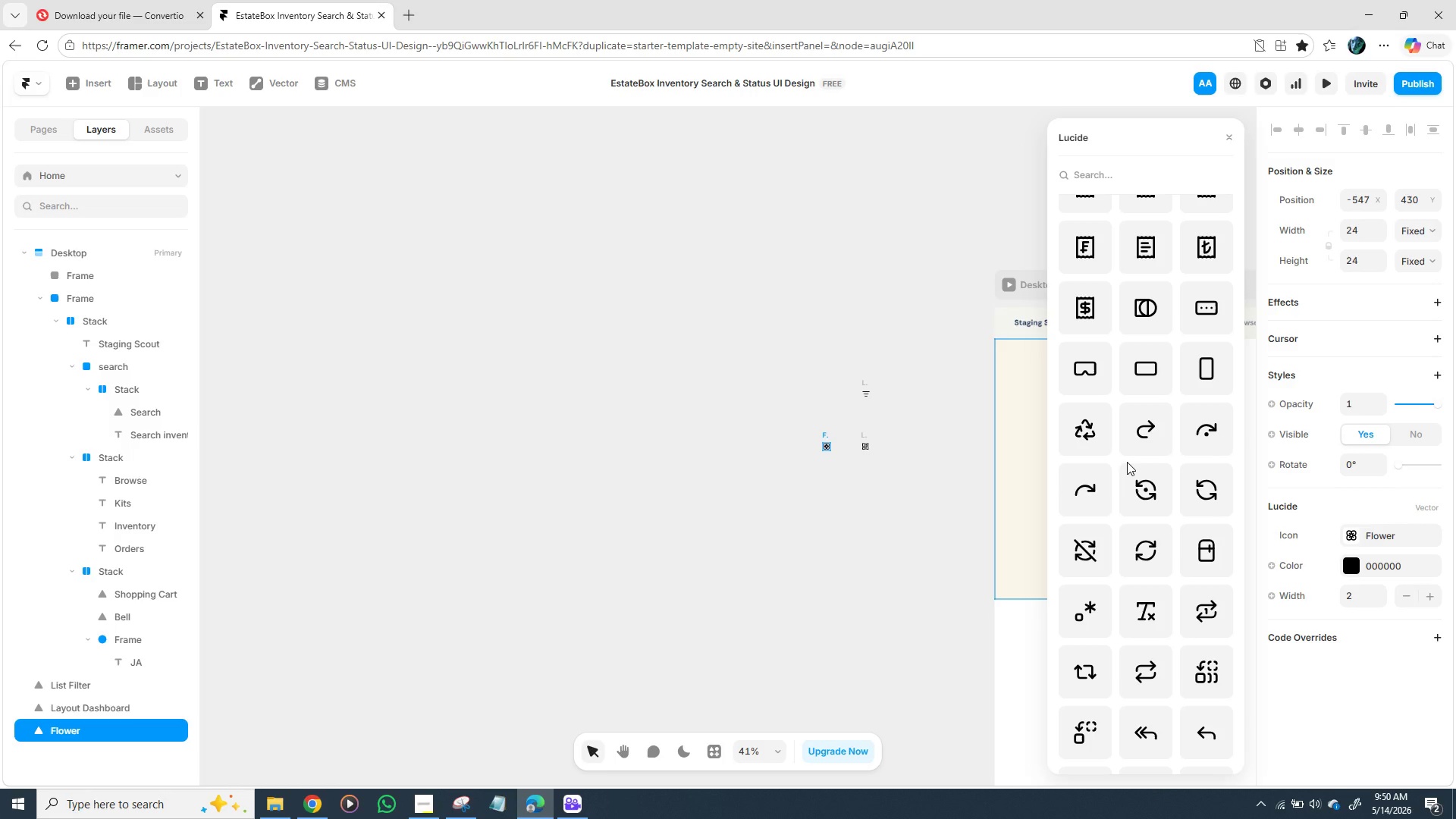 
mouse_move([1119, 473])
 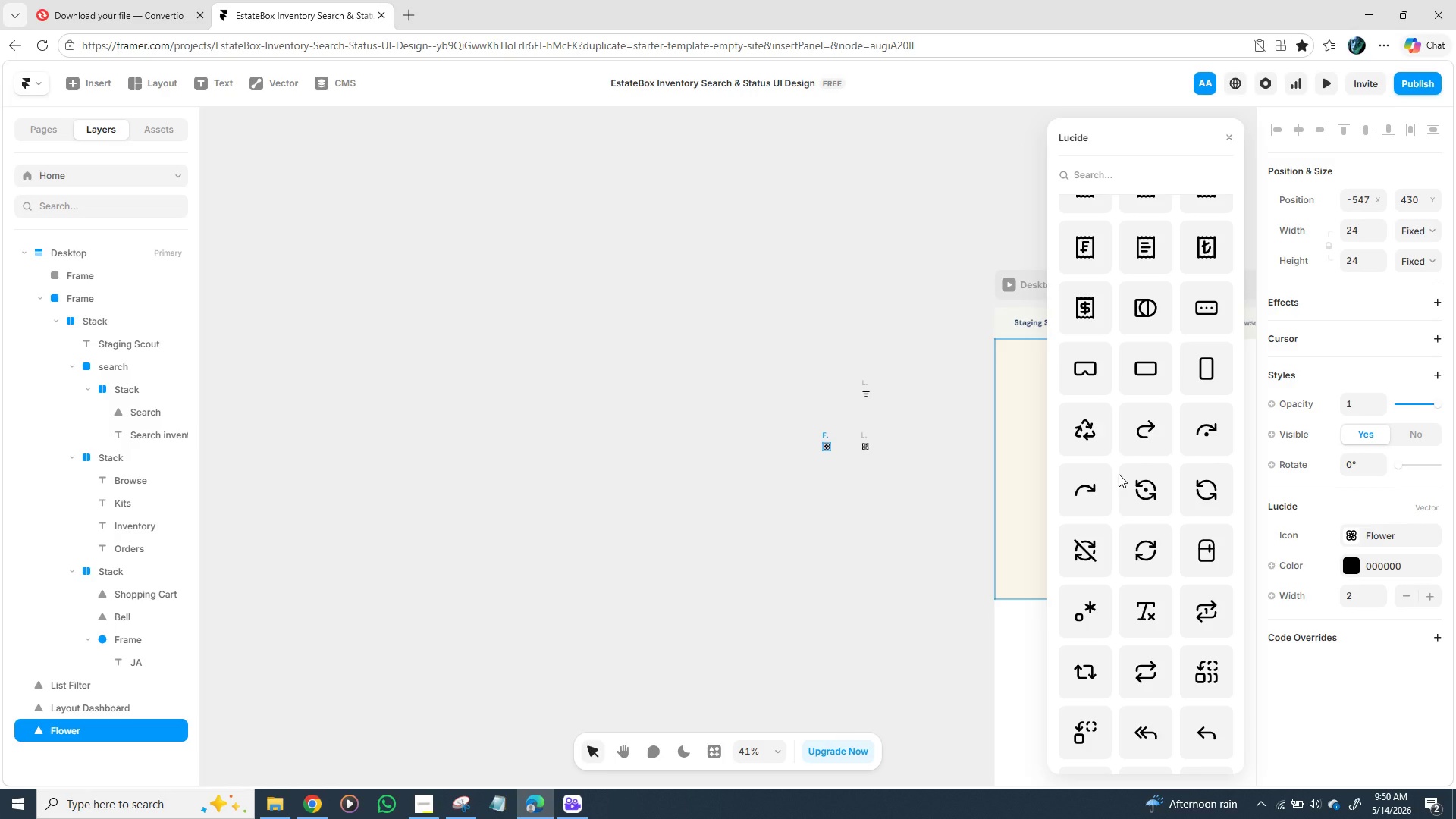 
wait(5.78)
 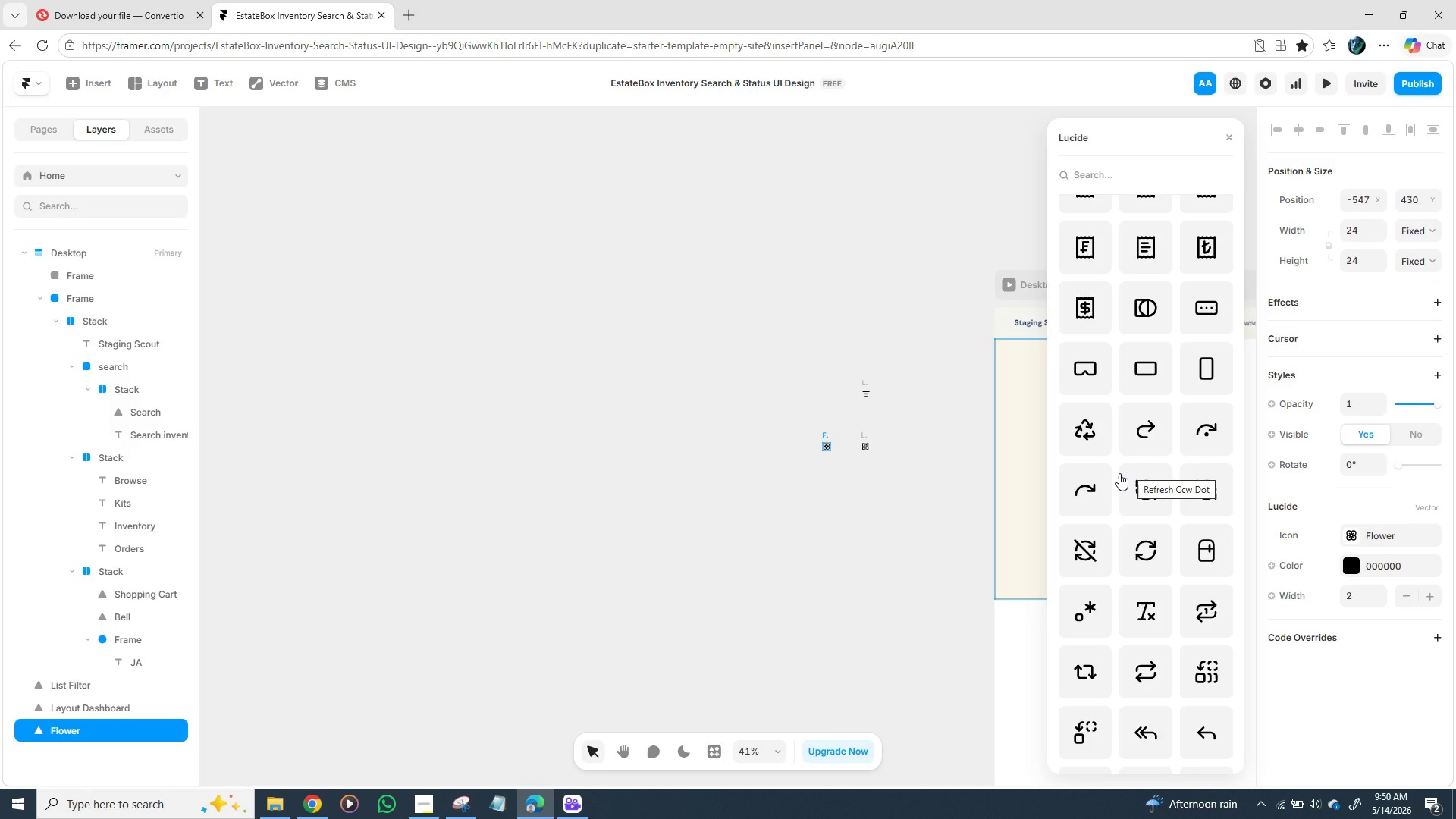 
scroll: coordinate [1124, 508], scroll_direction: down, amount: 8.0
 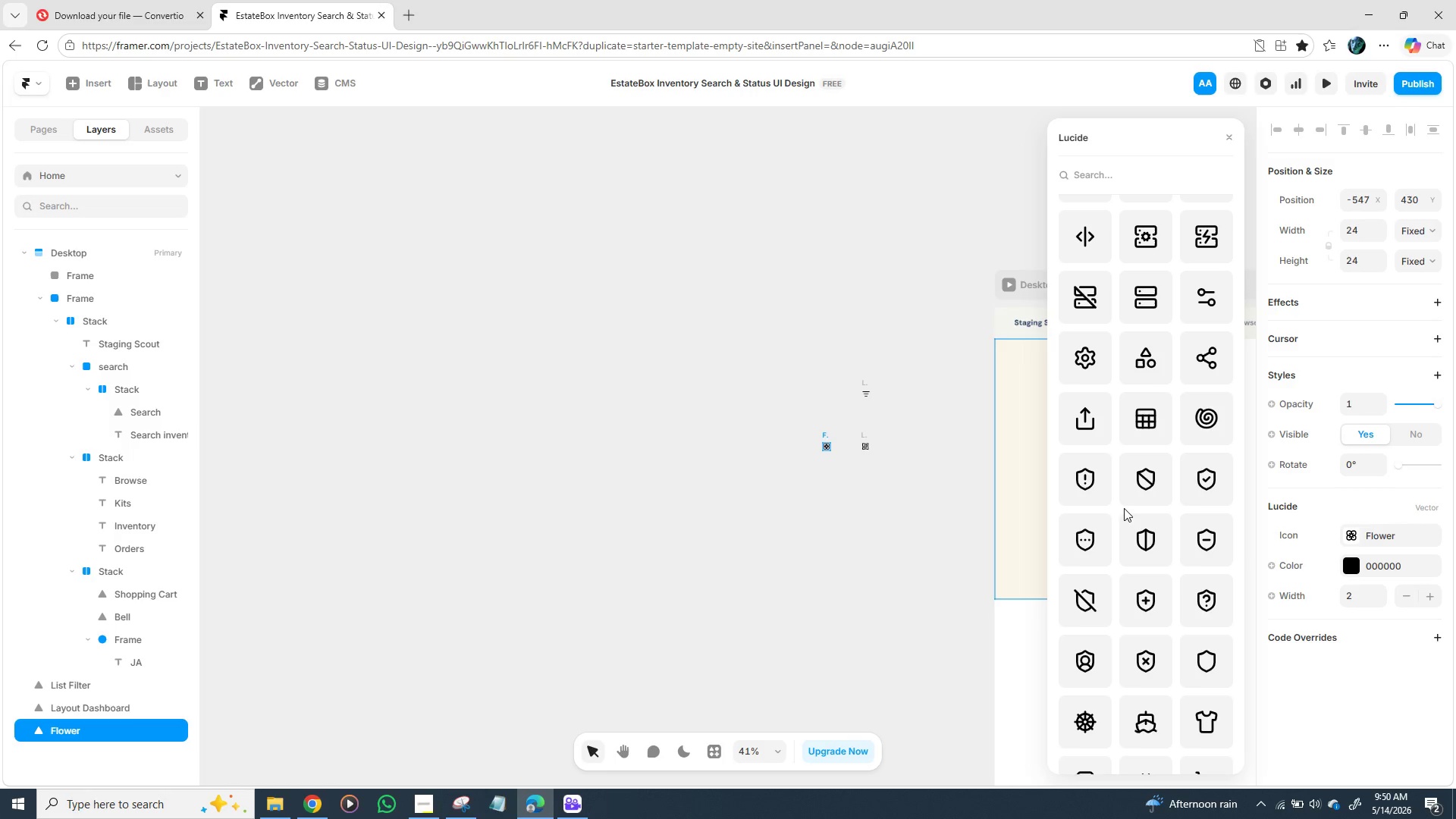 
scroll: coordinate [1172, 470], scroll_direction: down, amount: 17.0
 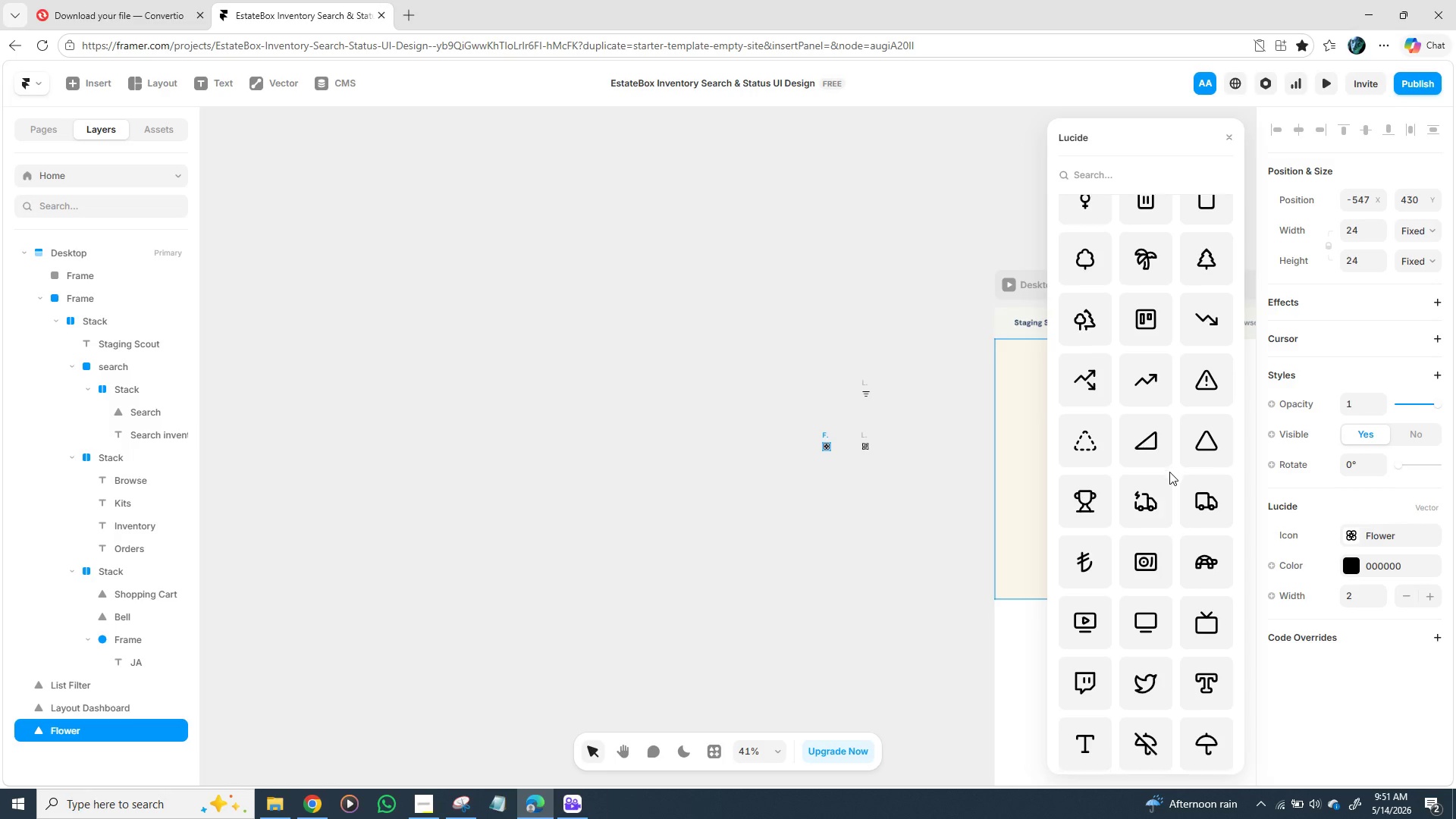 
scroll: coordinate [1129, 535], scroll_direction: down, amount: 9.0
 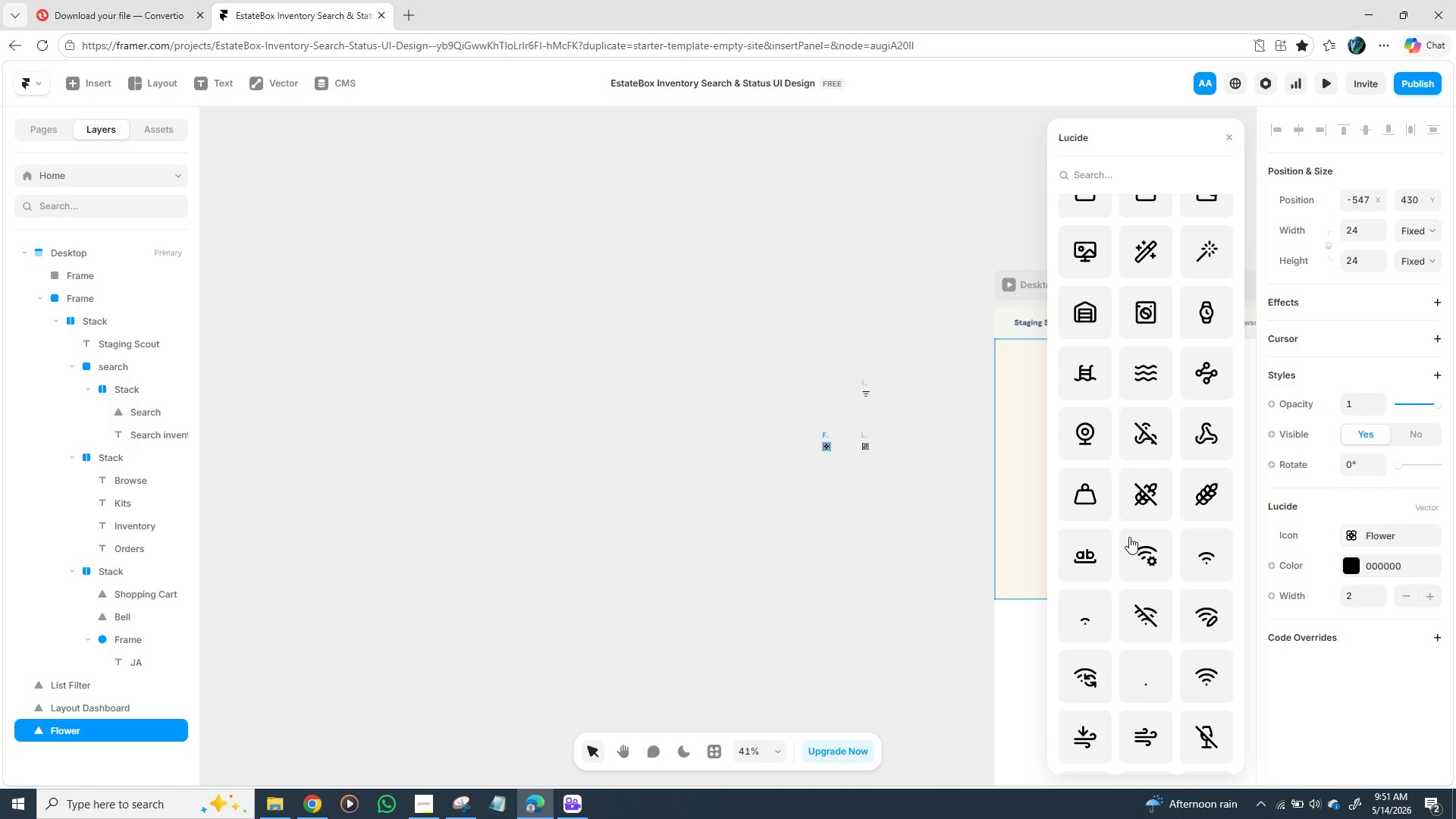 
scroll: coordinate [1128, 540], scroll_direction: down, amount: 4.0
 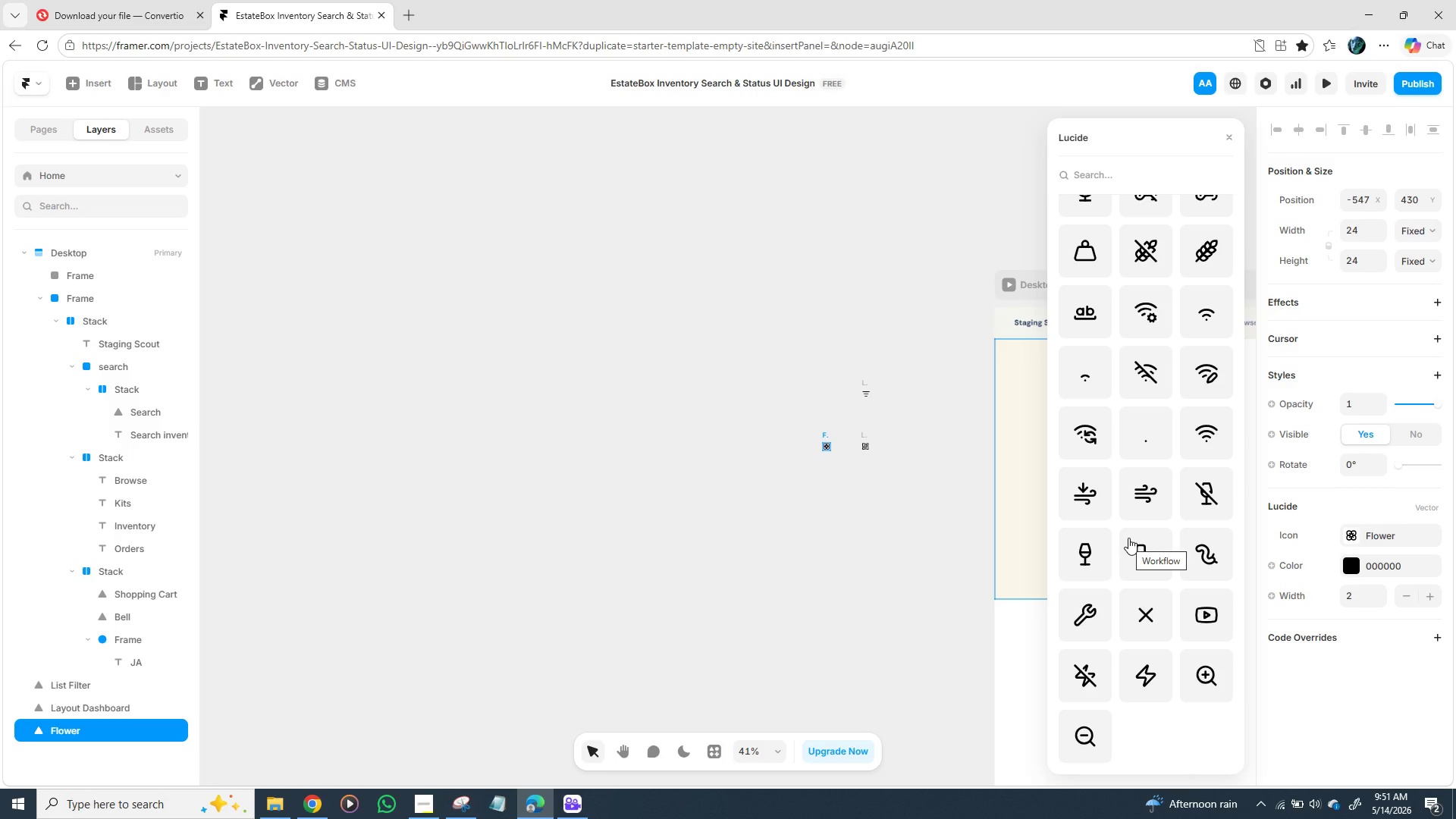 
scroll: coordinate [1124, 534], scroll_direction: up, amount: 35.0
 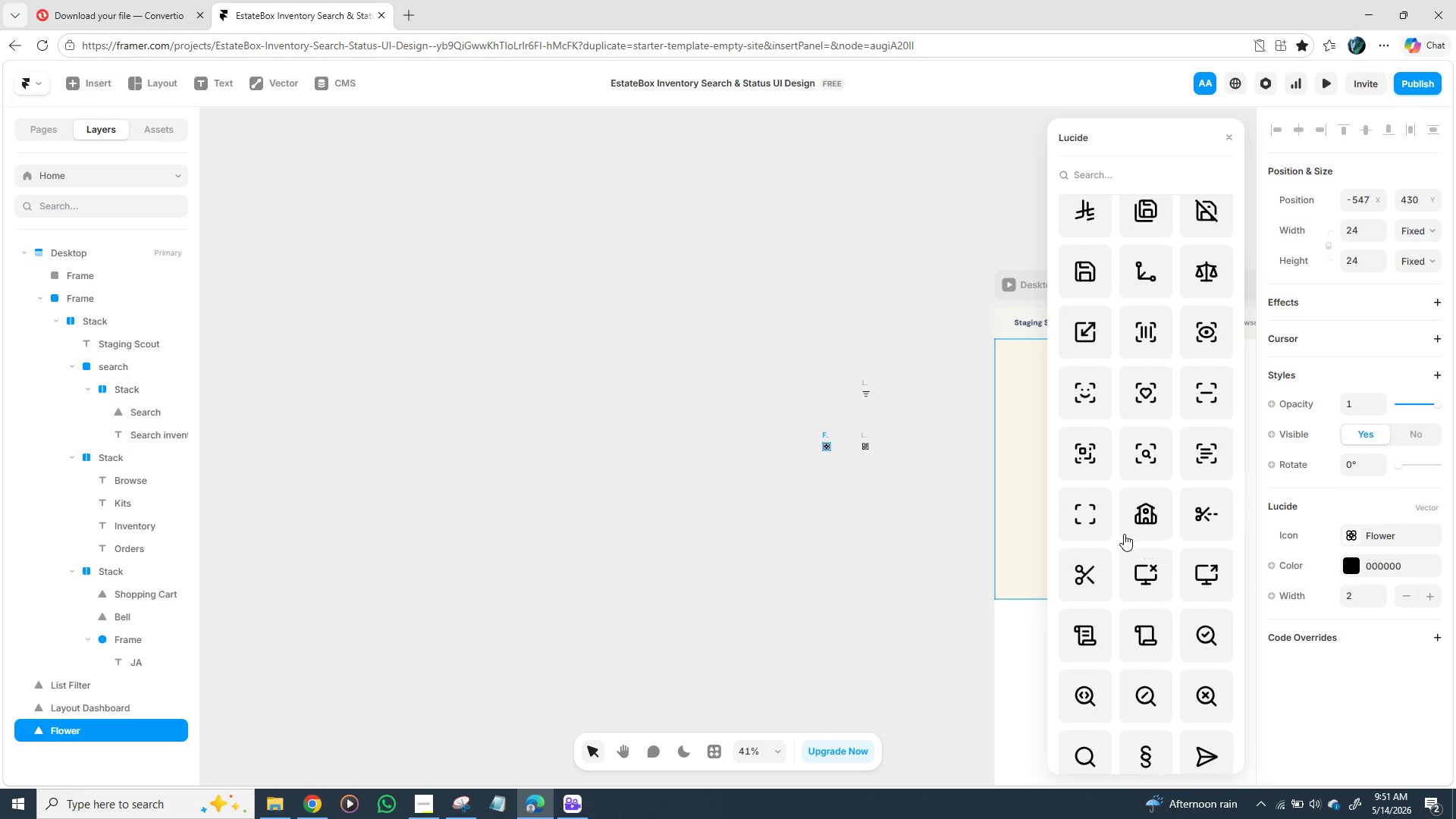 
scroll: coordinate [1124, 535], scroll_direction: down, amount: 1.0
 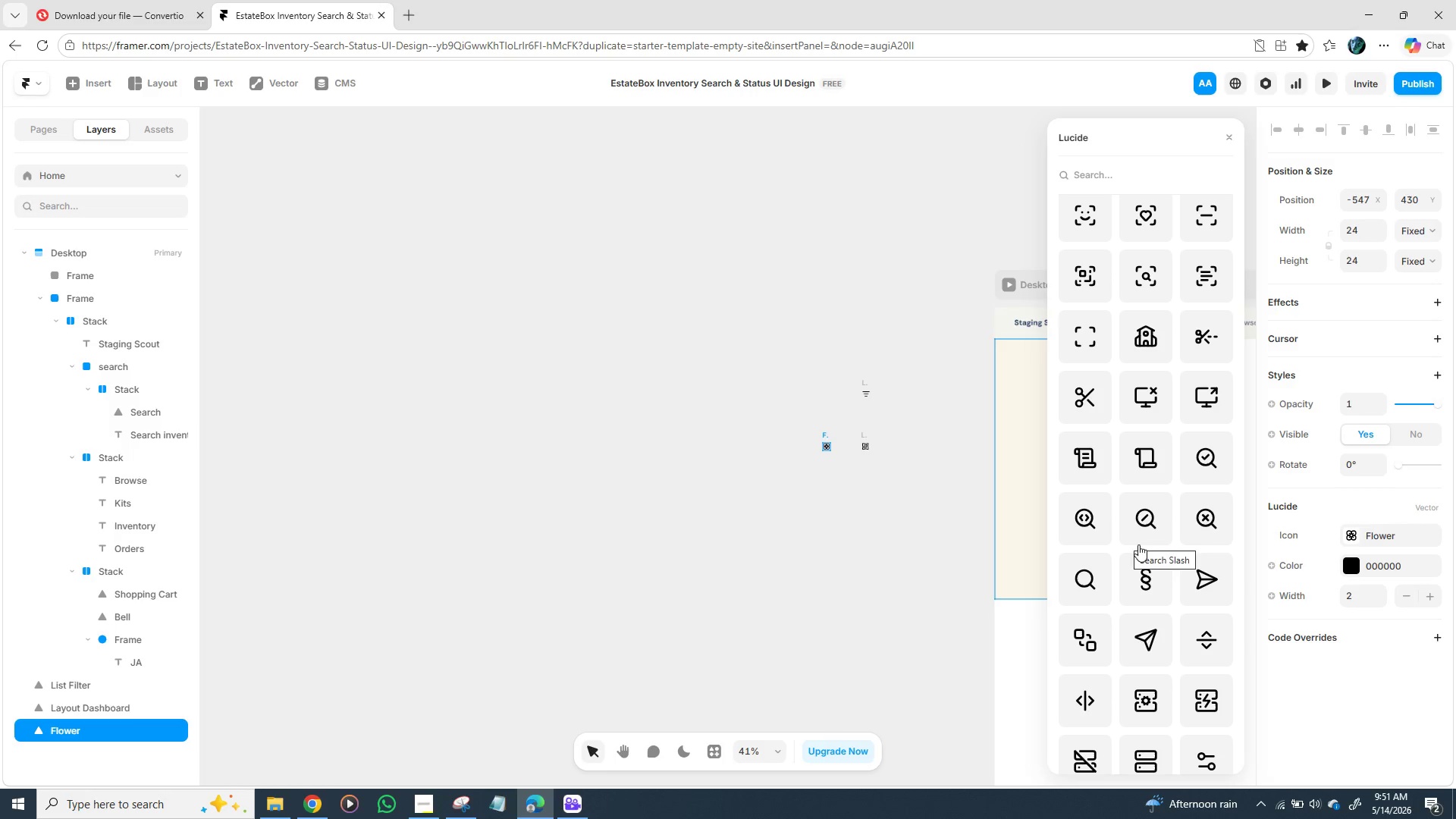 
scroll: coordinate [1139, 544], scroll_direction: up, amount: 9.0
 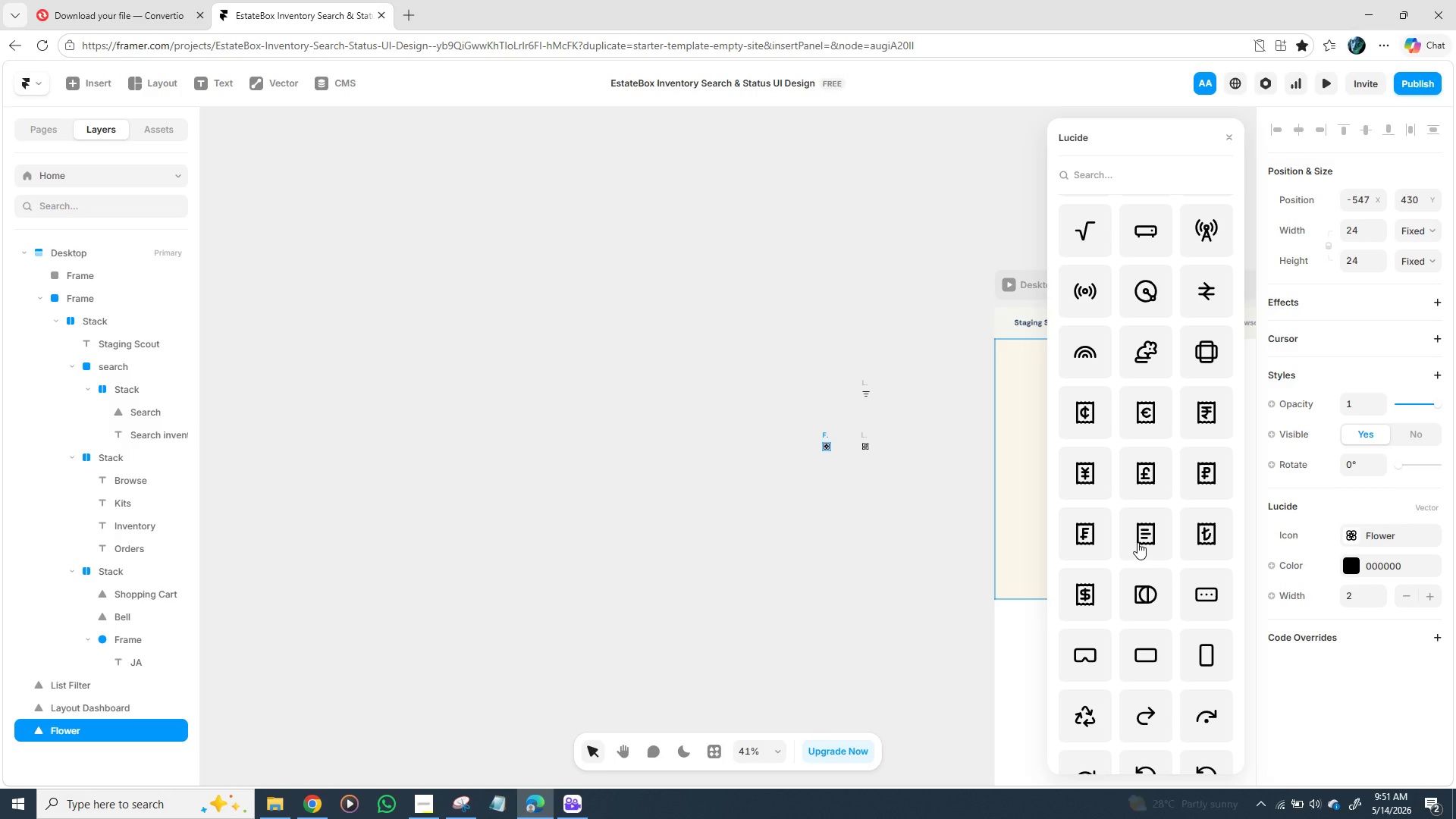 
scroll: coordinate [1139, 540], scroll_direction: up, amount: 3.0
 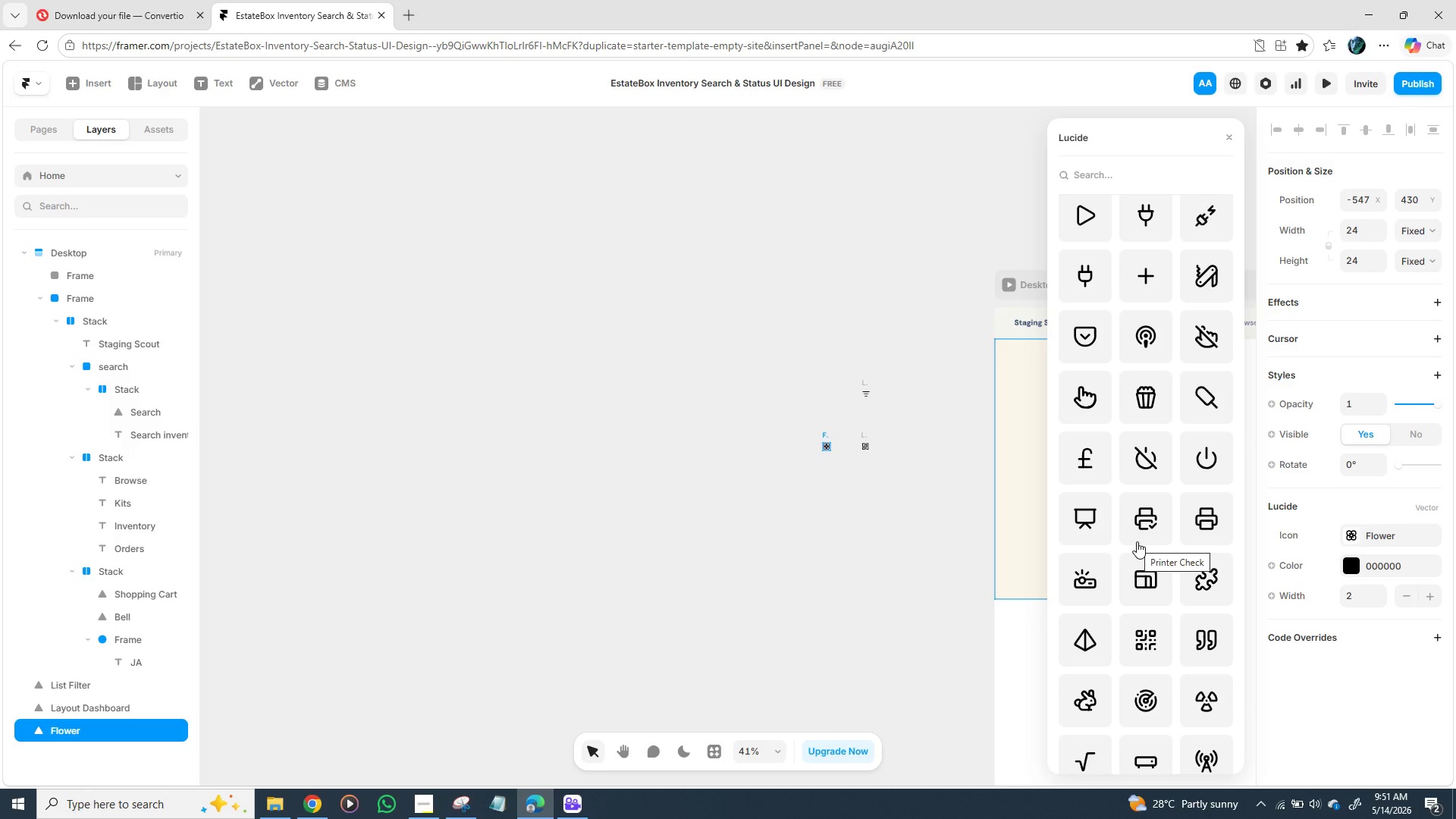 
wait(6.76)
 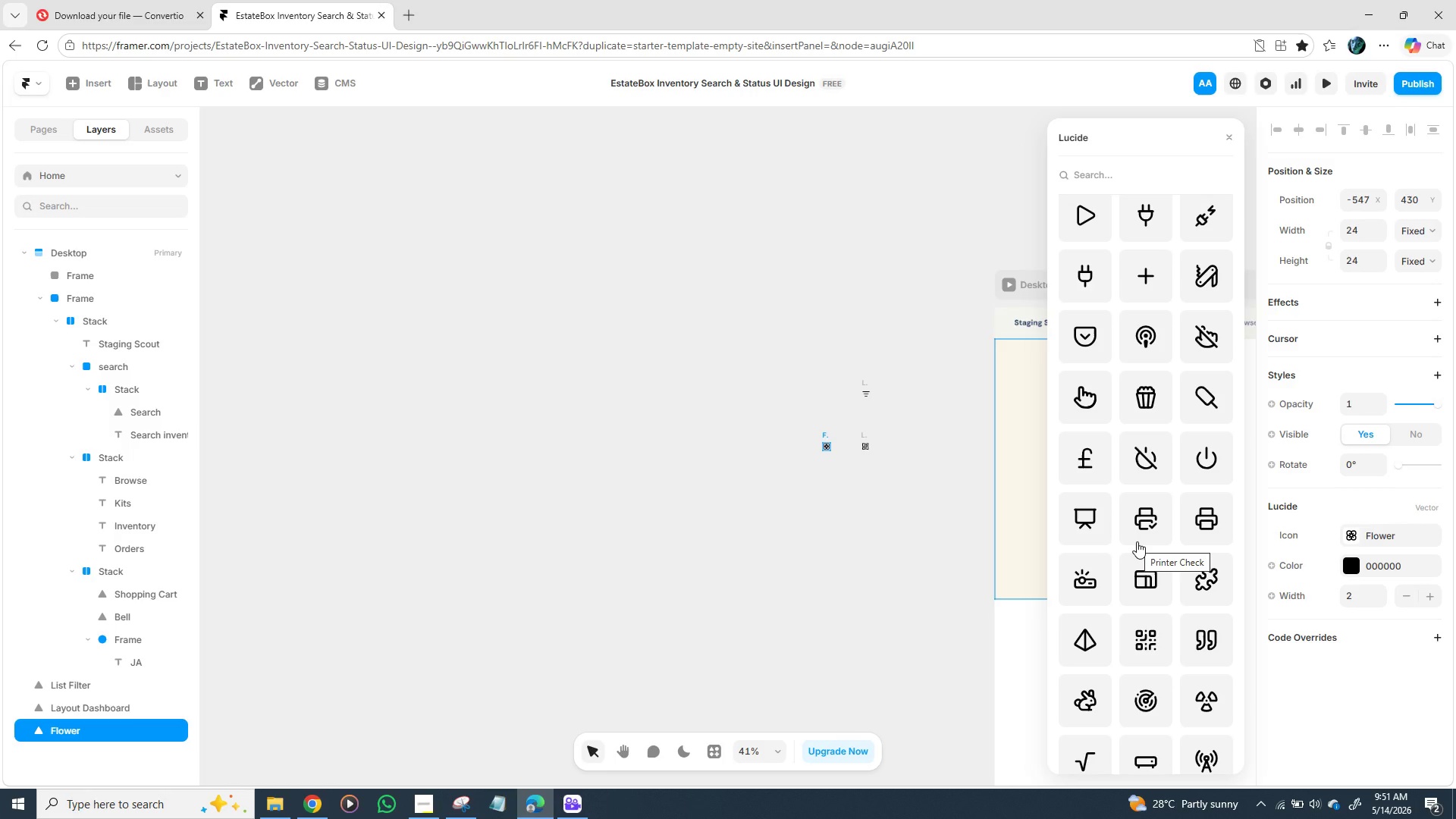 
scroll: coordinate [1137, 536], scroll_direction: up, amount: 19.0
 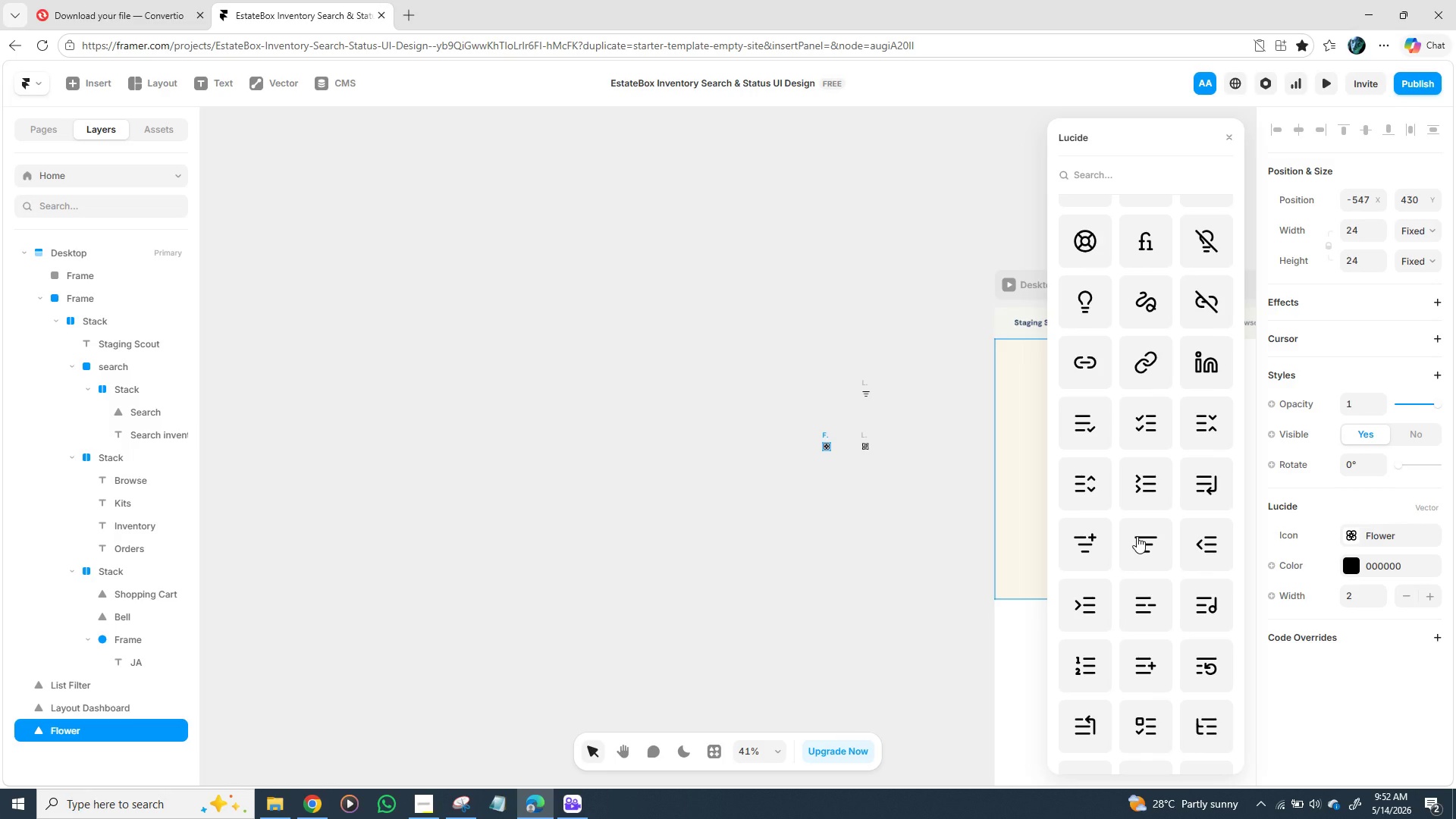 
scroll: coordinate [1137, 529], scroll_direction: up, amount: 15.0
 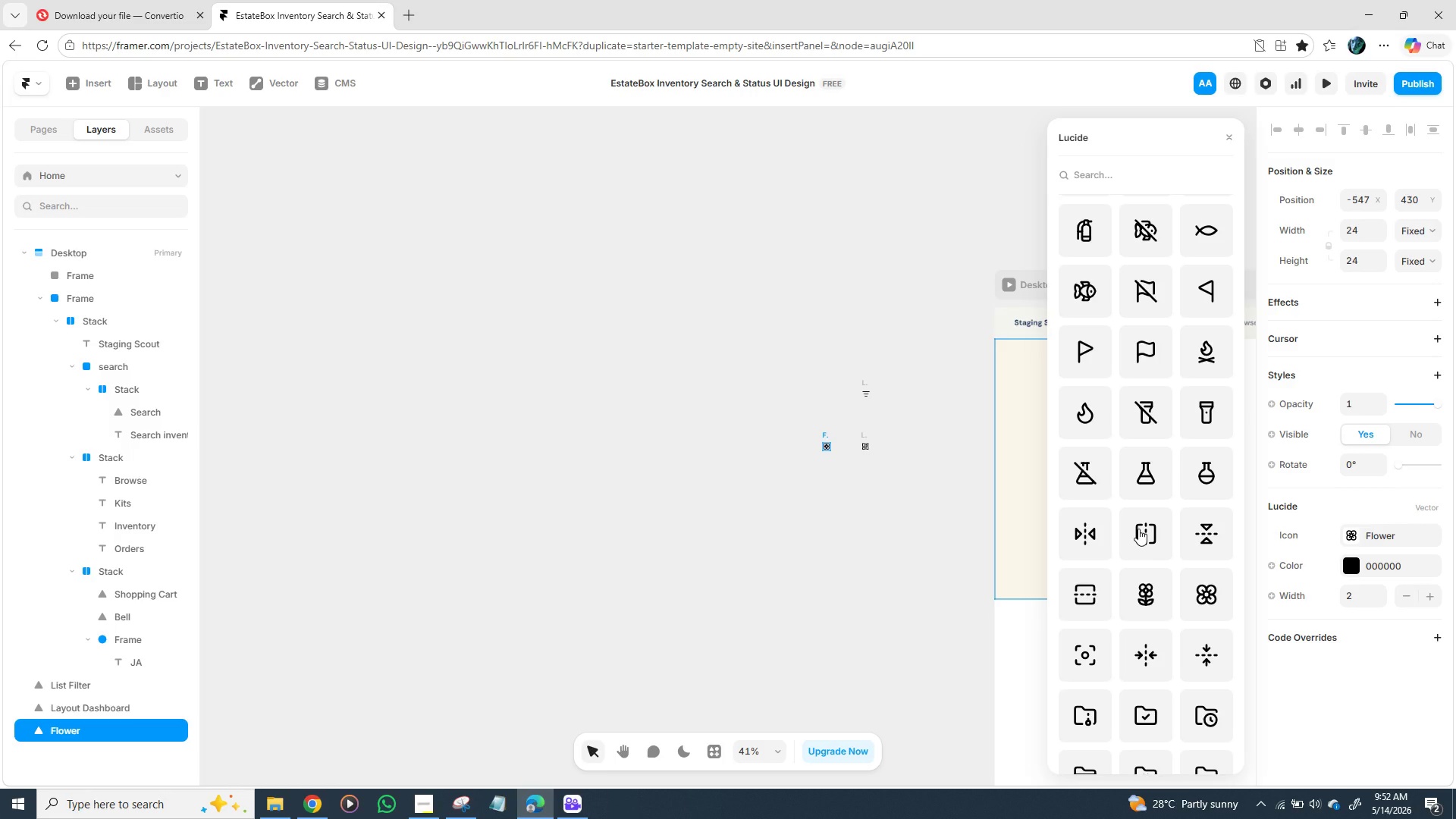 
scroll: coordinate [1122, 521], scroll_direction: up, amount: 11.0
 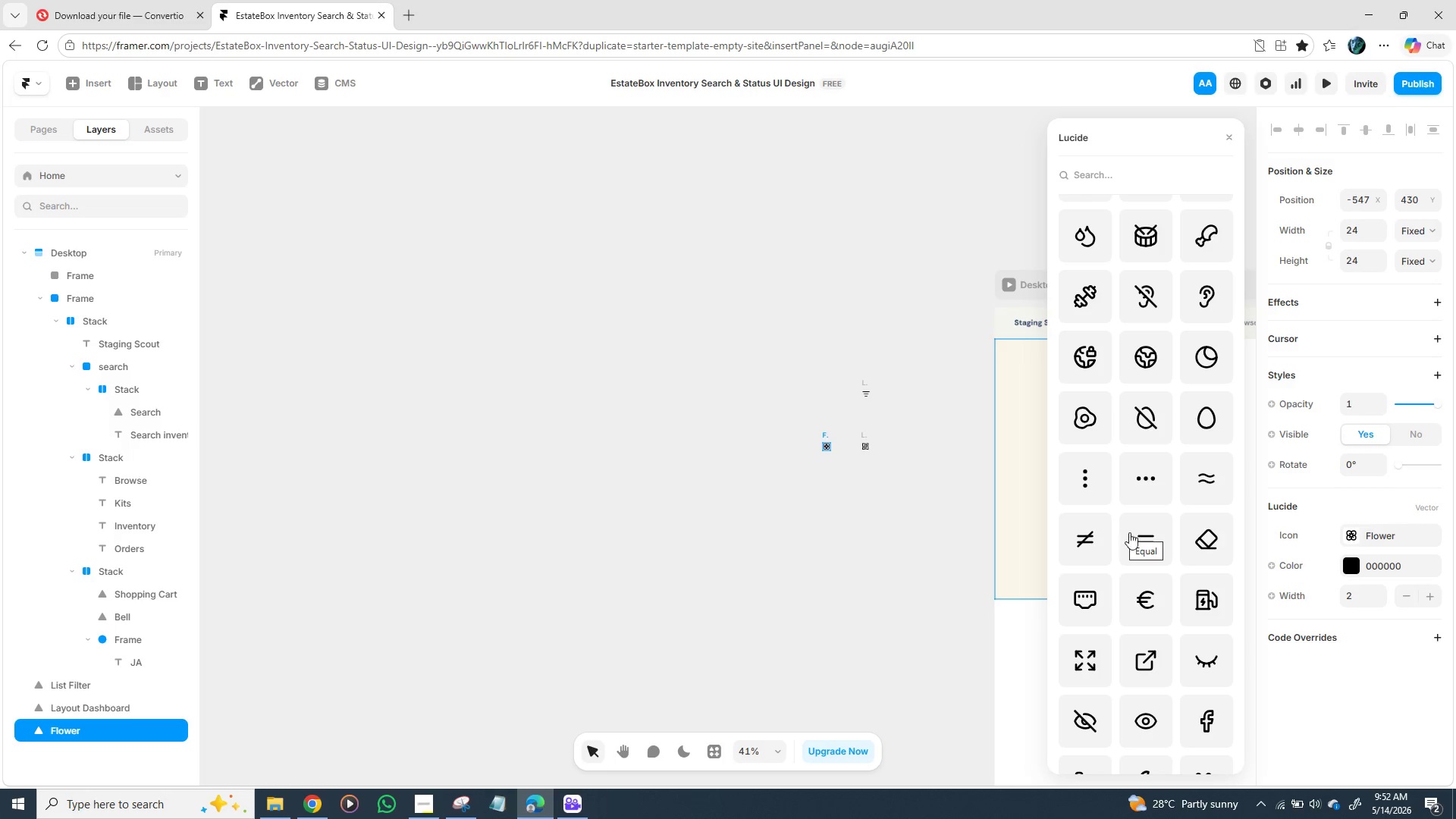 
scroll: coordinate [1136, 544], scroll_direction: down, amount: 1.0
 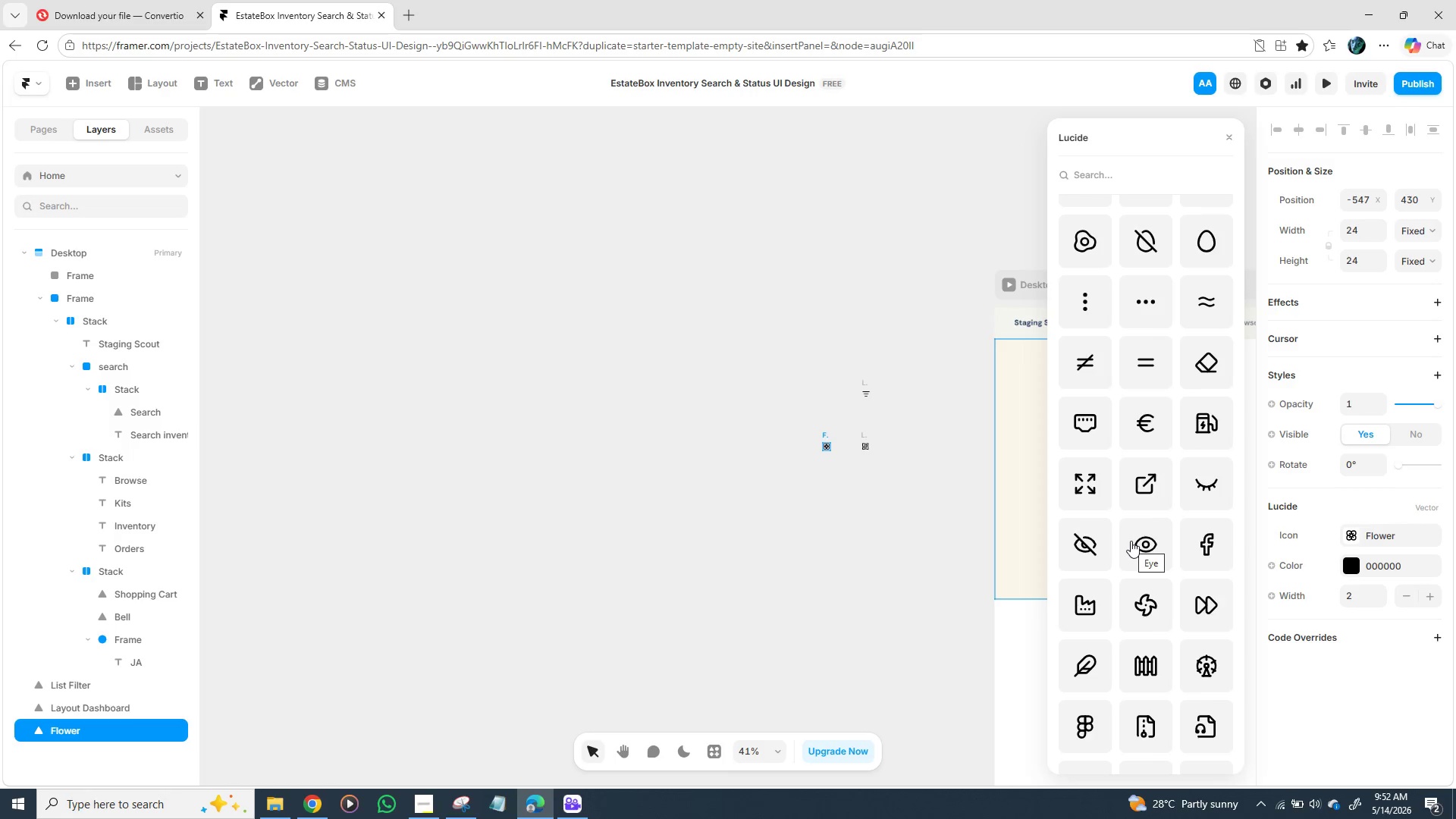 
scroll: coordinate [1125, 538], scroll_direction: up, amount: 5.0
 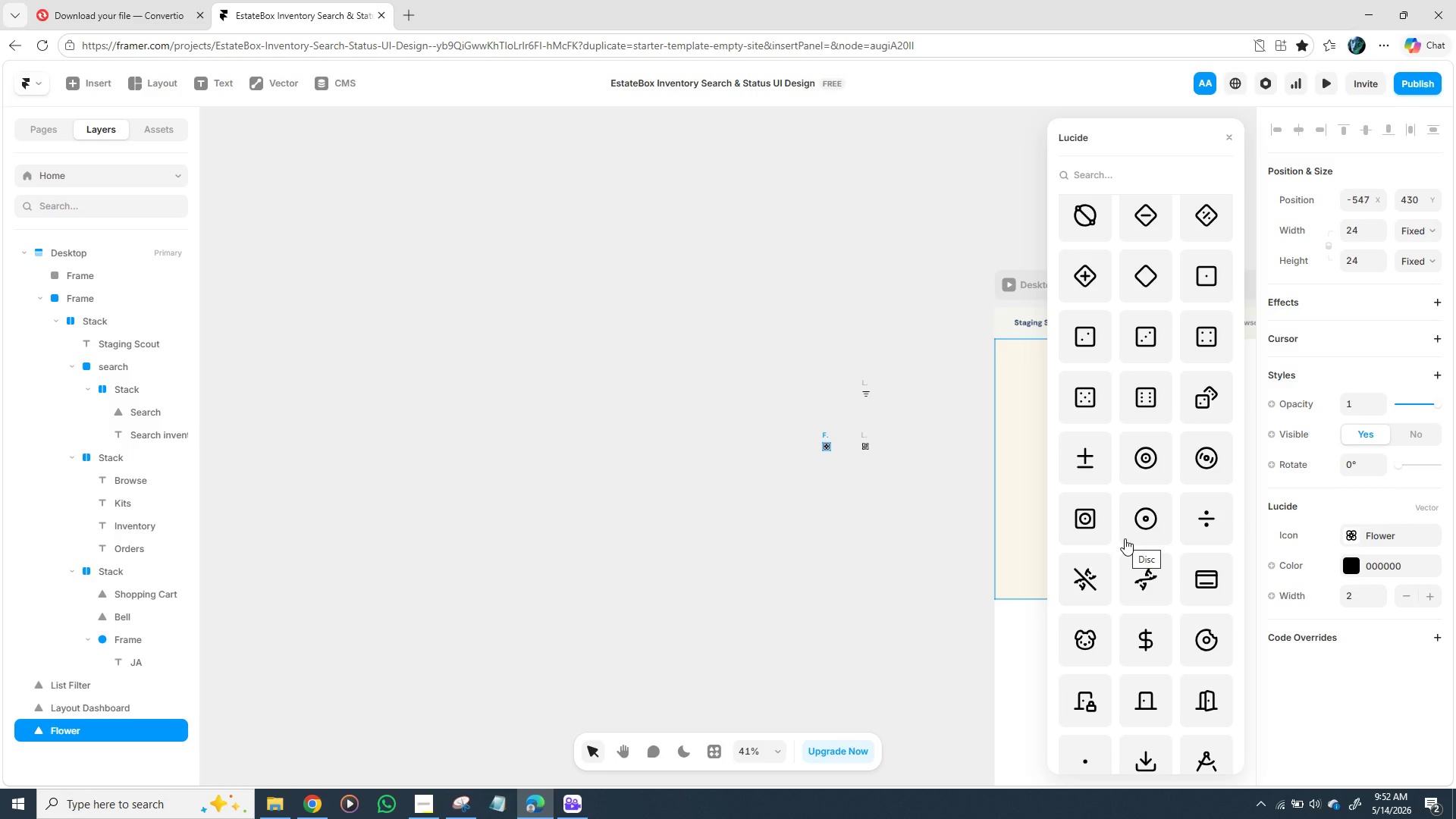 
scroll: coordinate [1115, 537], scroll_direction: up, amount: 8.0
 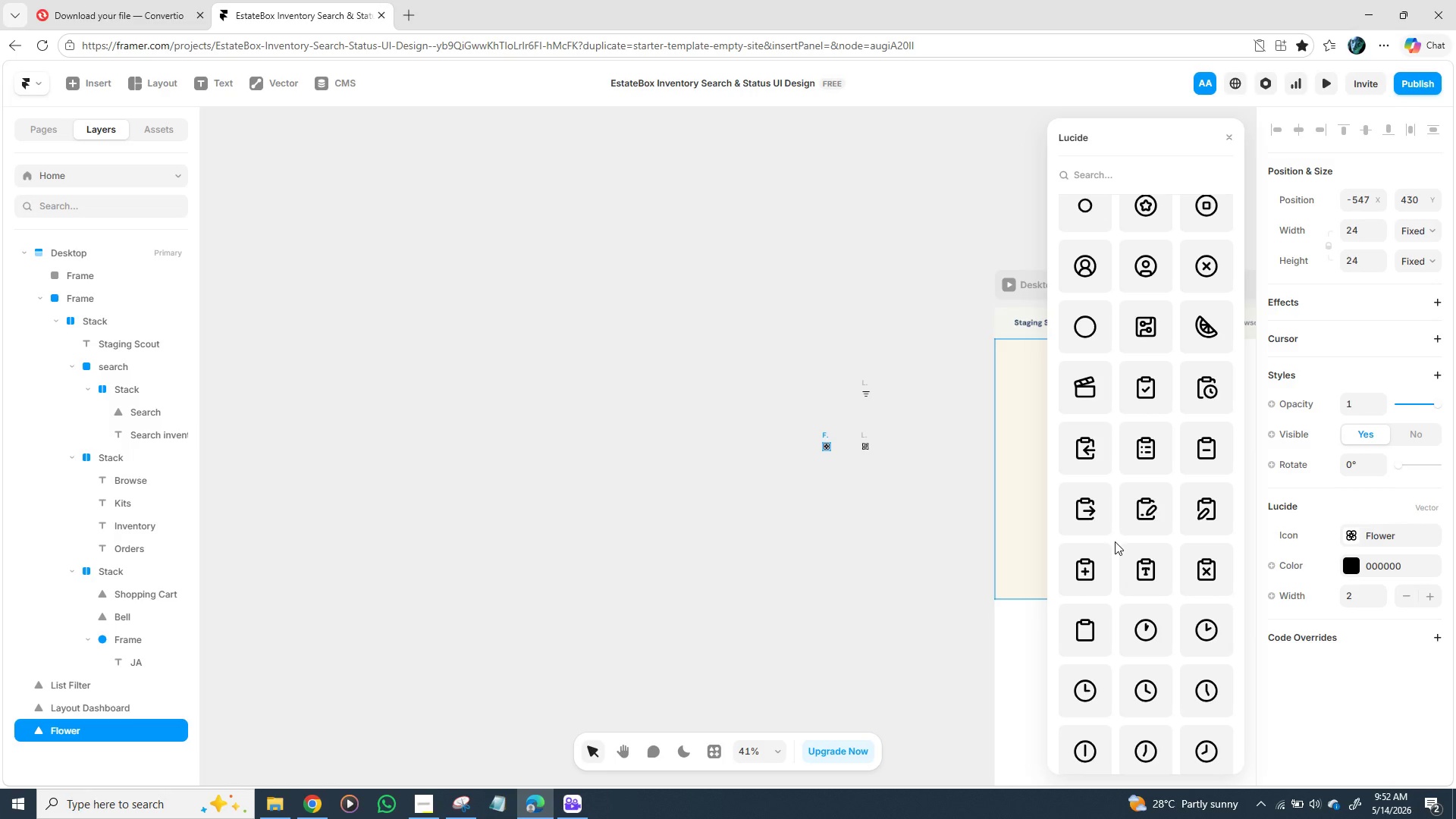 
scroll: coordinate [1125, 544], scroll_direction: up, amount: 3.0
 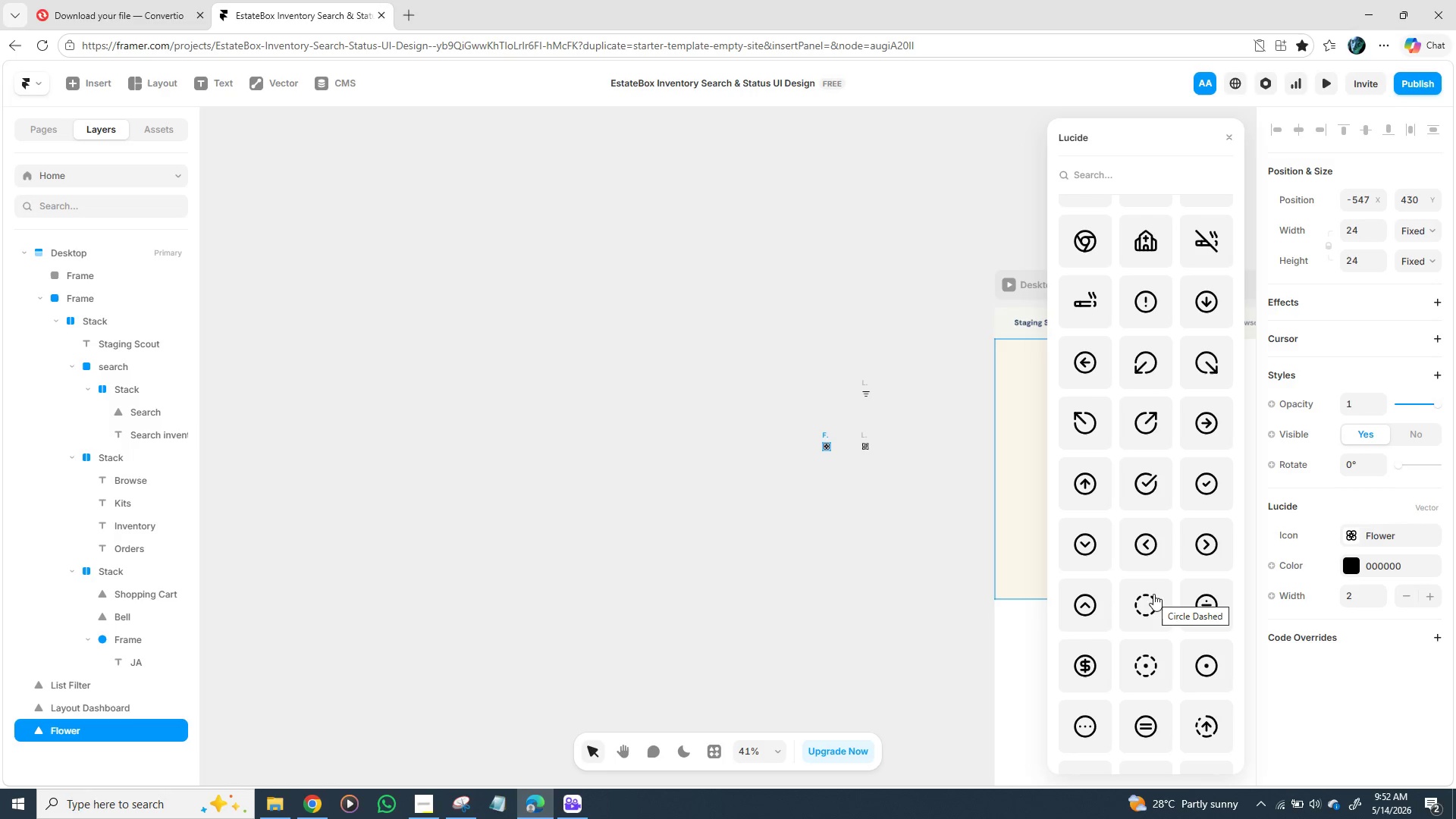 
wait(6.38)
 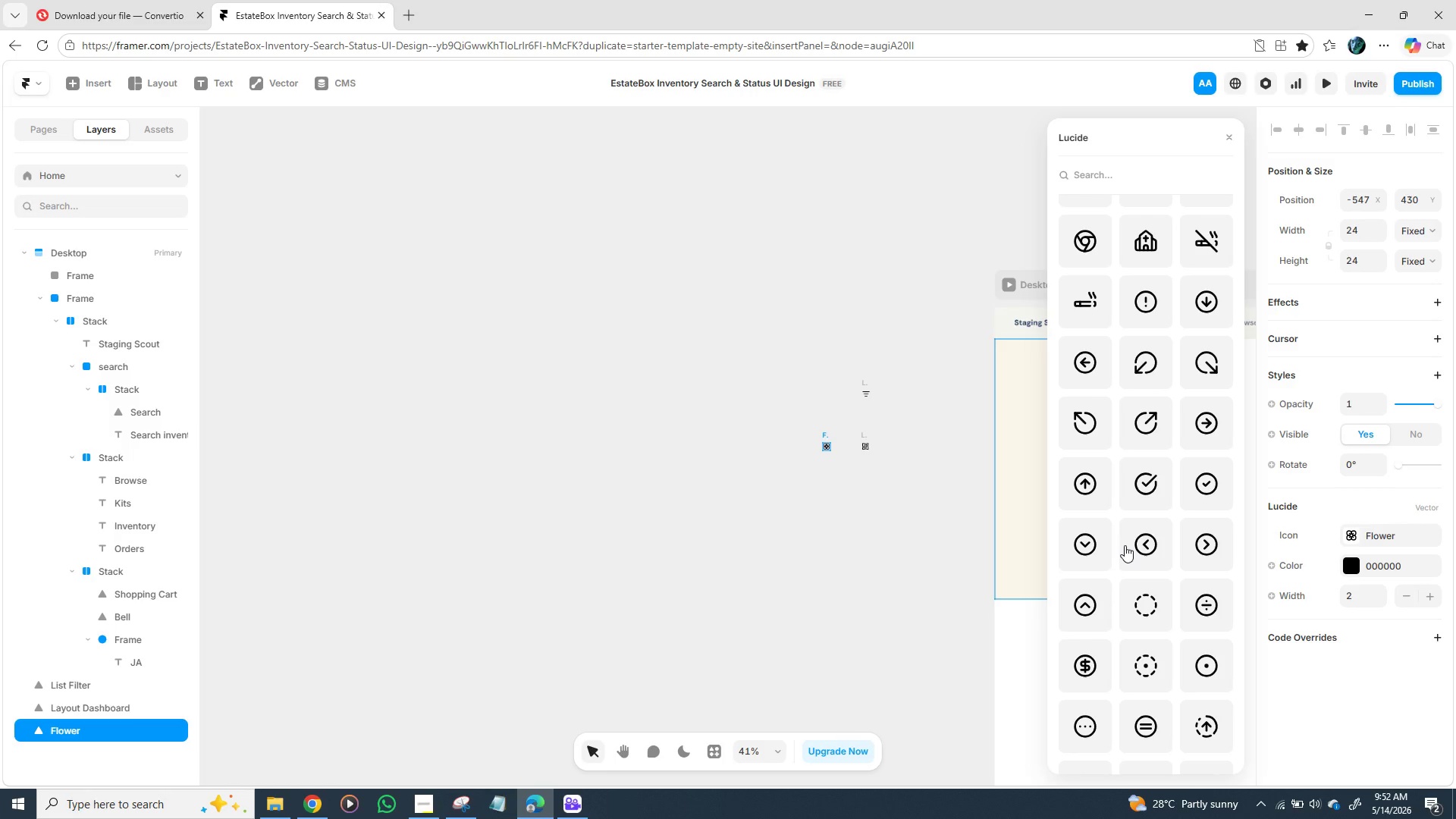 
scroll: coordinate [1147, 598], scroll_direction: down, amount: 2.0
 